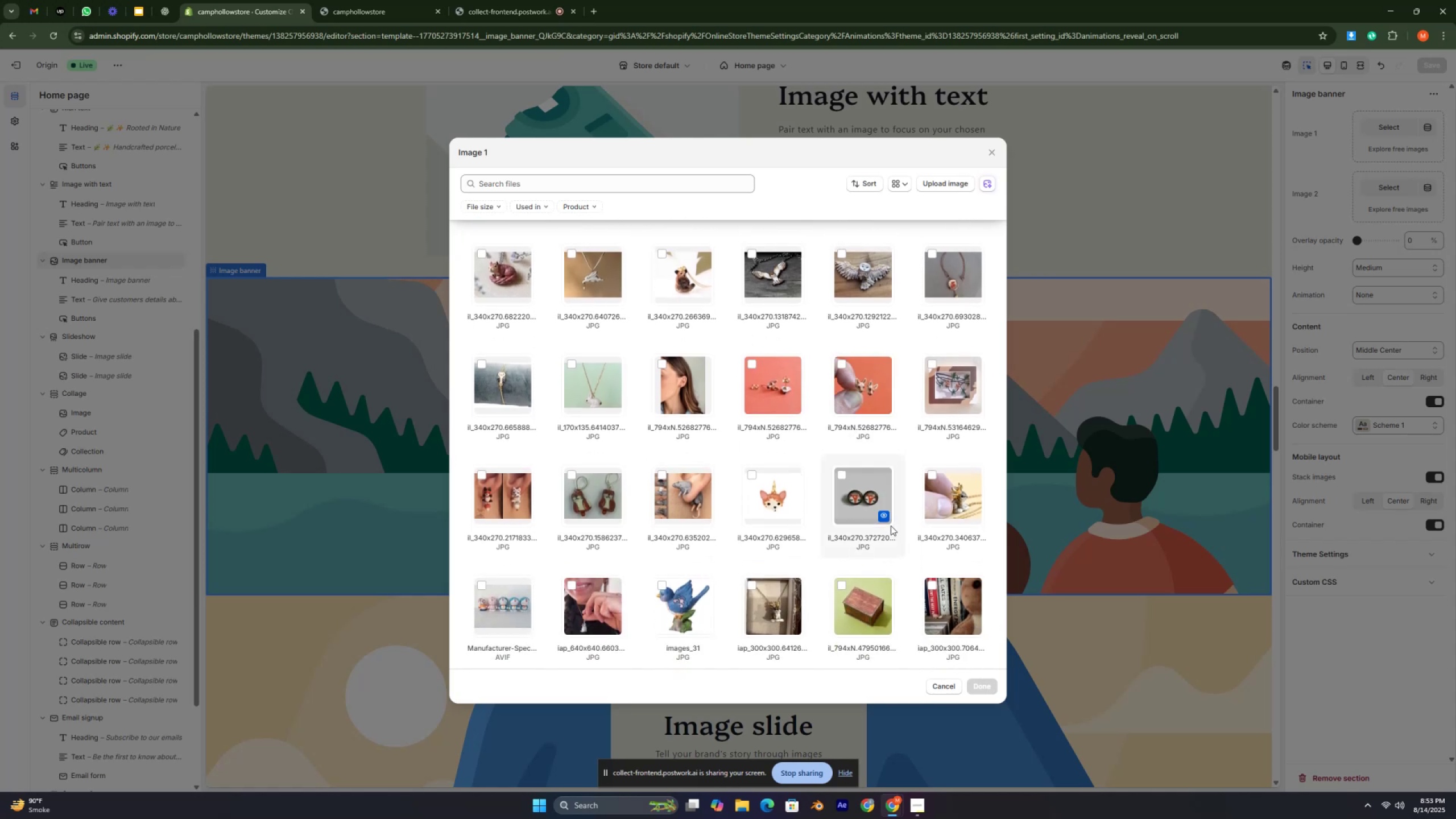 
key(Control+ControlLeft)
 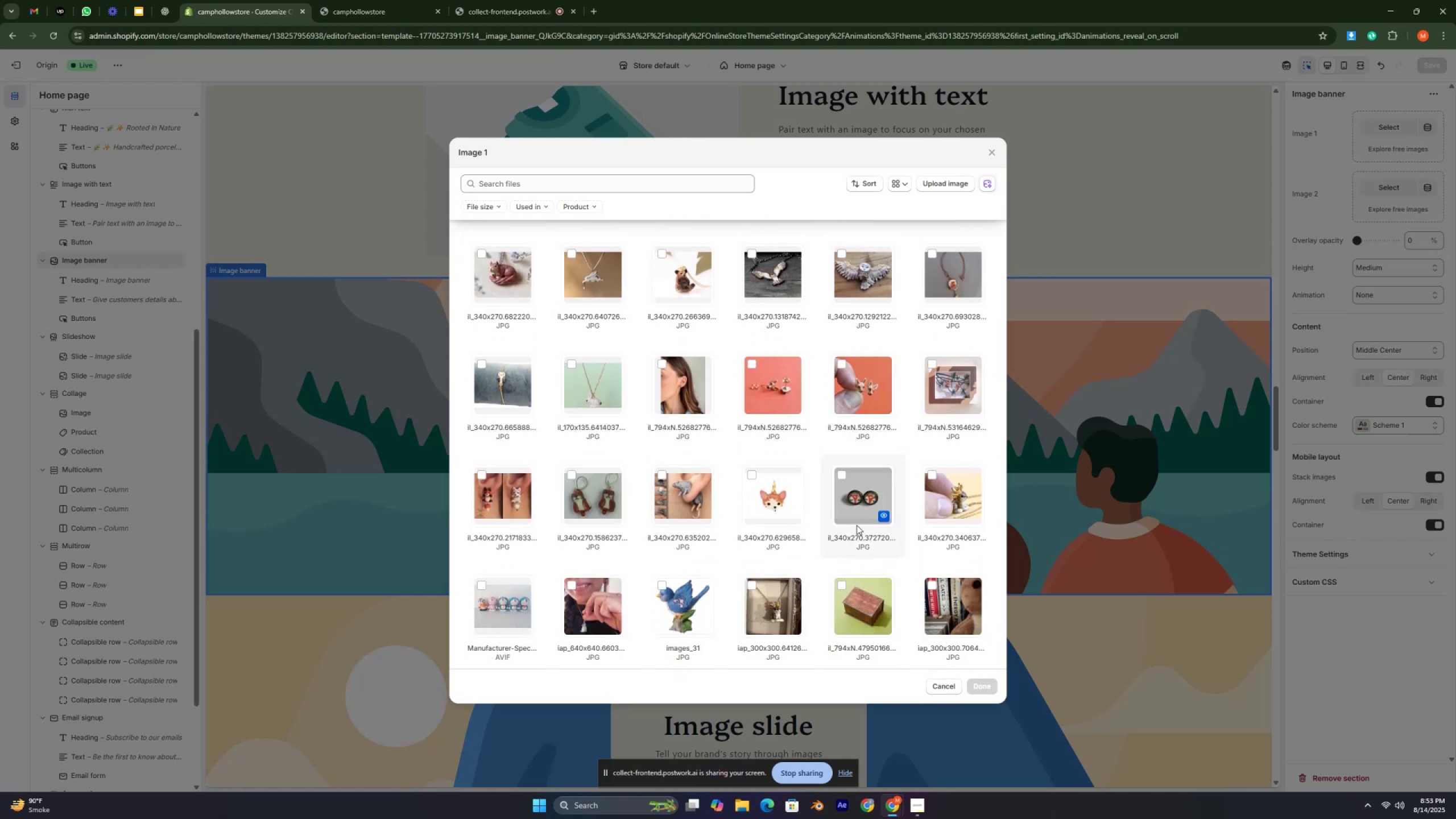 
scroll: coordinate [781, 489], scroll_direction: down, amount: 3.0
 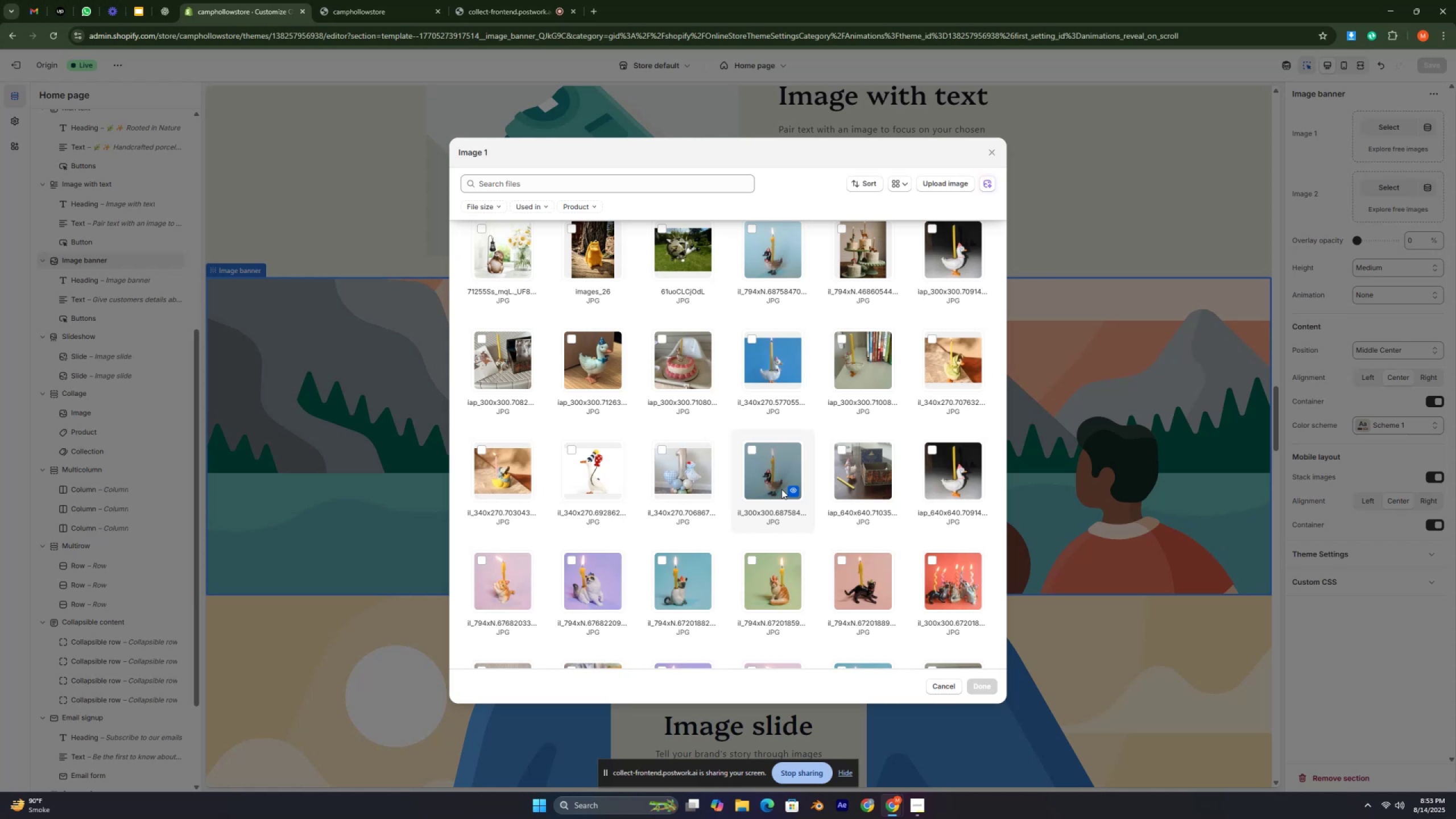 
wait(9.06)
 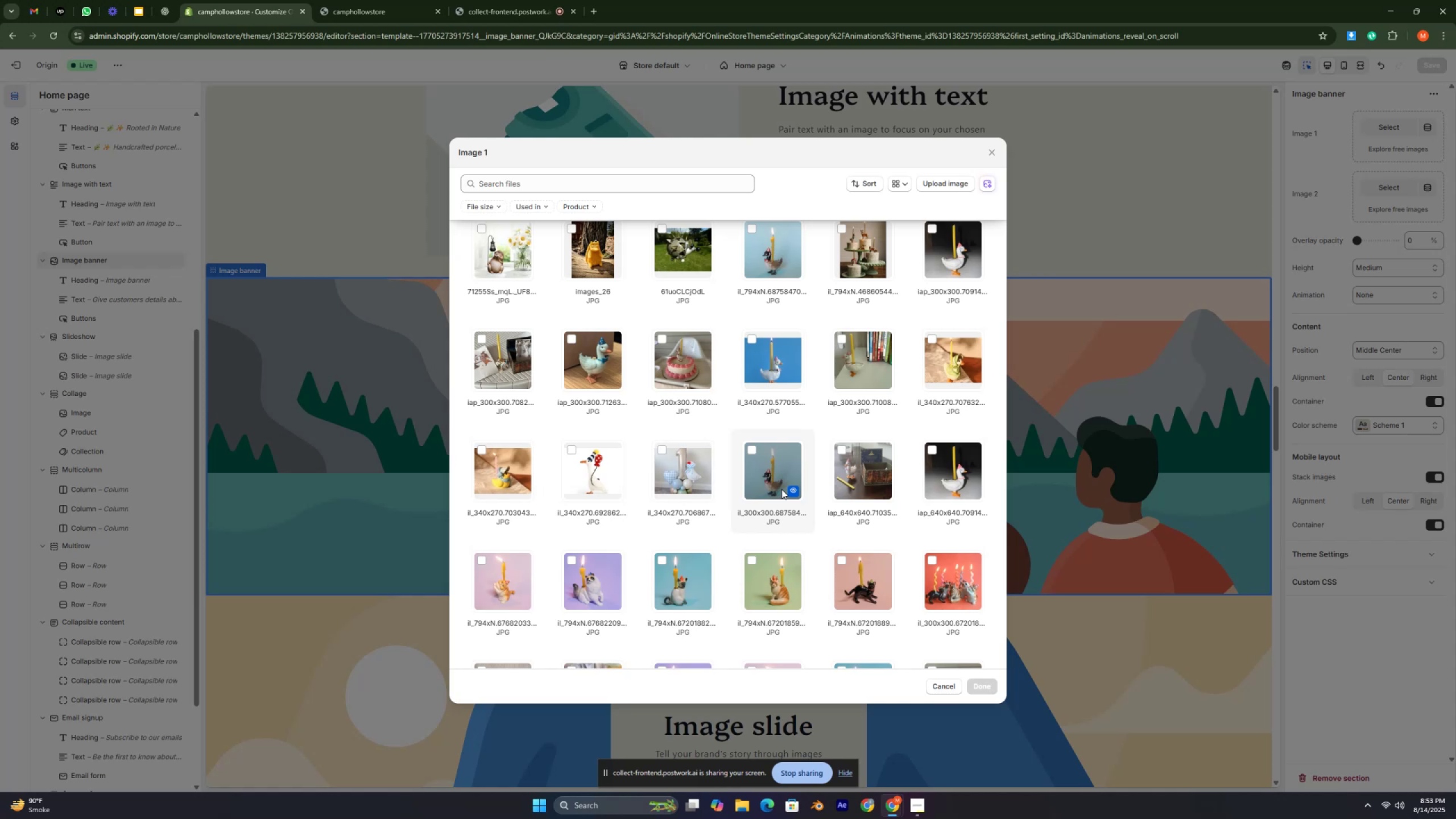 
left_click([969, 685])
 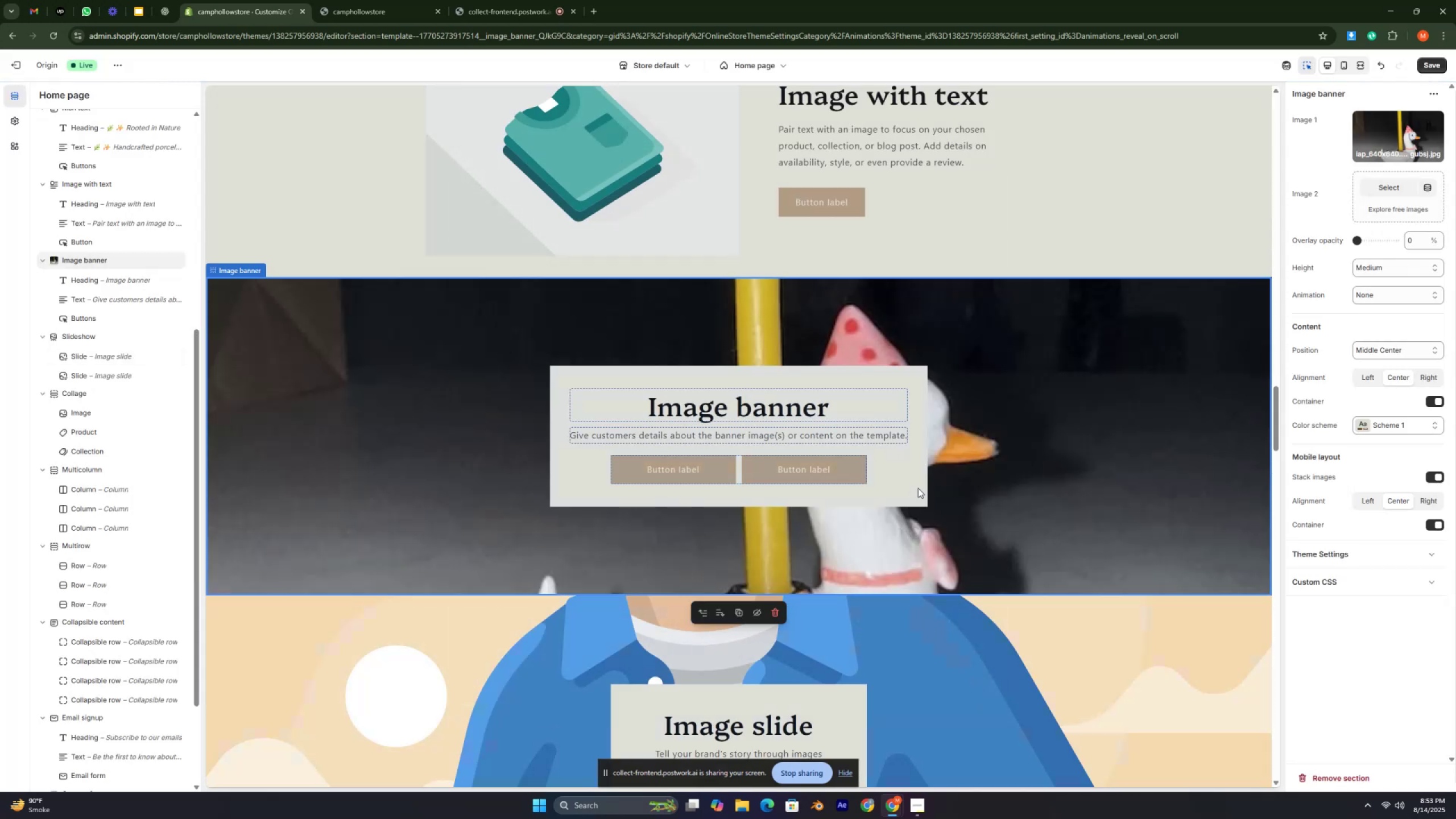 
scroll: coordinate [896, 427], scroll_direction: down, amount: 28.0
 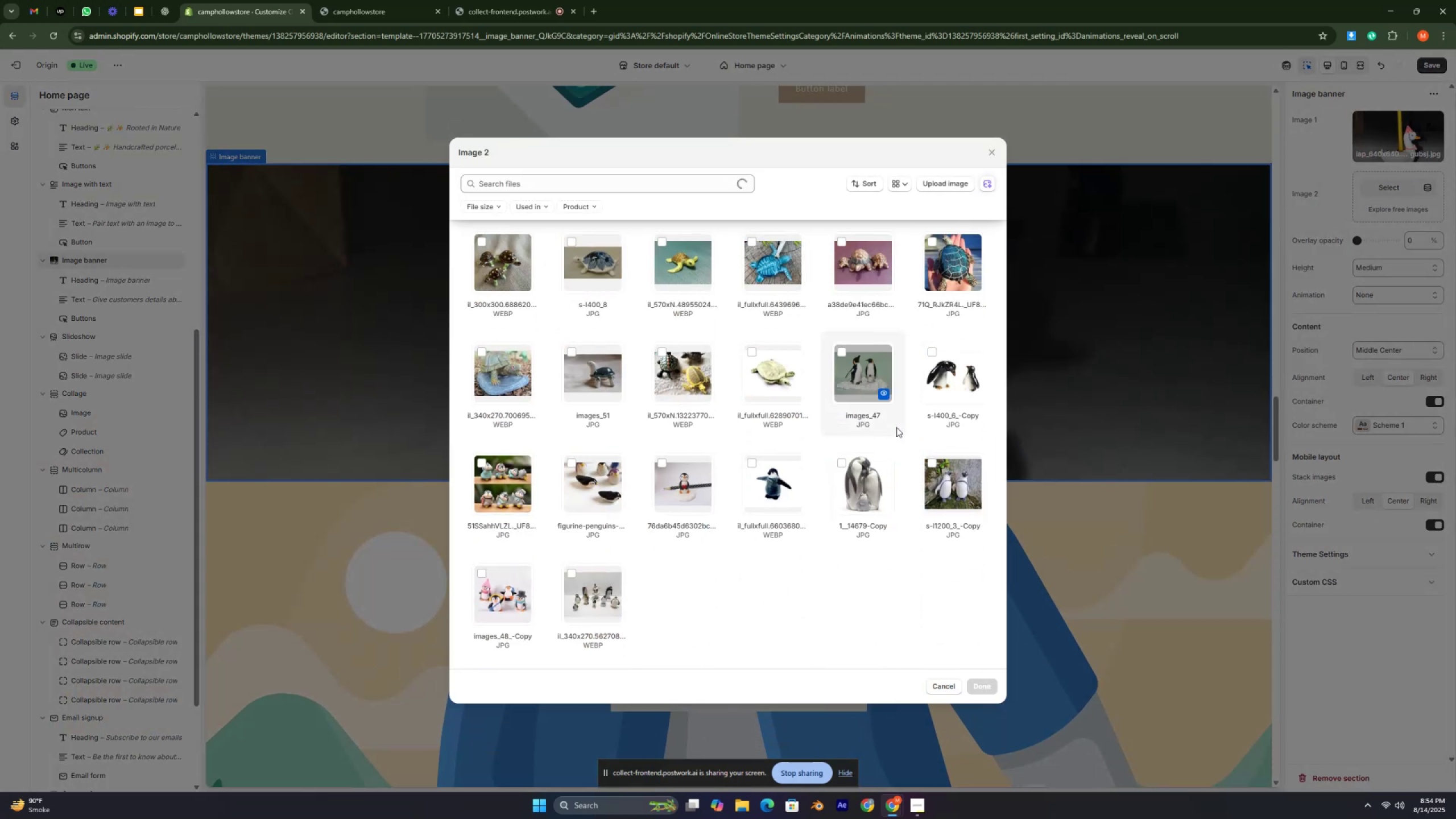 
key(Control+ControlLeft)
 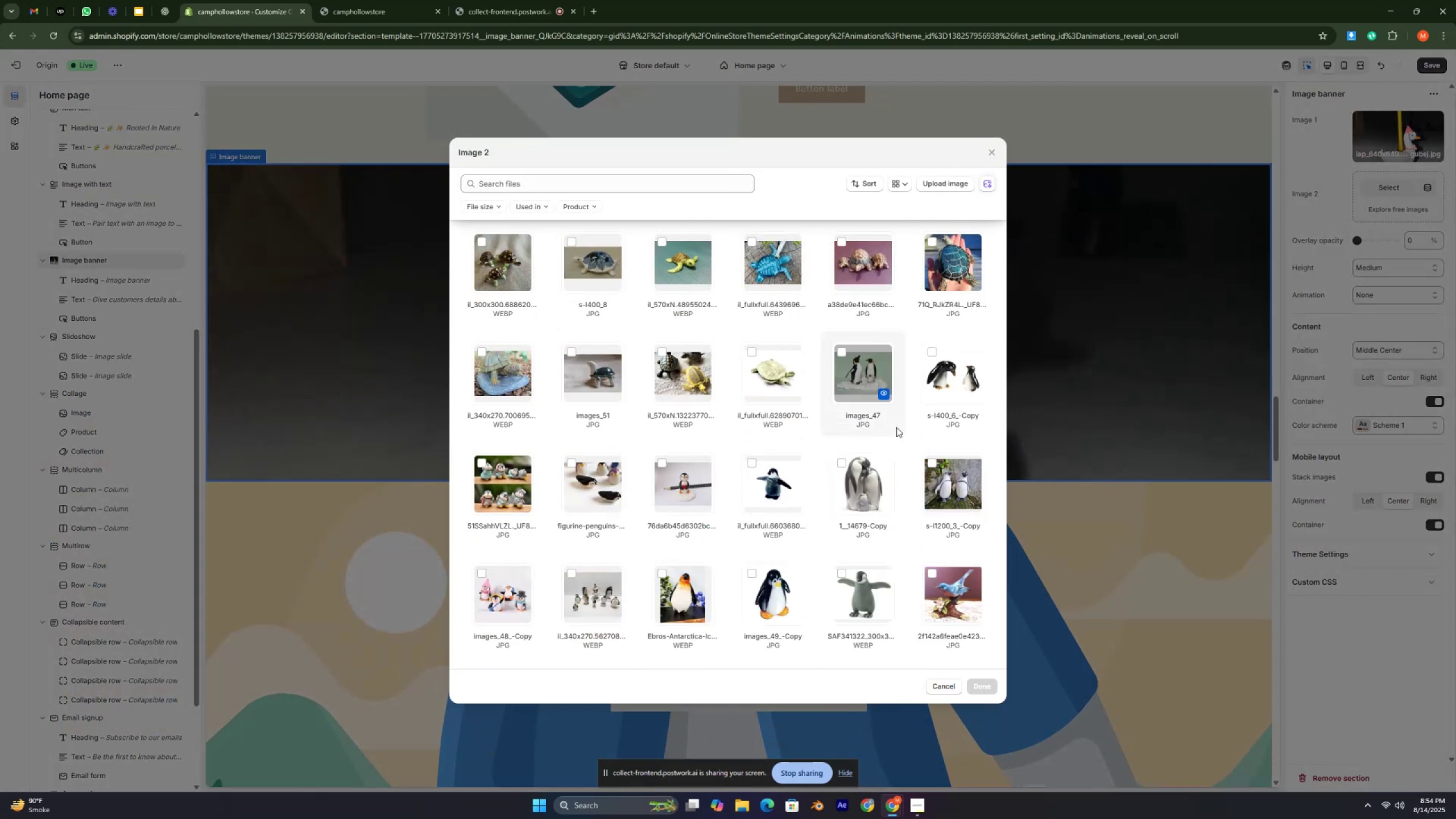 
key(Control+ControlLeft)
 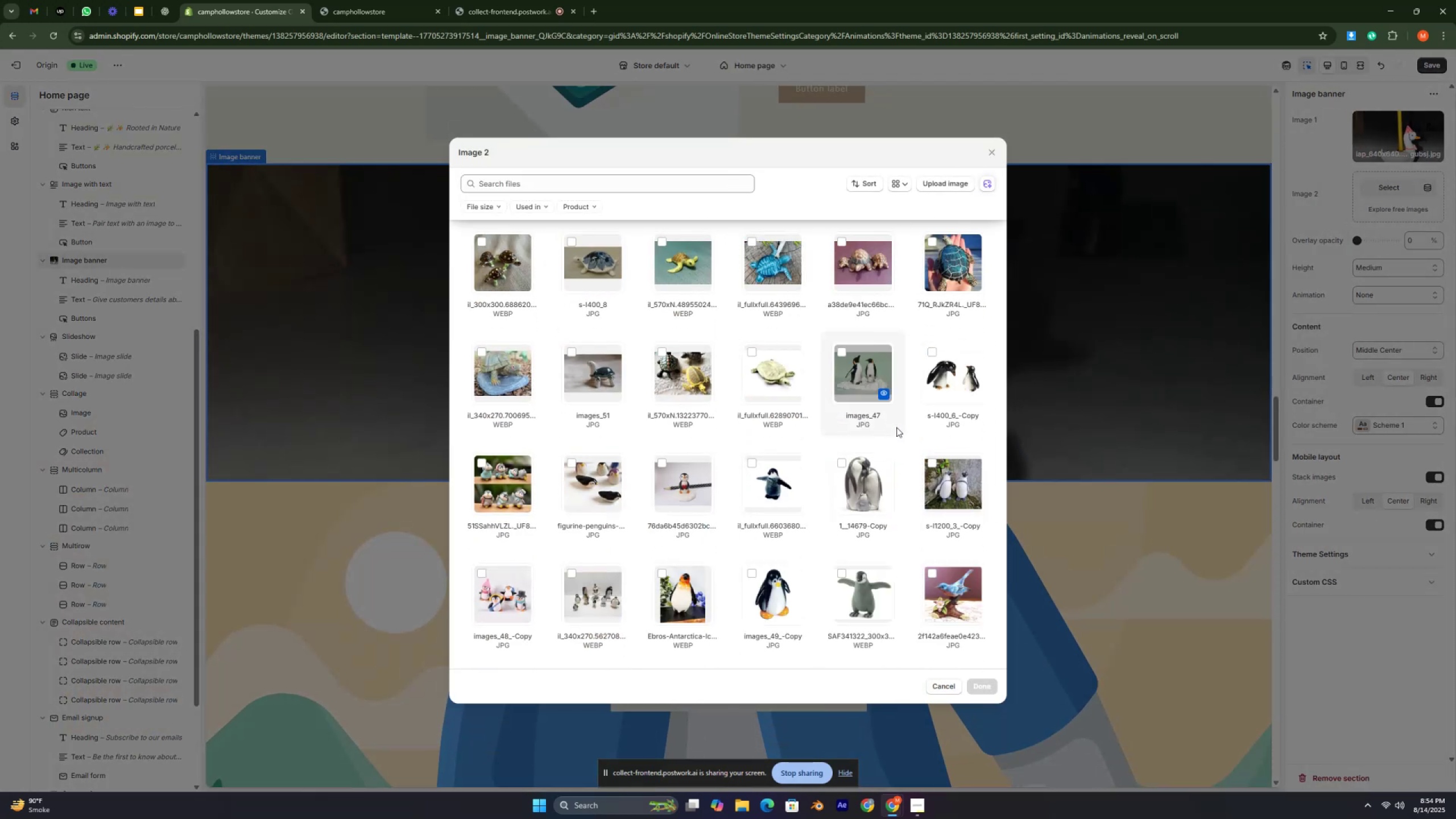 
scroll: coordinate [737, 468], scroll_direction: down, amount: 145.0
 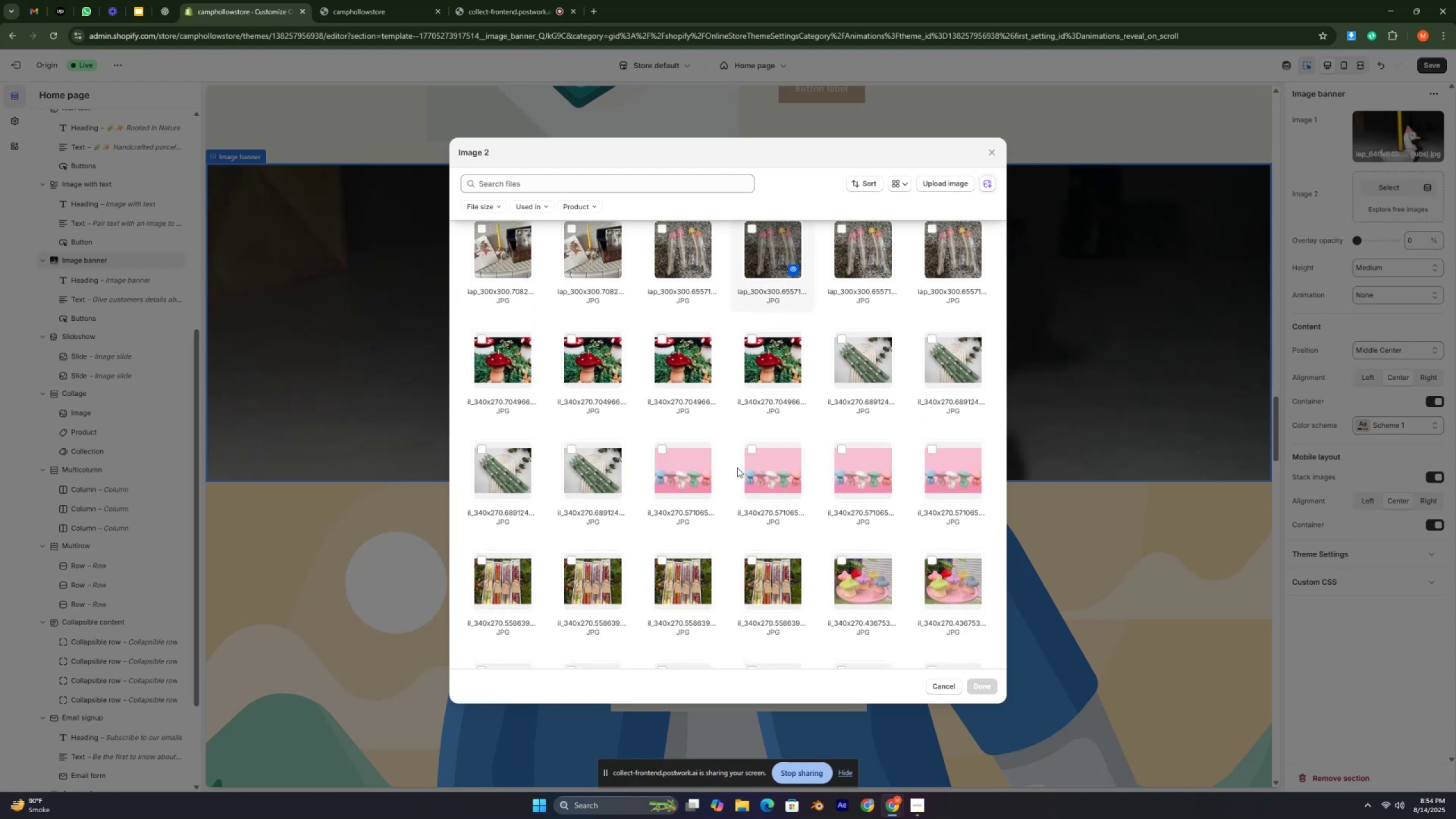 
scroll: coordinate [737, 470], scroll_direction: down, amount: 11.0
 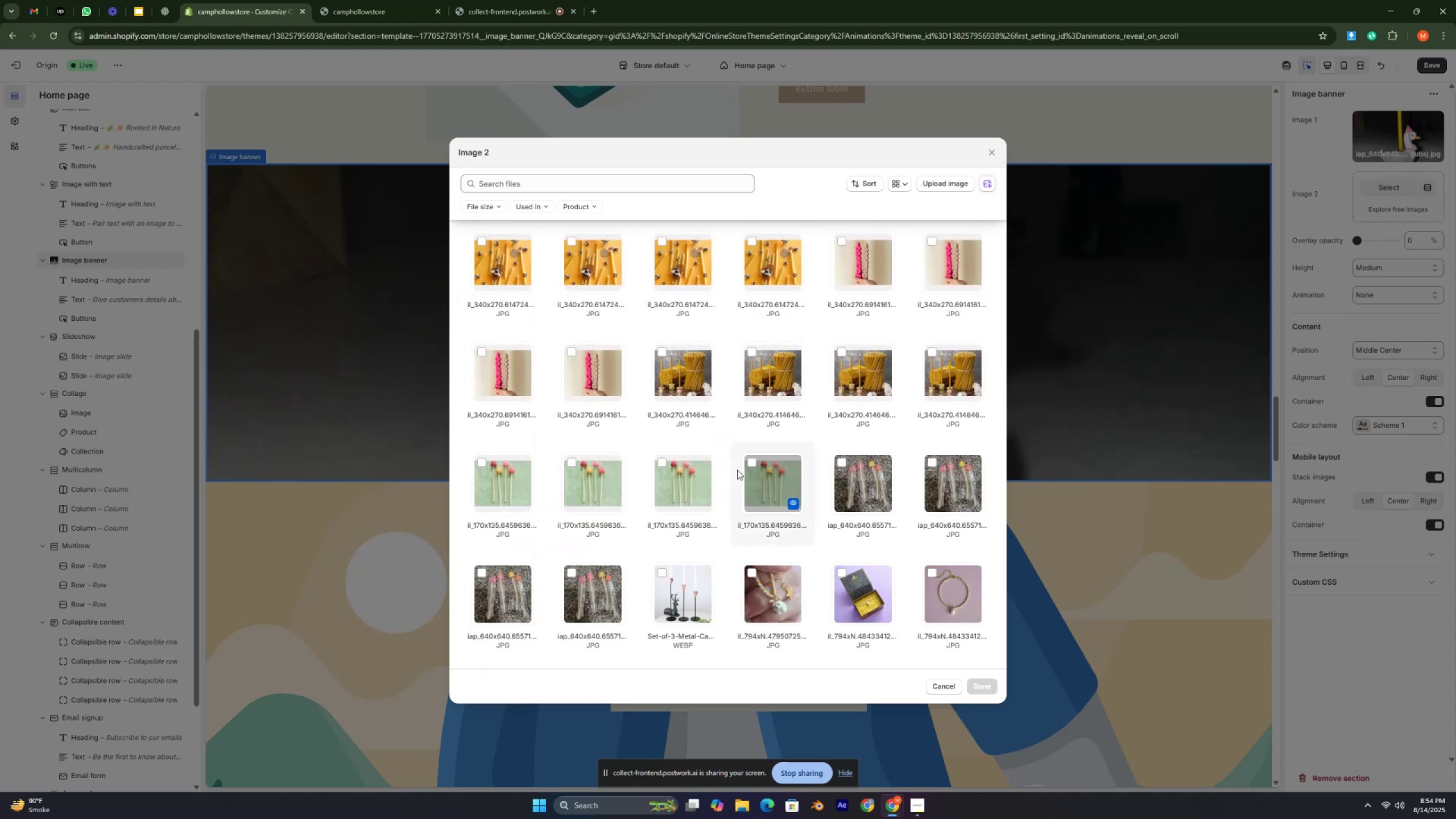 
key(Control+ControlLeft)
 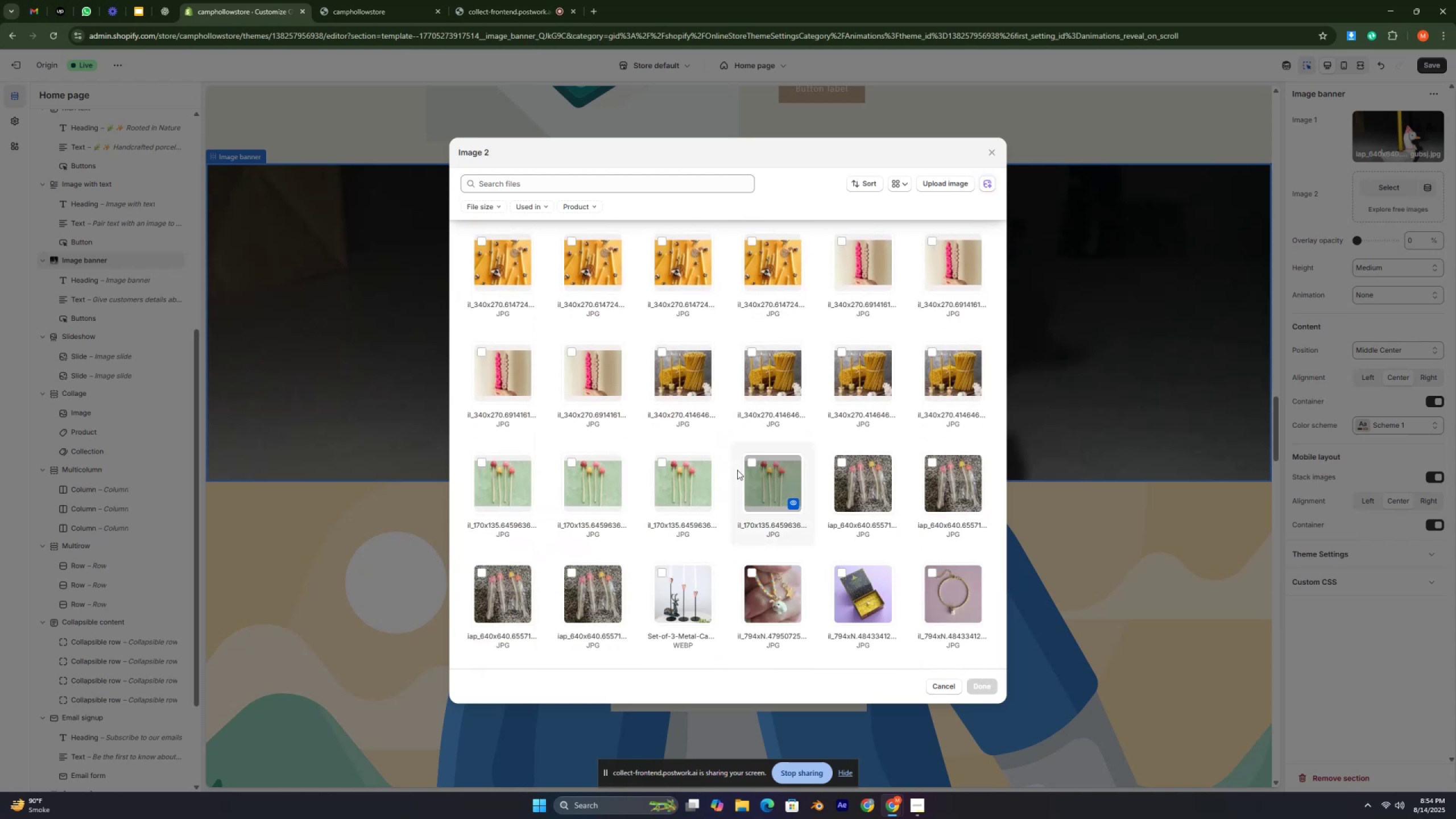 
key(Control+ControlLeft)
 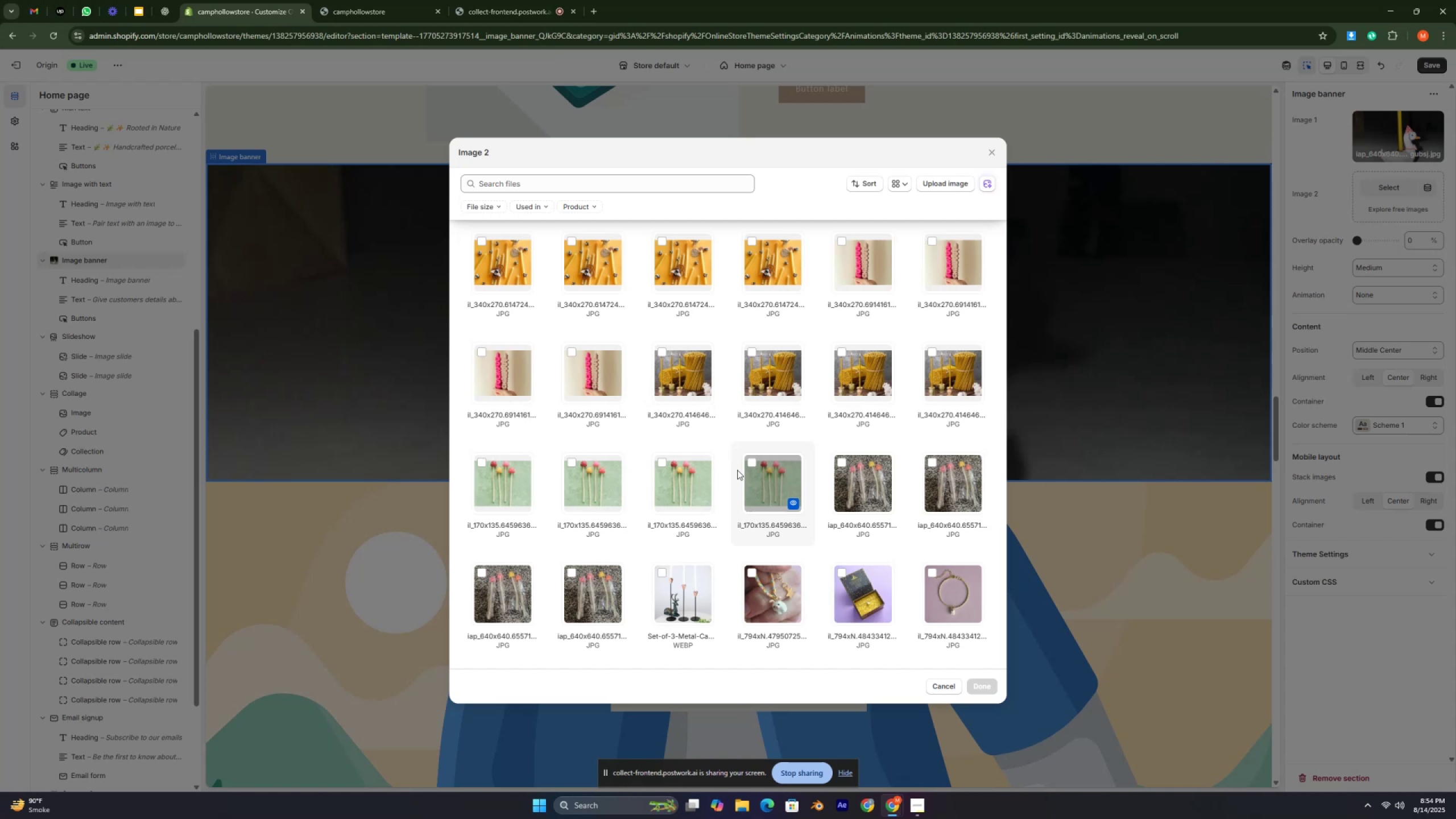 
key(Control+ControlLeft)
 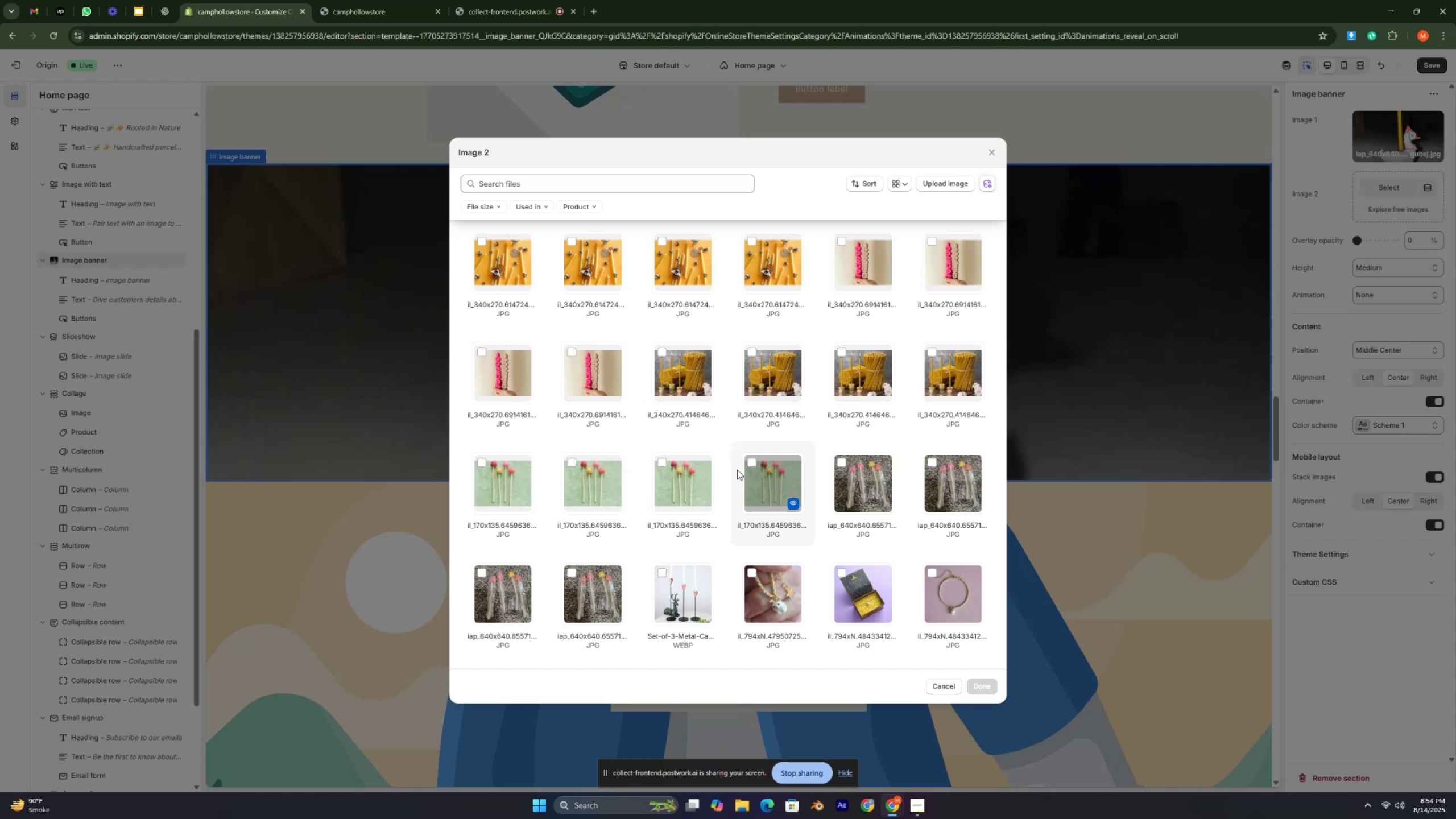 
key(Control+ControlLeft)
 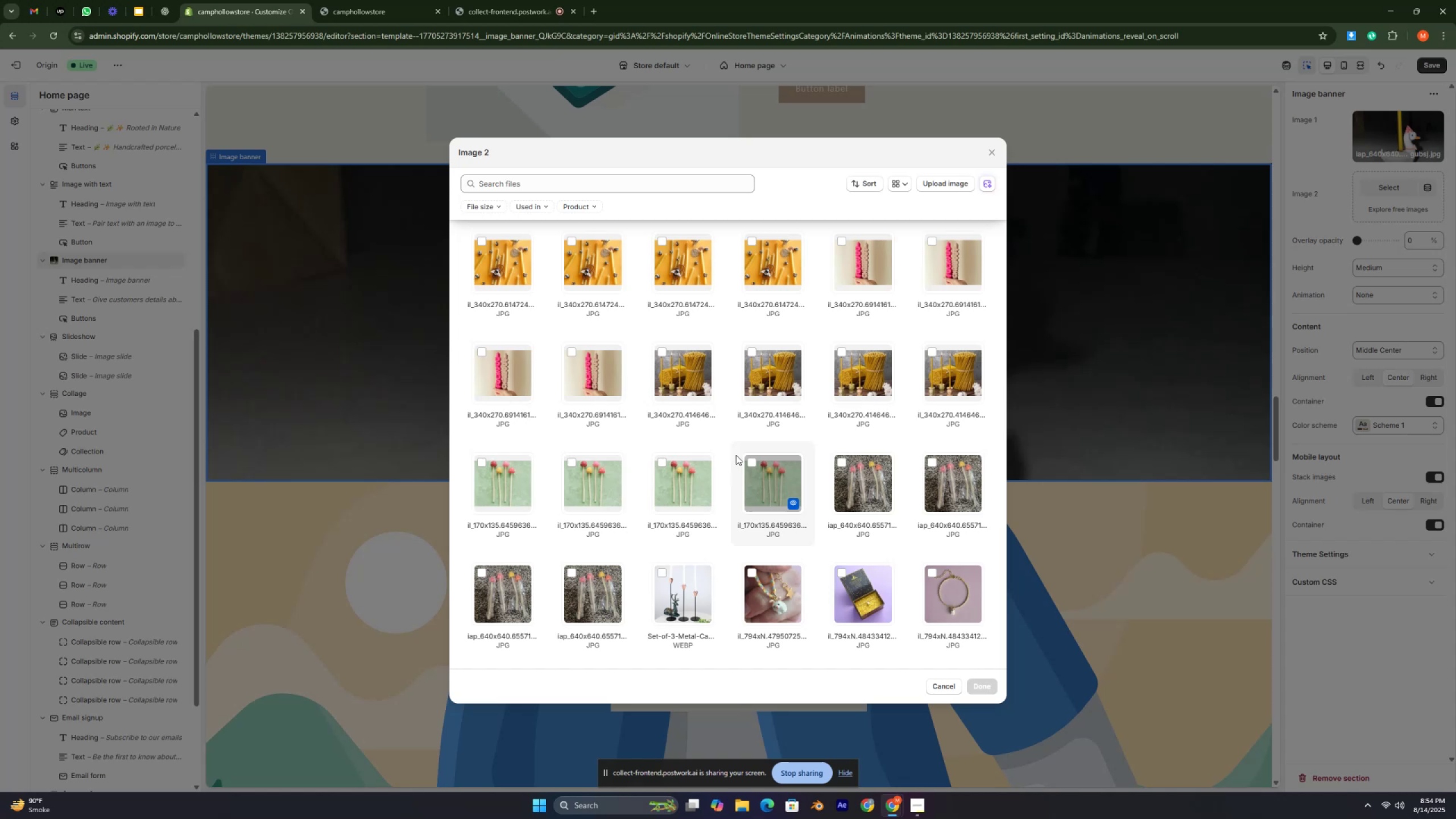 
scroll: coordinate [733, 478], scroll_direction: down, amount: 13.0
 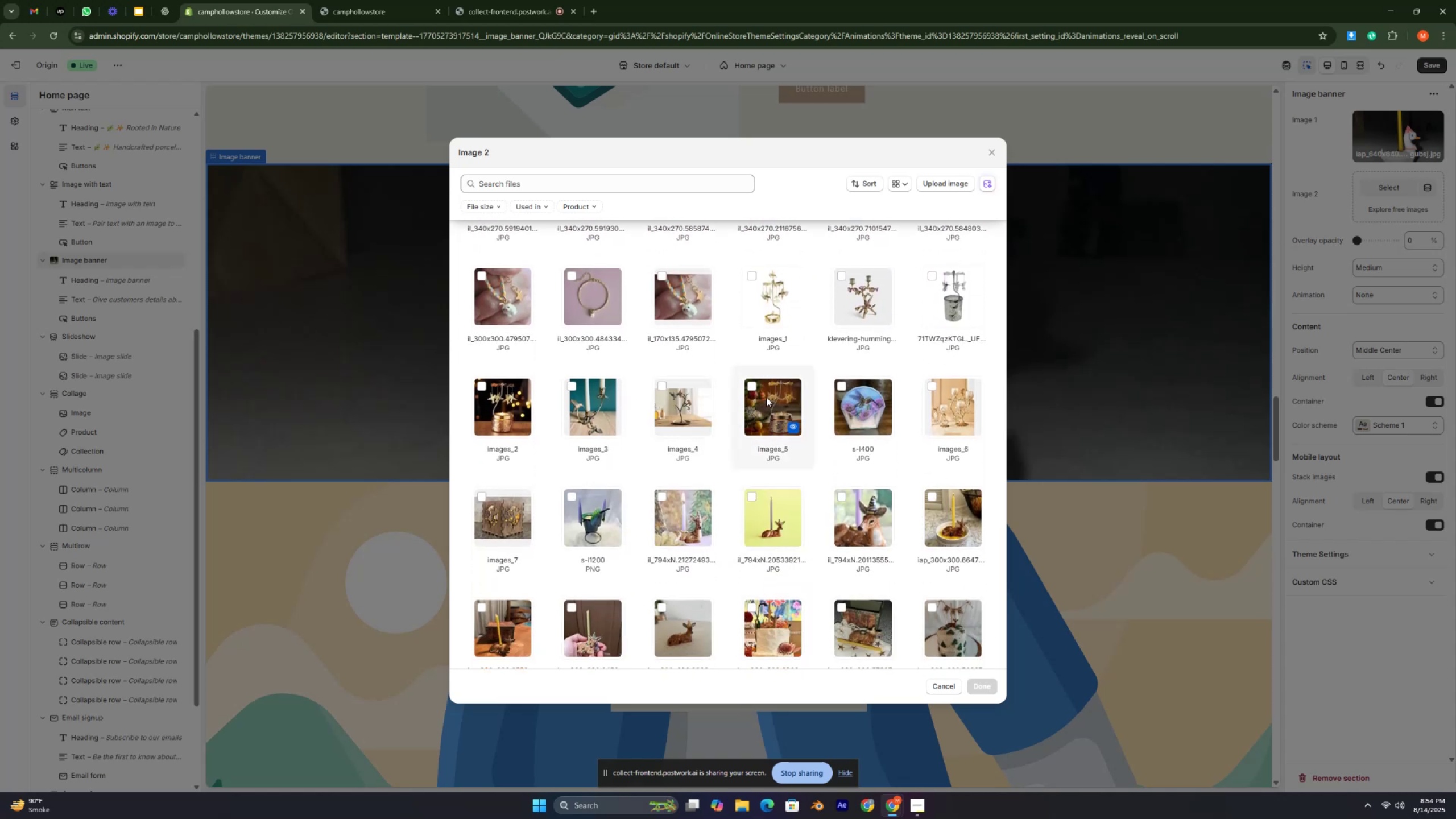 
left_click([752, 391])
 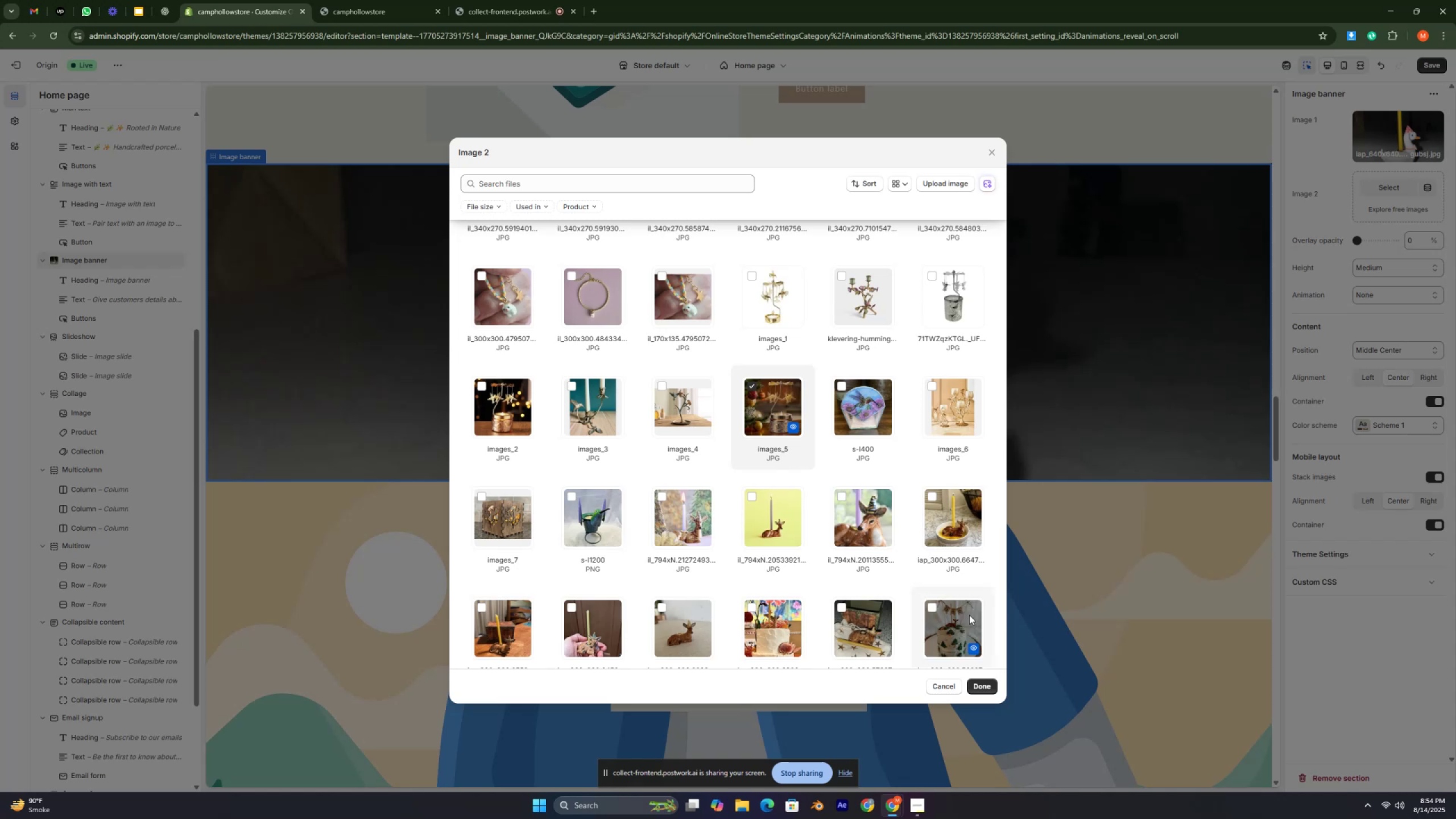 
left_click([982, 686])
 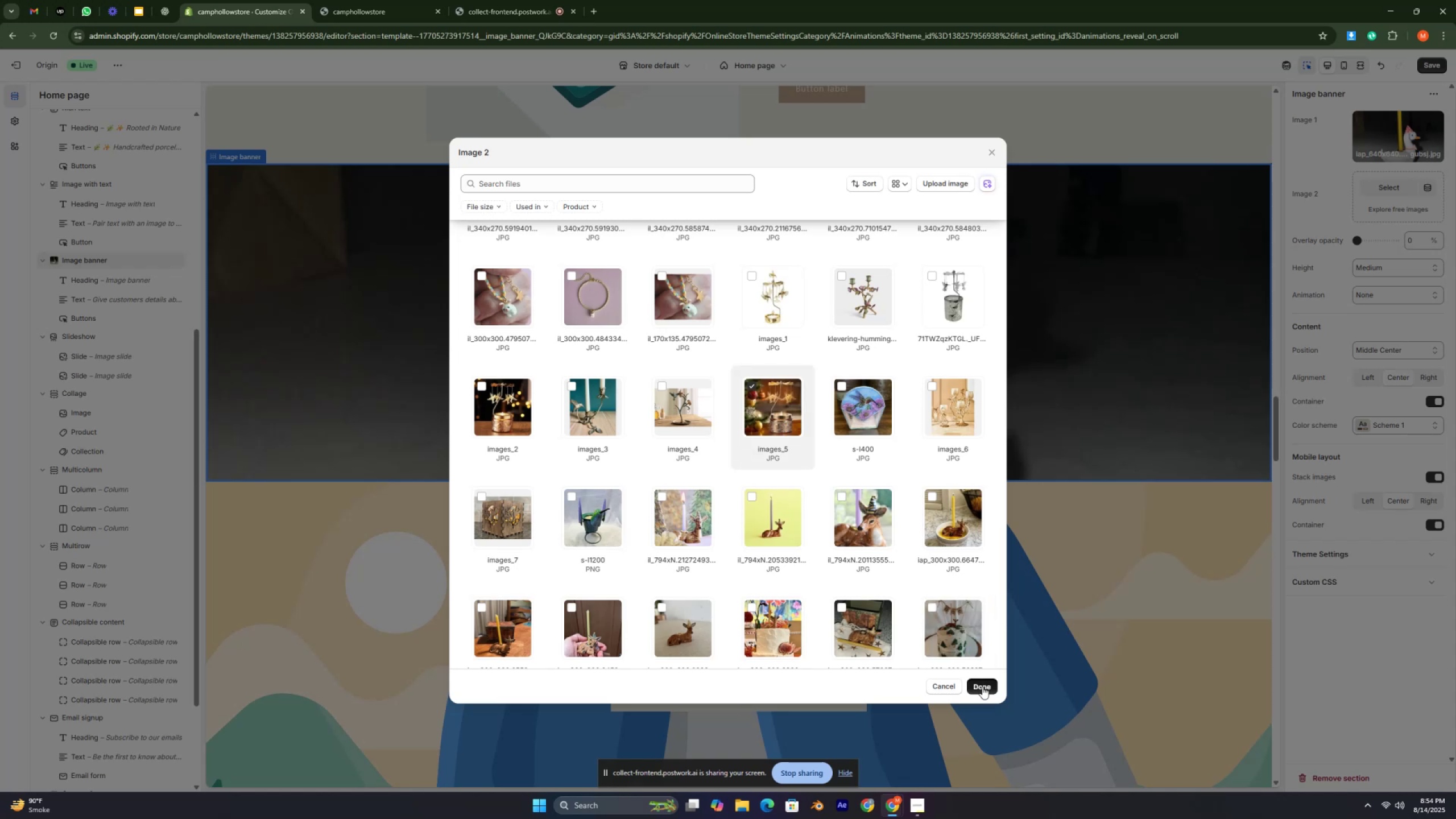 
key(Control+ControlLeft)
 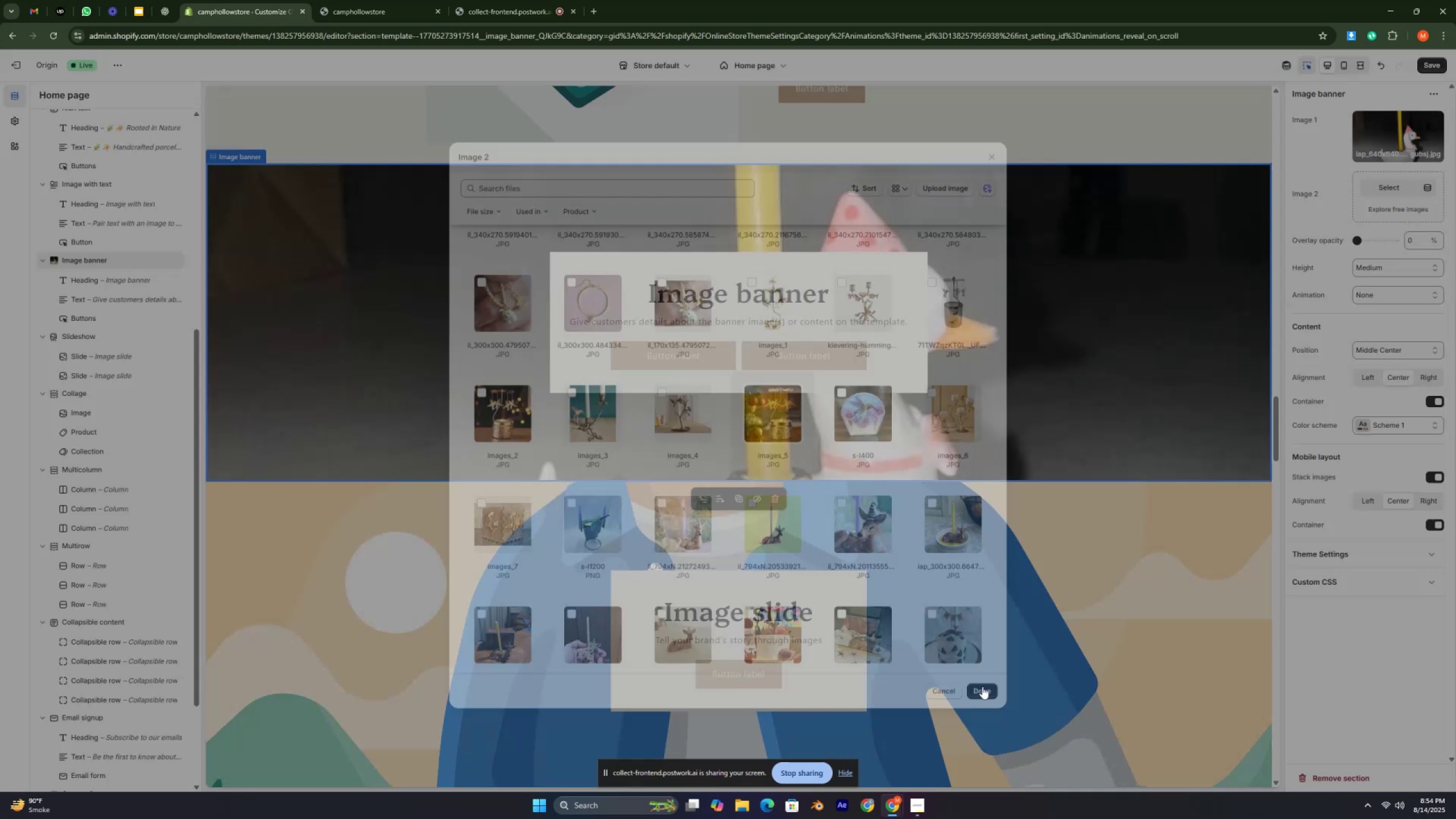 
key(Control+ControlLeft)
 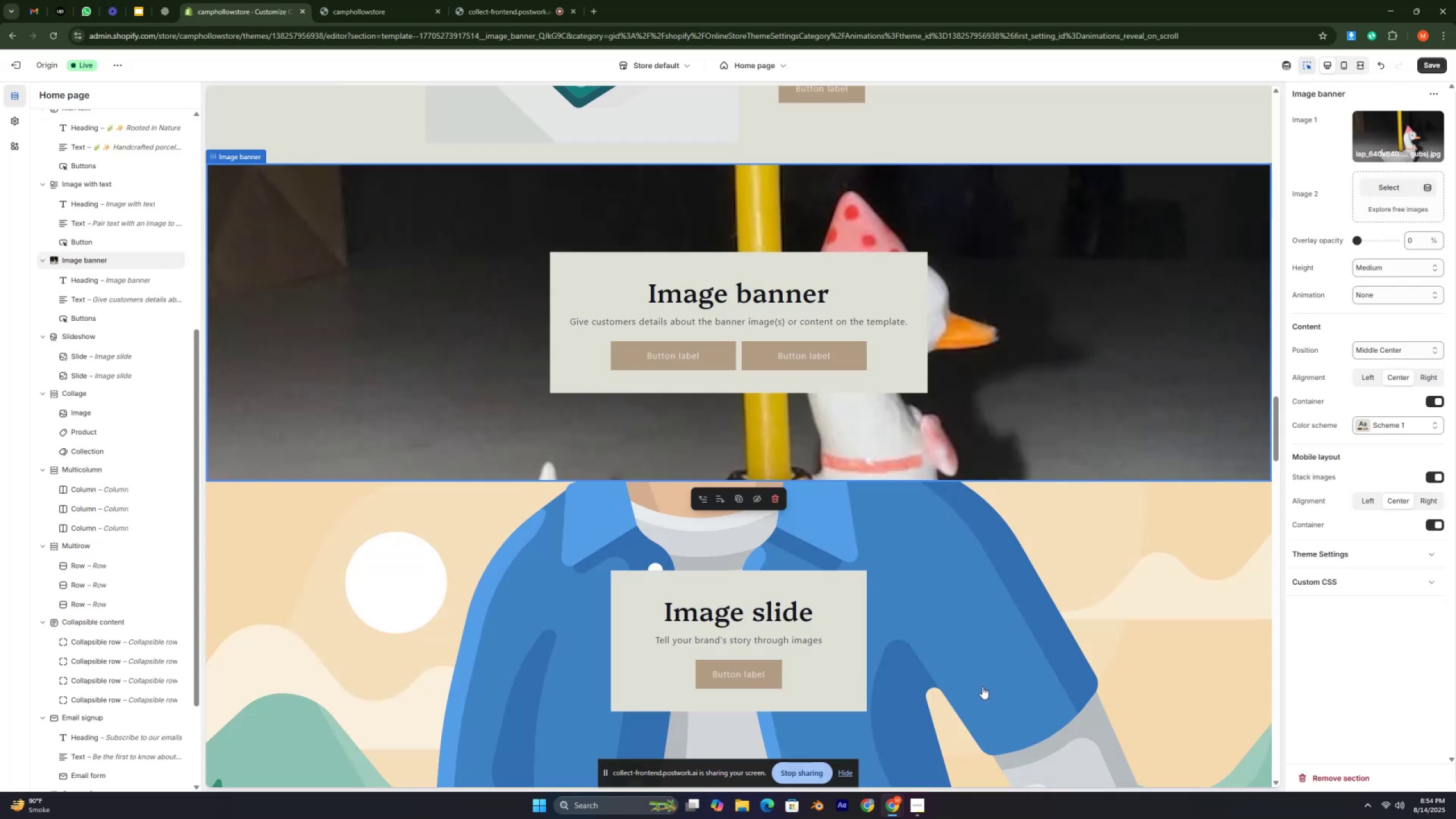 
key(Control+ControlLeft)
 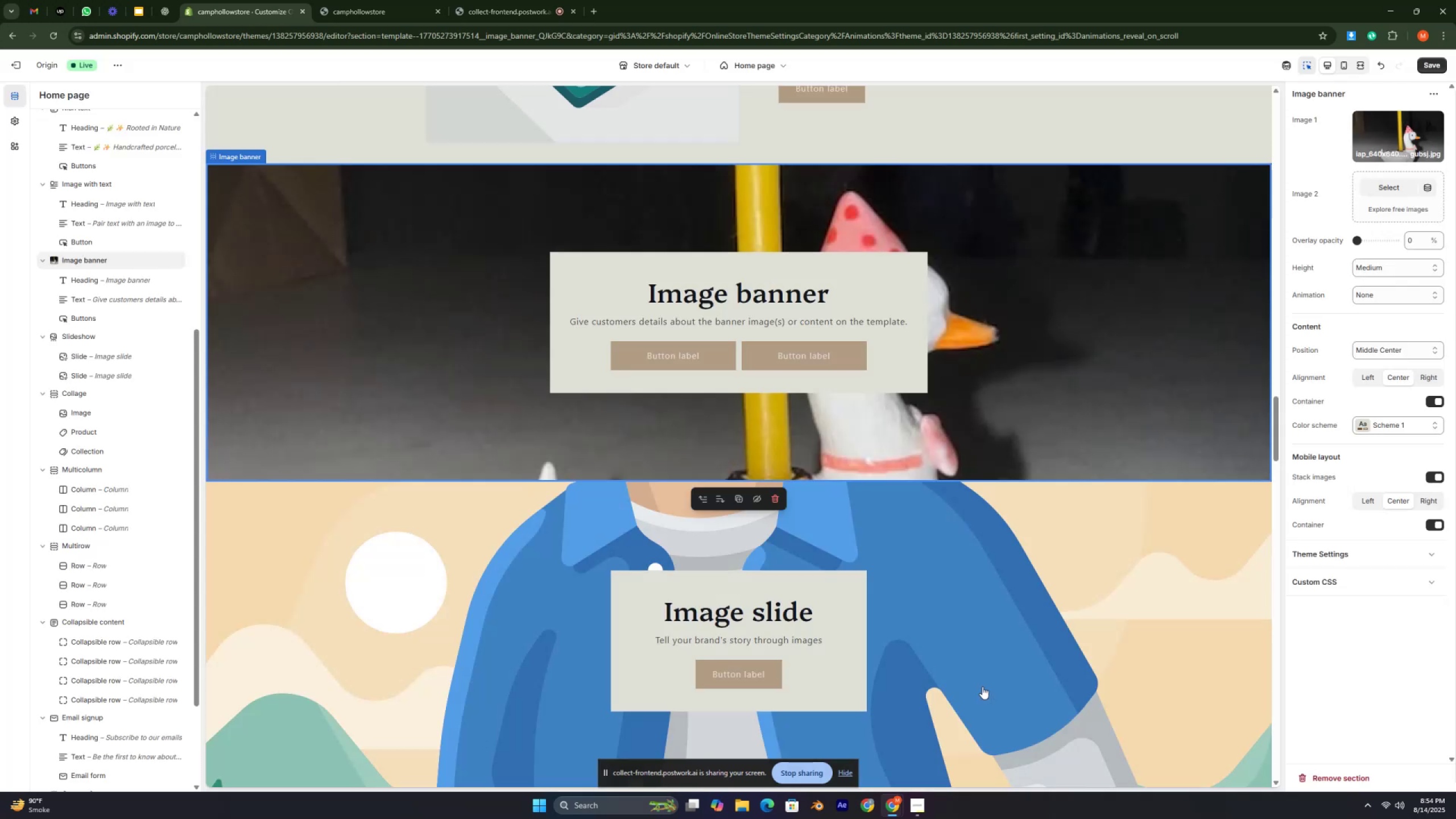 
key(Control+ControlLeft)
 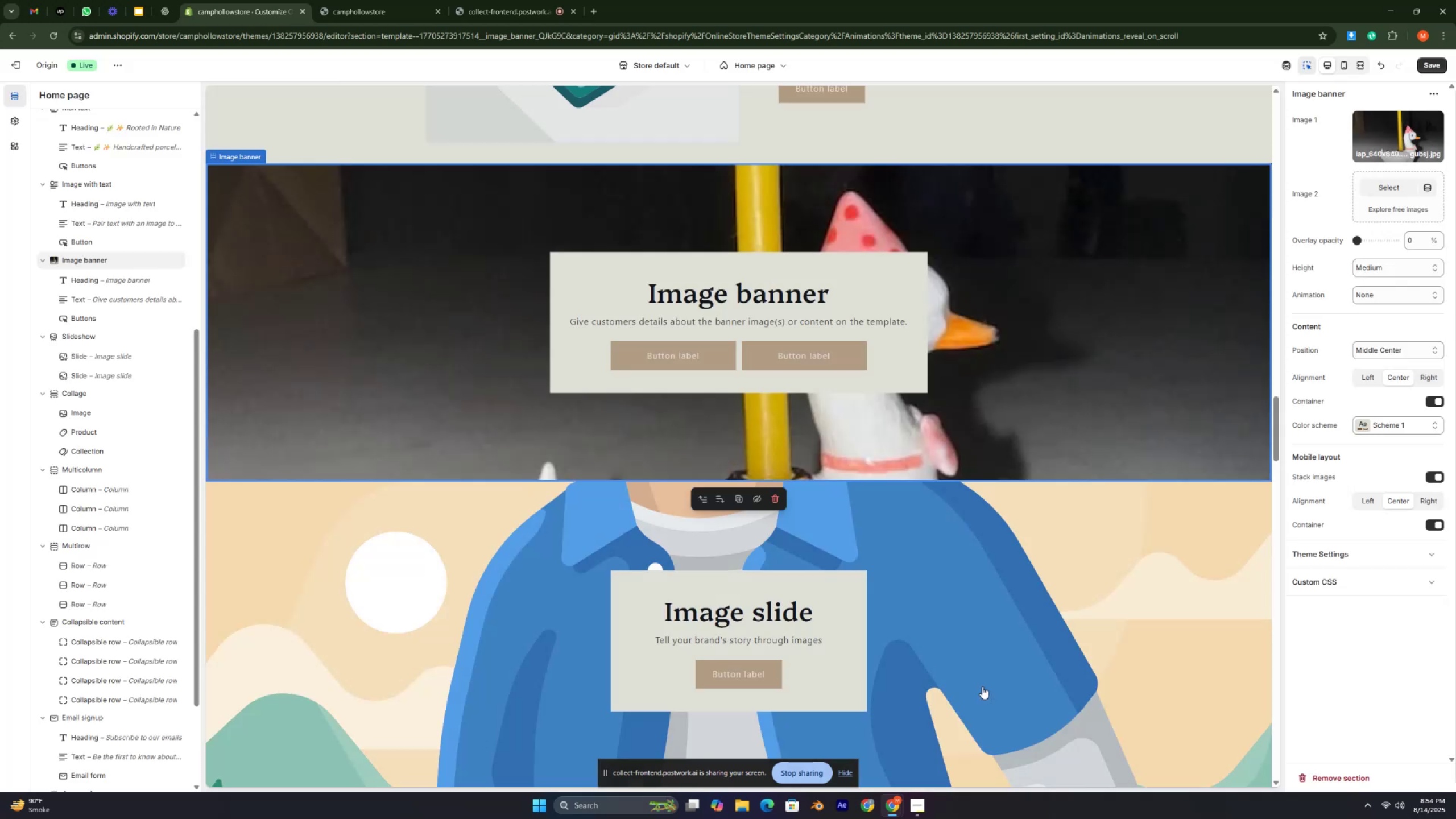 
key(Control+ControlLeft)
 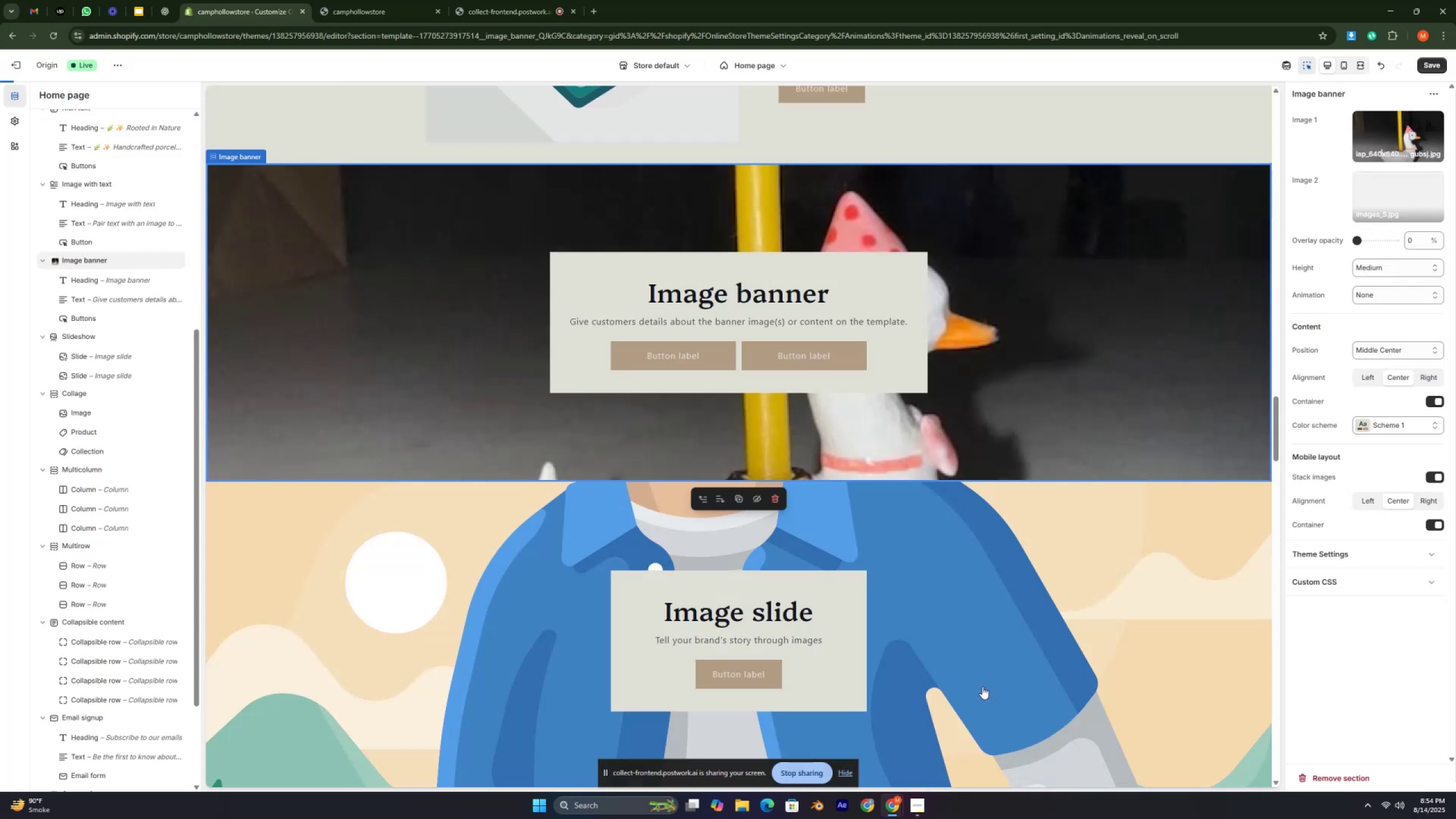 
key(Control+ControlLeft)
 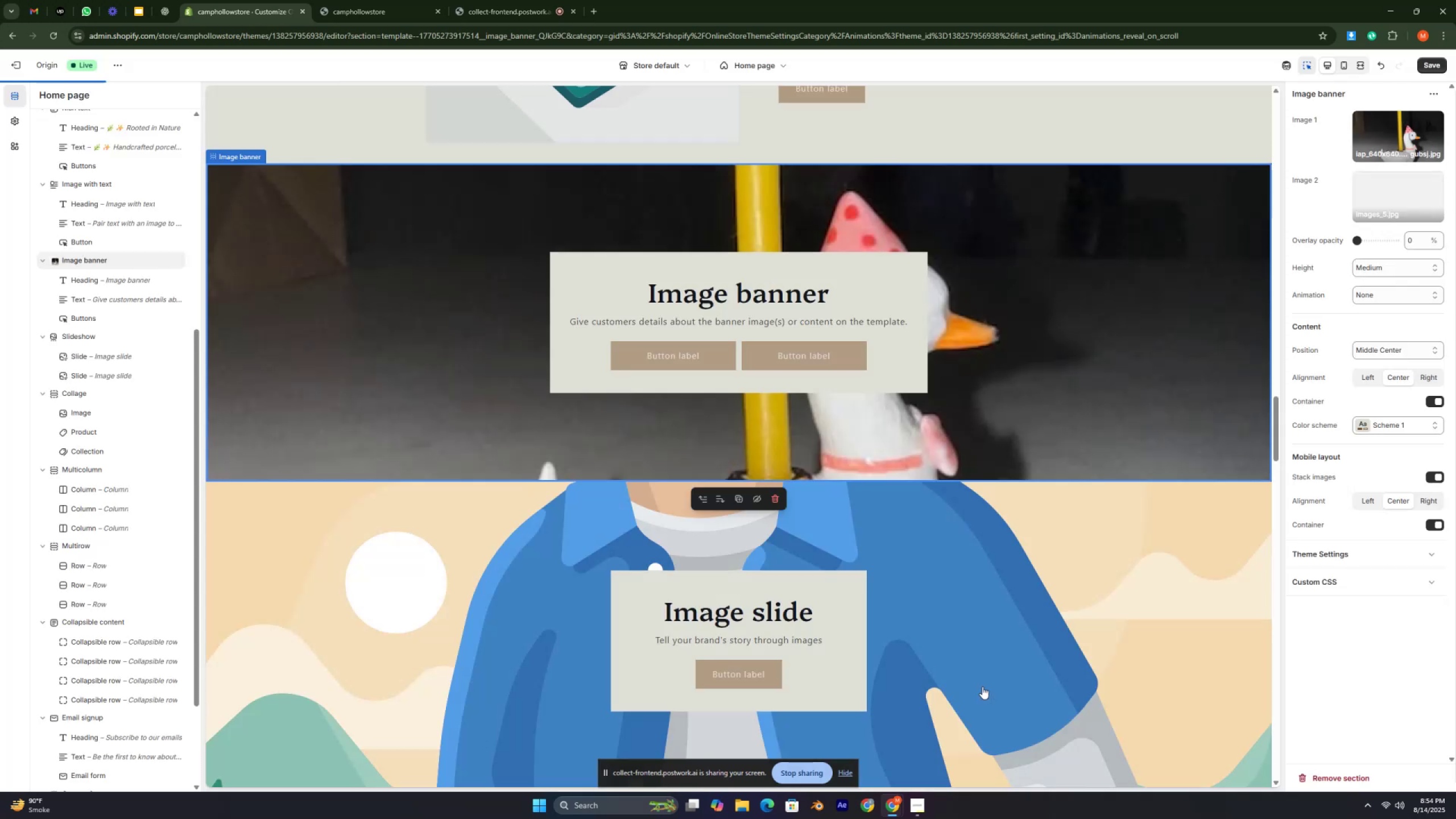 
key(Control+ControlLeft)
 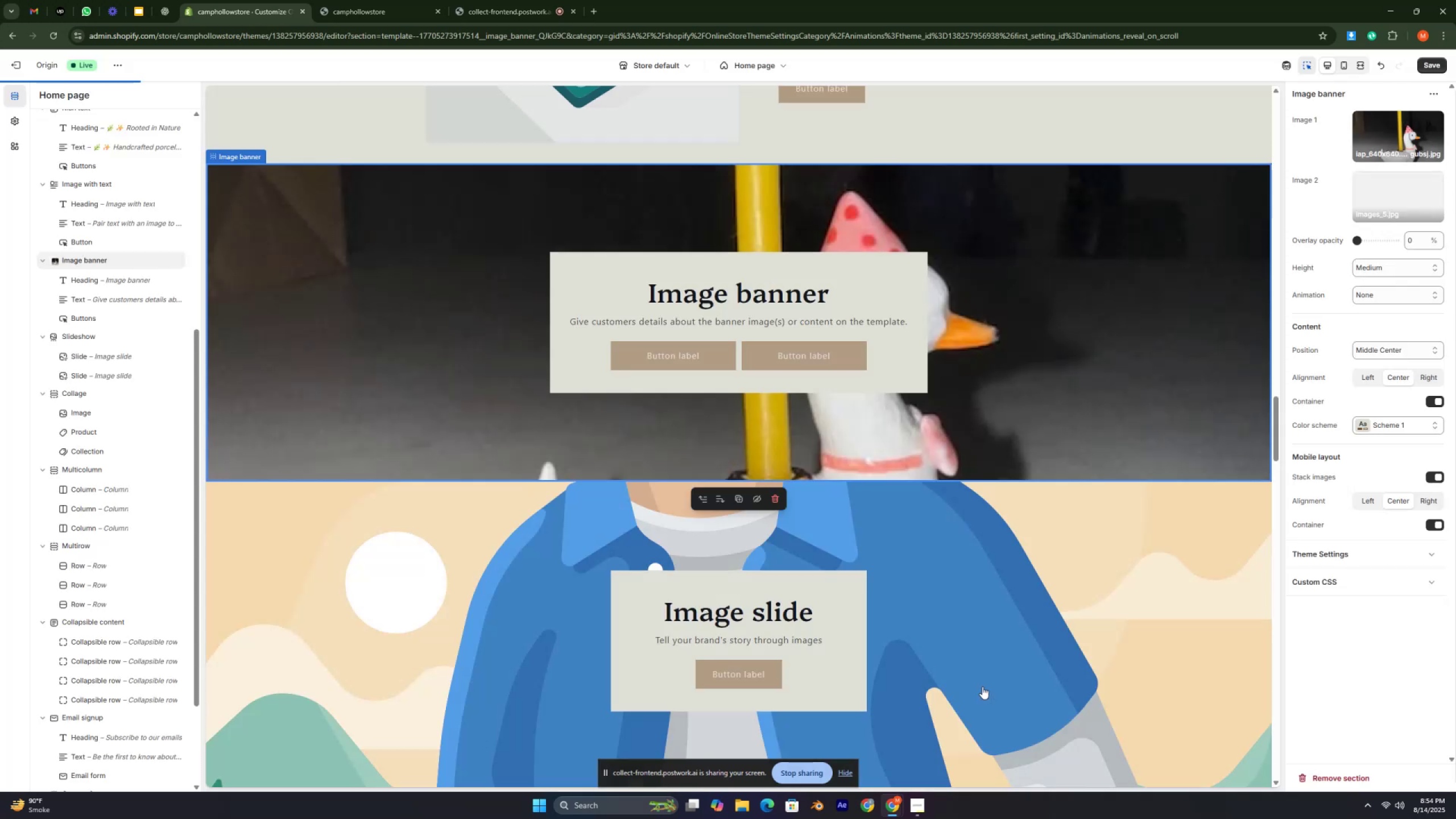 
key(Control+ControlLeft)
 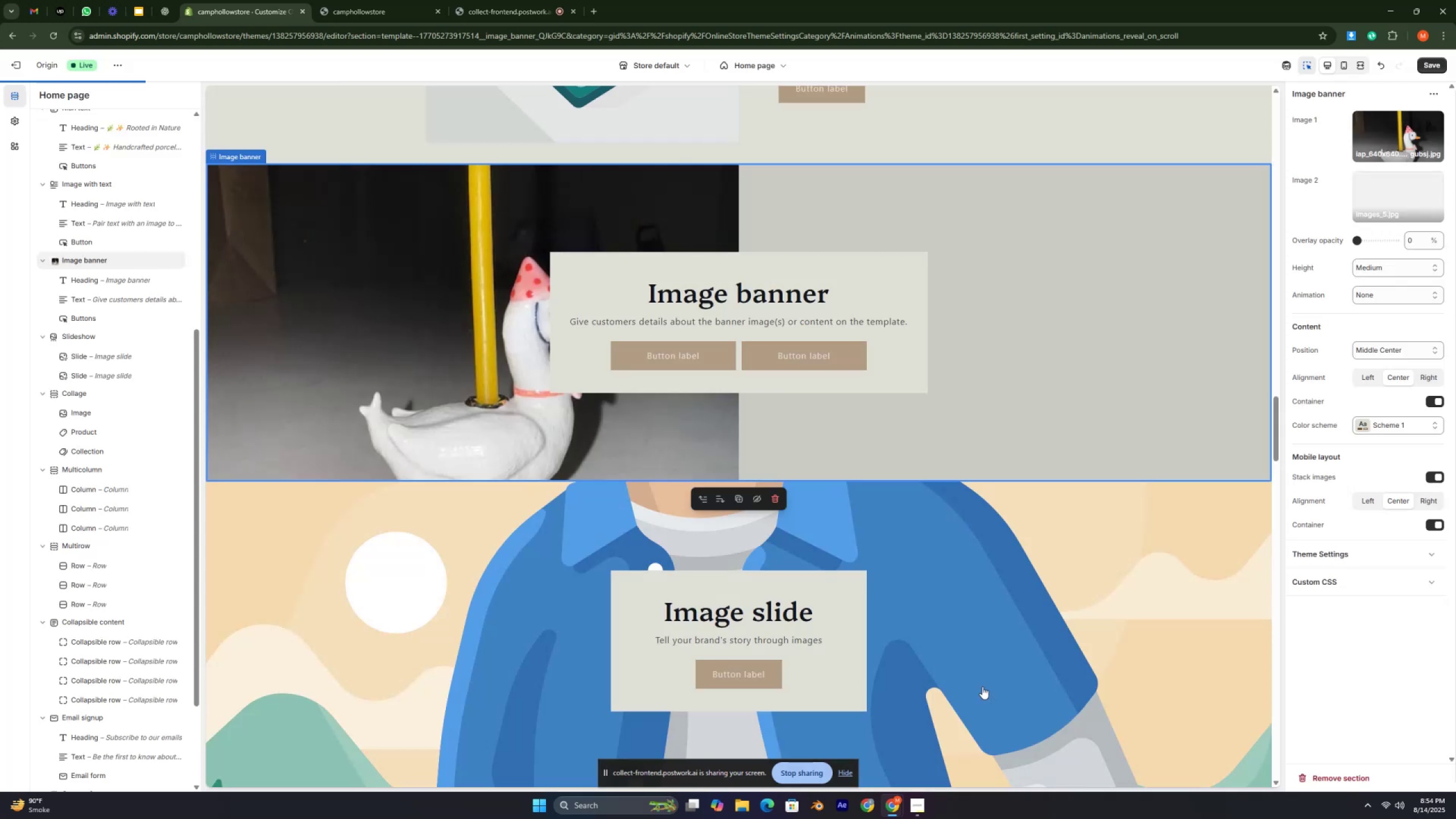 
key(Control+ControlLeft)
 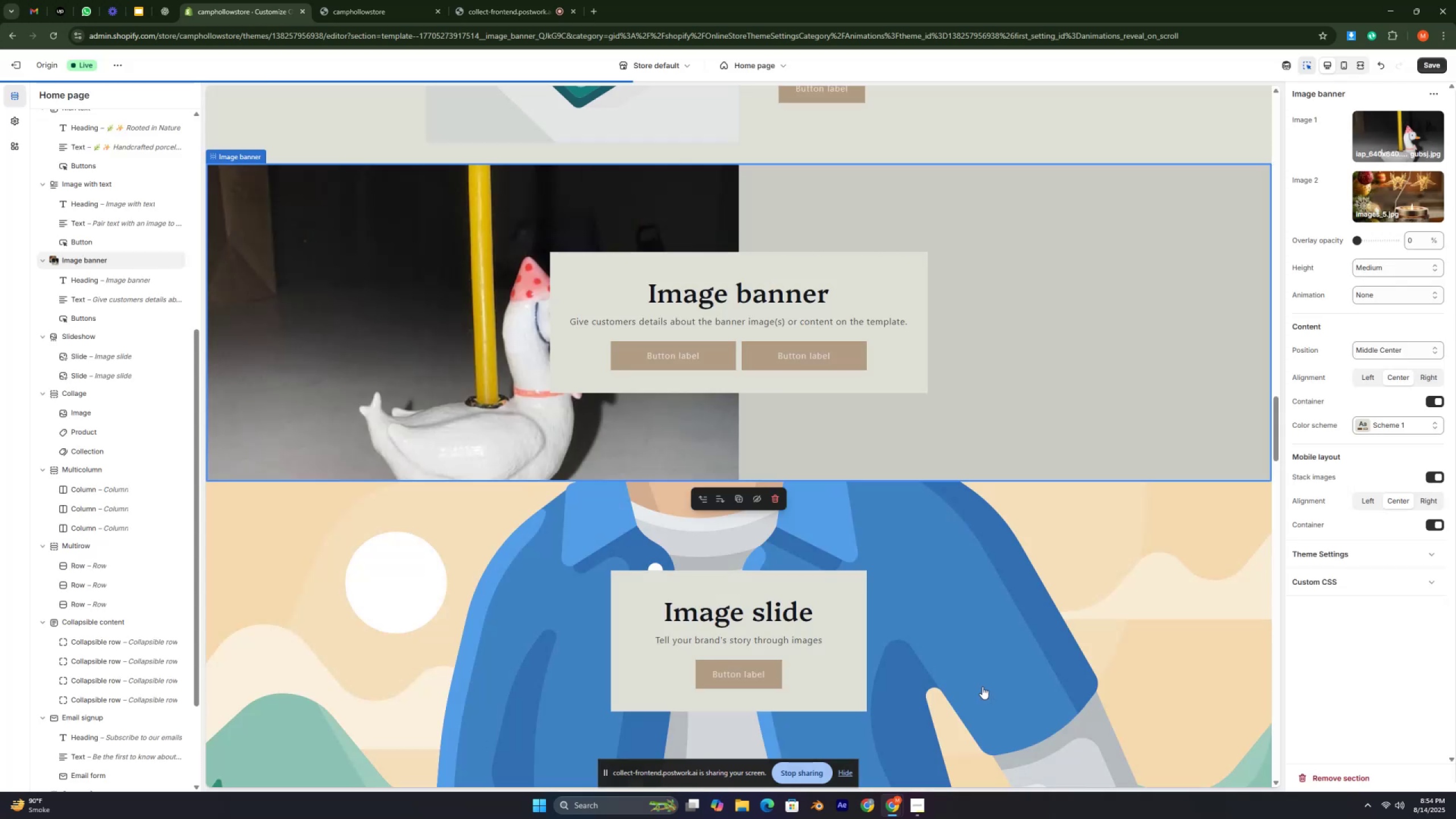 
key(Control+ControlLeft)
 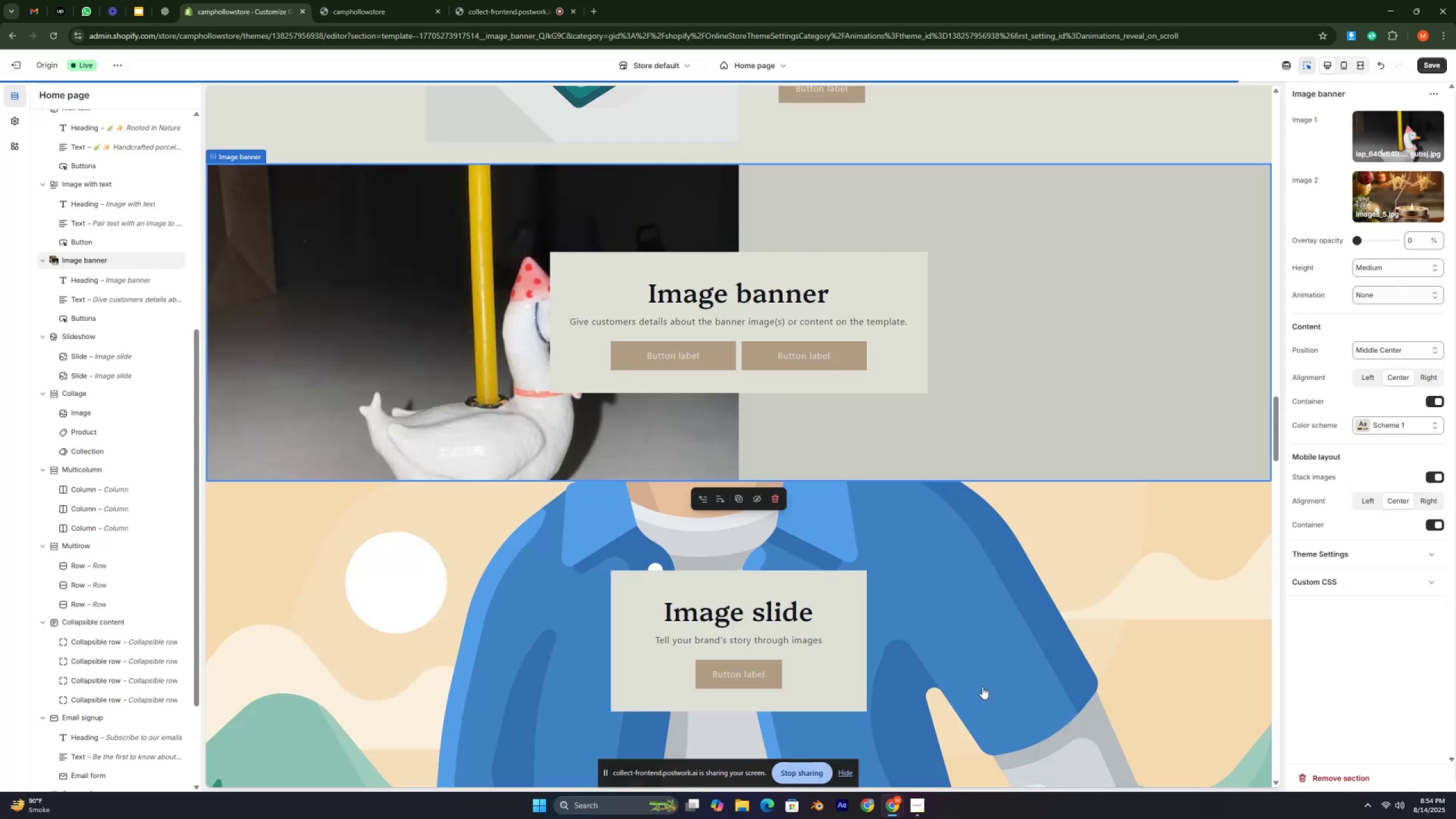 
key(Control+ControlLeft)
 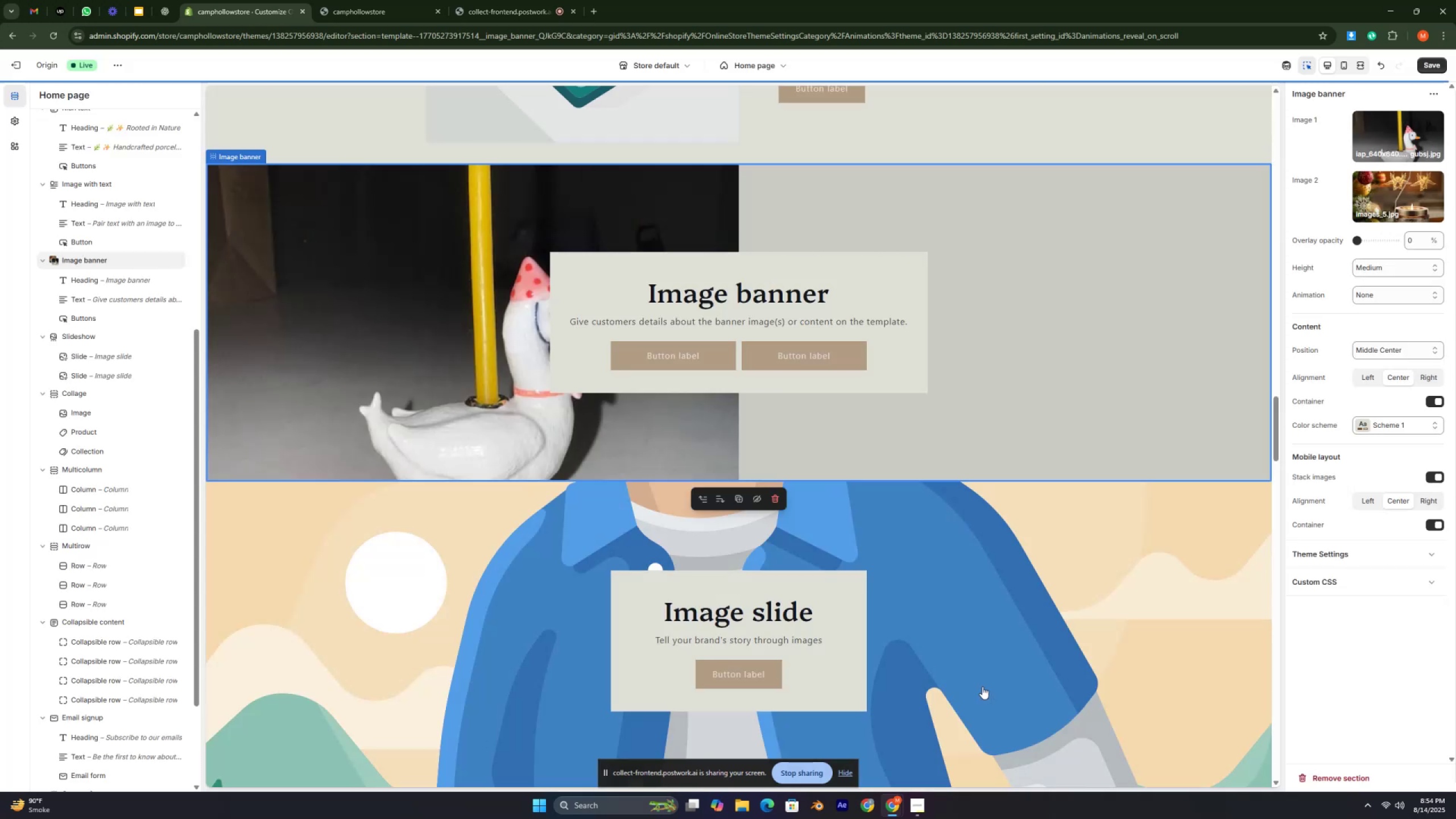 
key(Control+ControlLeft)
 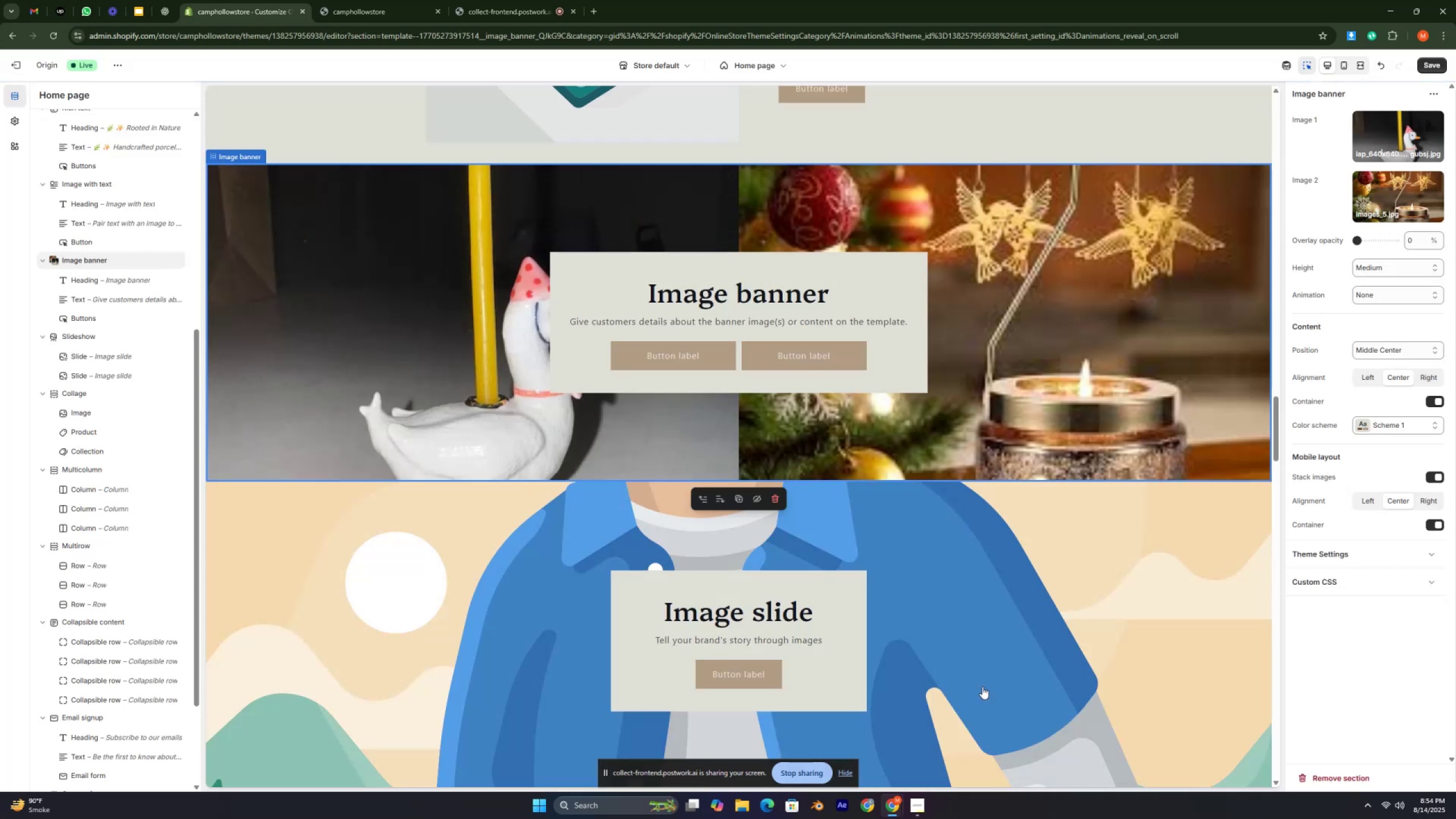 
key(Control+ControlLeft)
 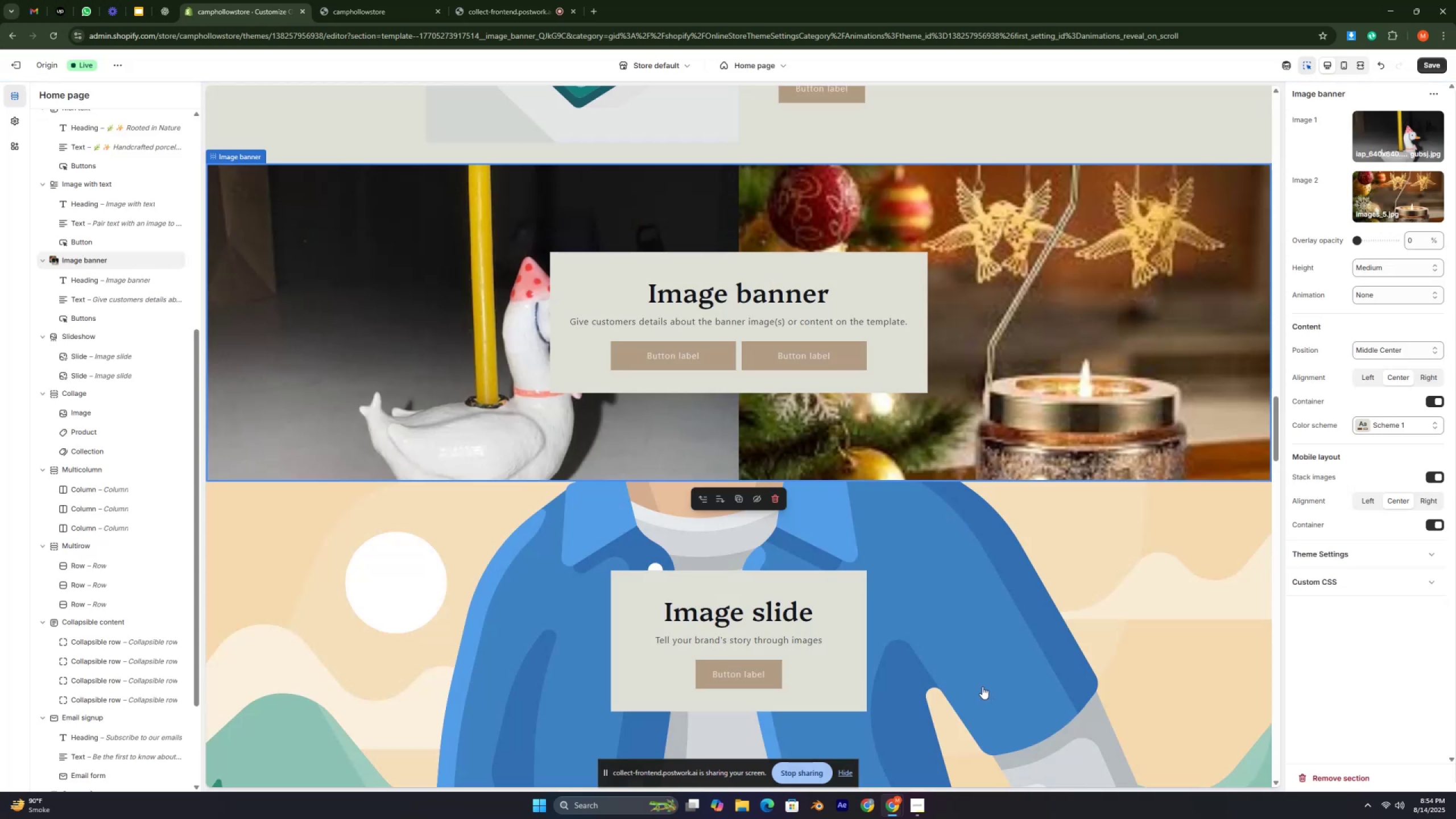 
key(Control+ControlLeft)
 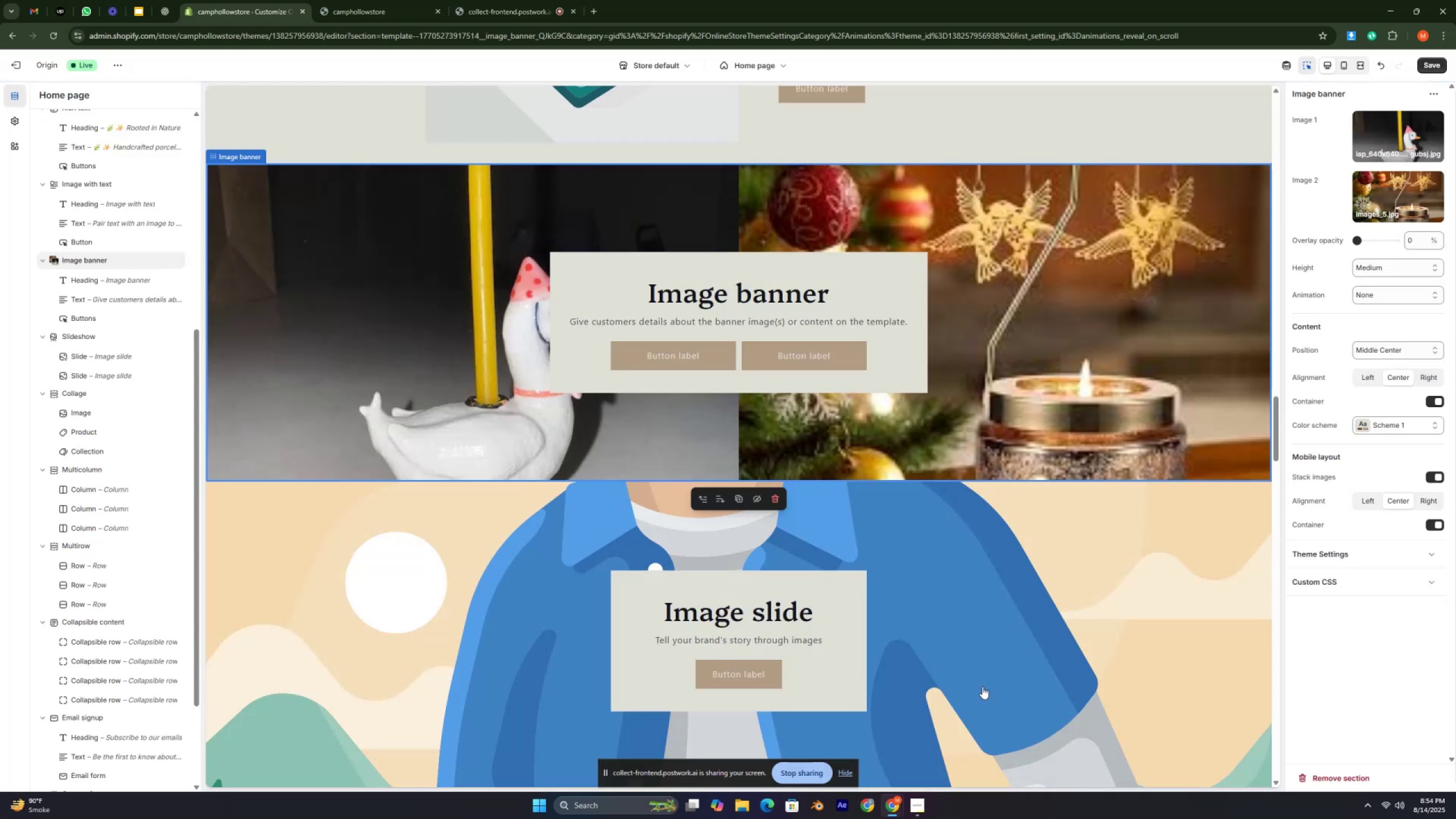 
key(Control+ControlLeft)
 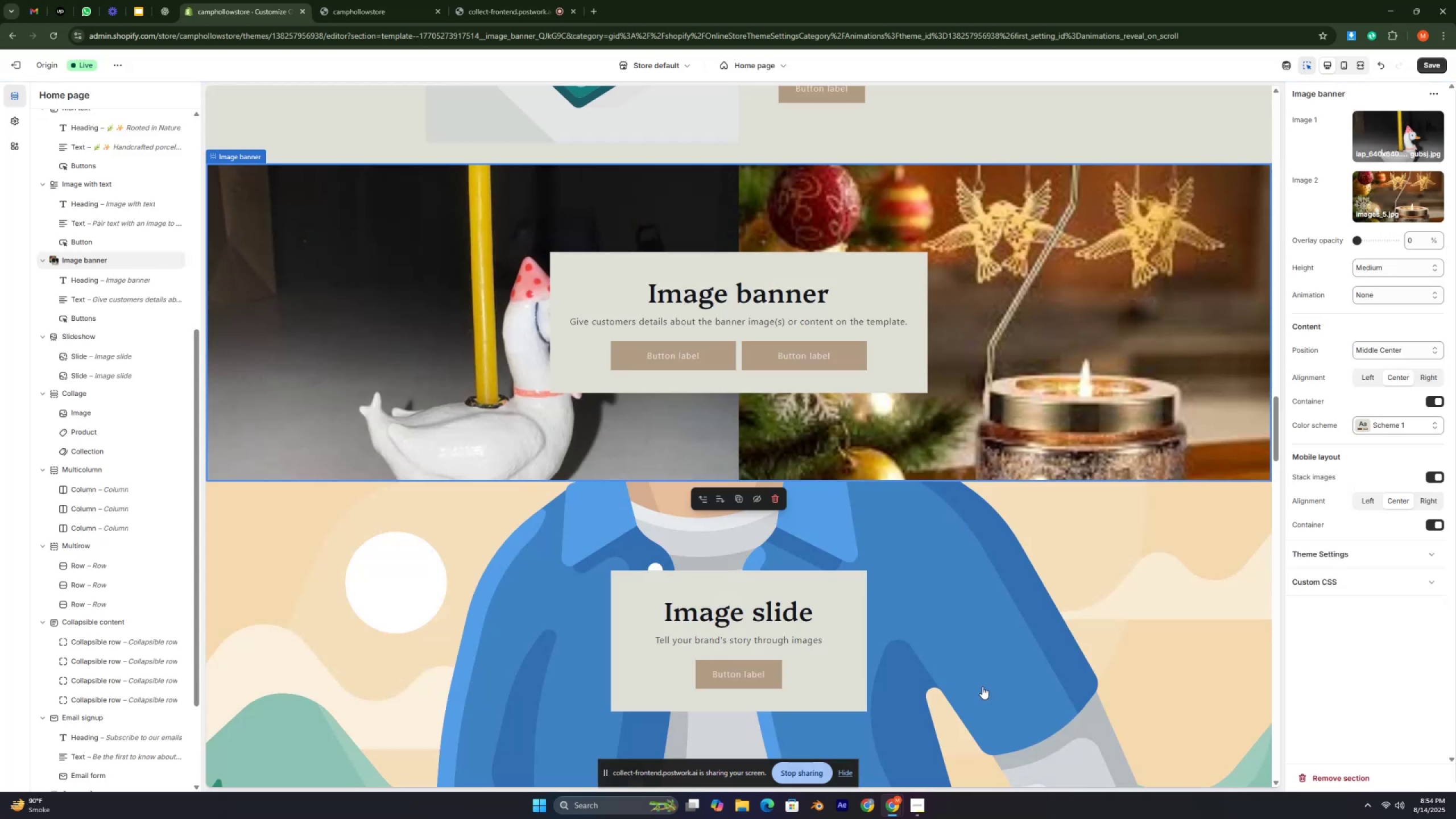 
key(Control+ControlLeft)
 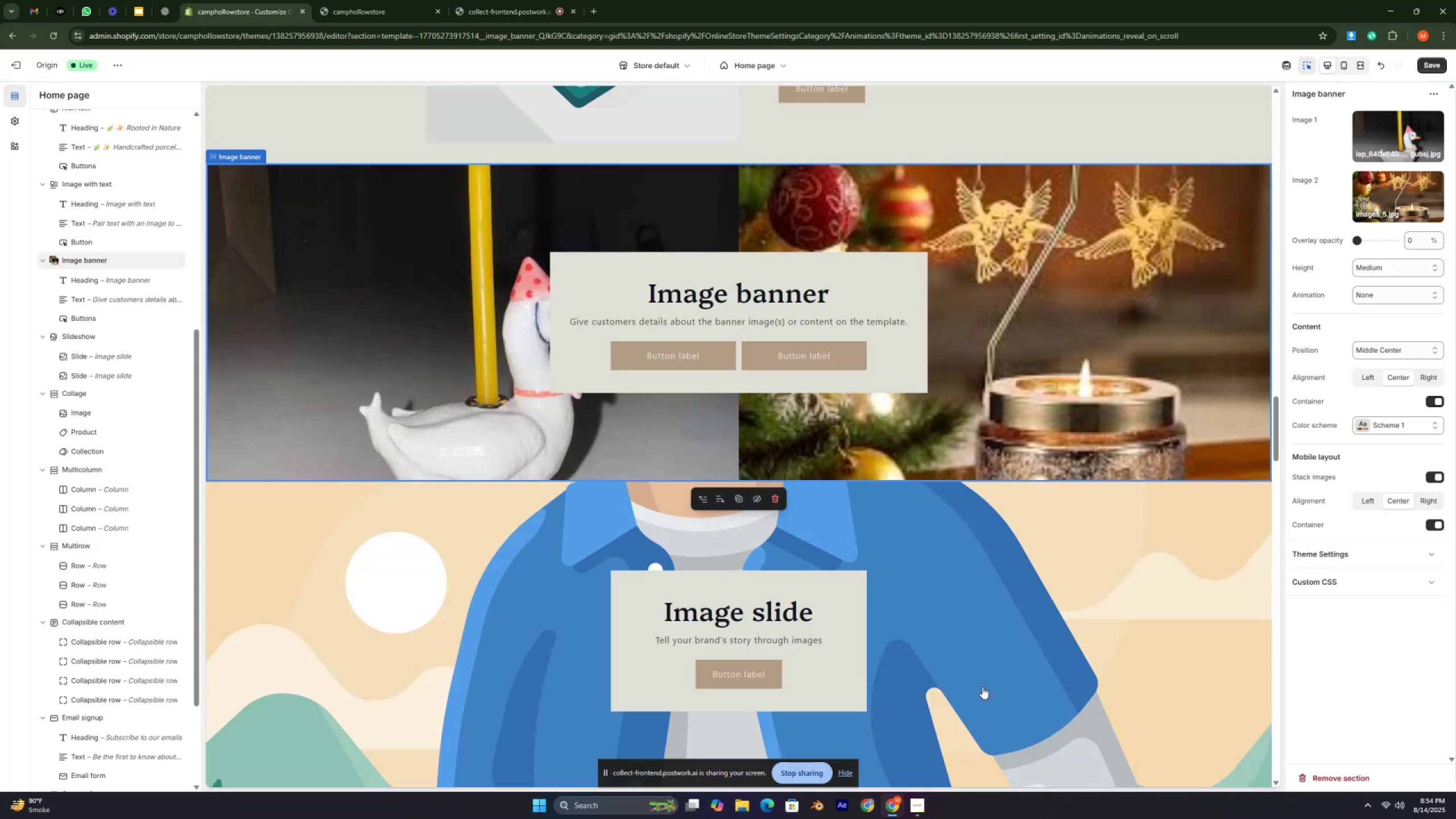 
key(Control+ControlLeft)
 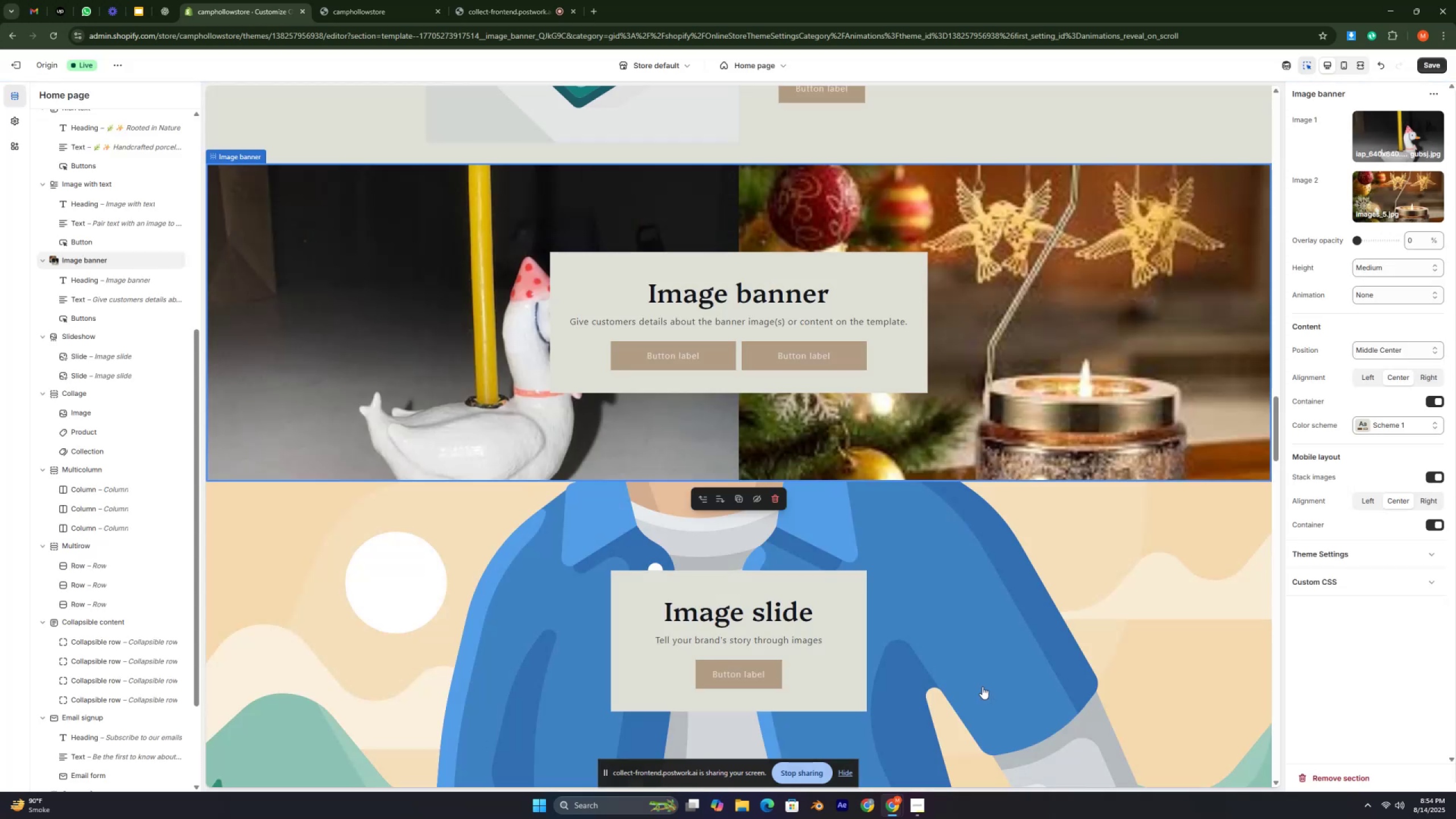 
key(Control+ControlLeft)
 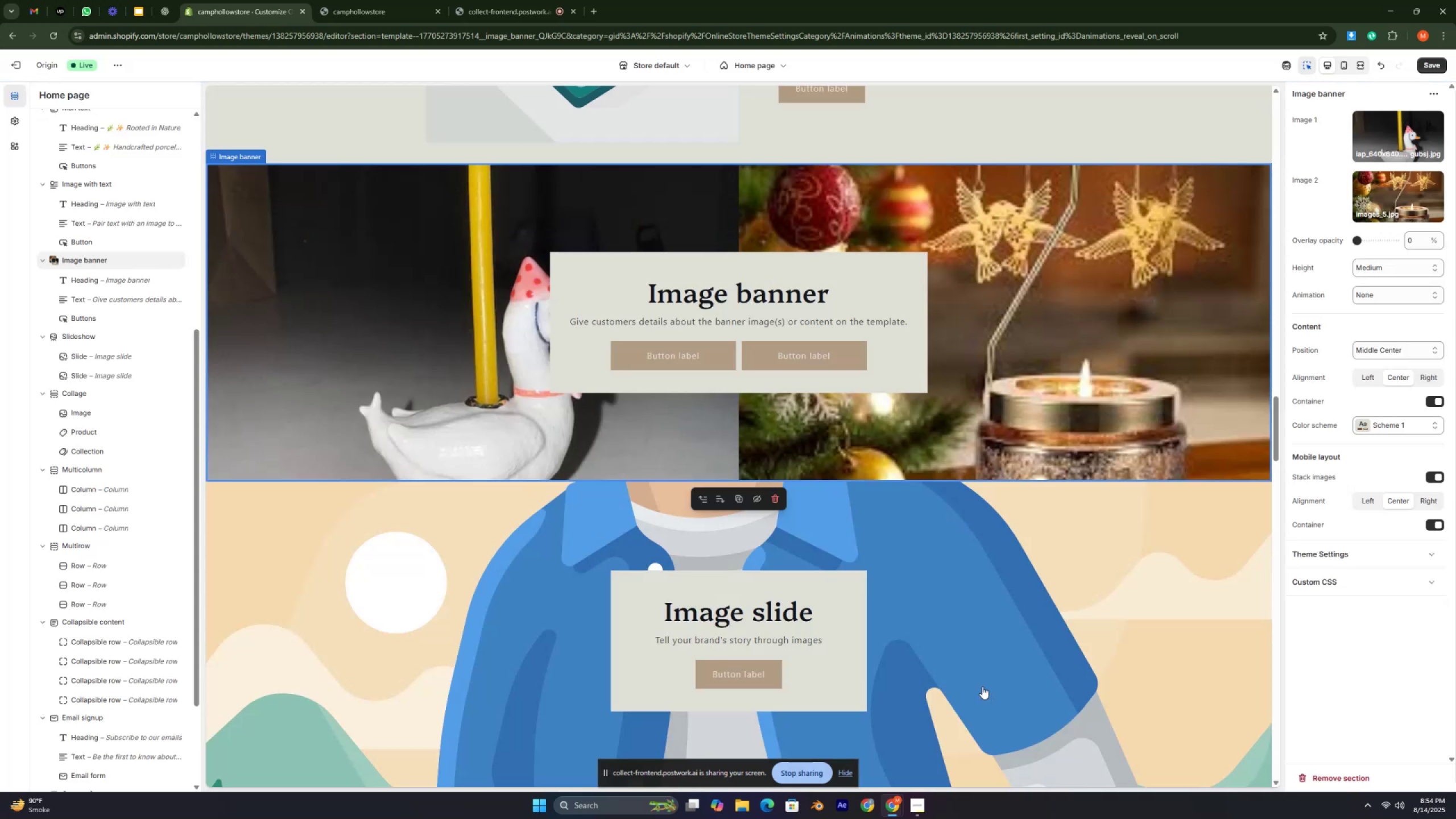 
key(Control+ControlLeft)
 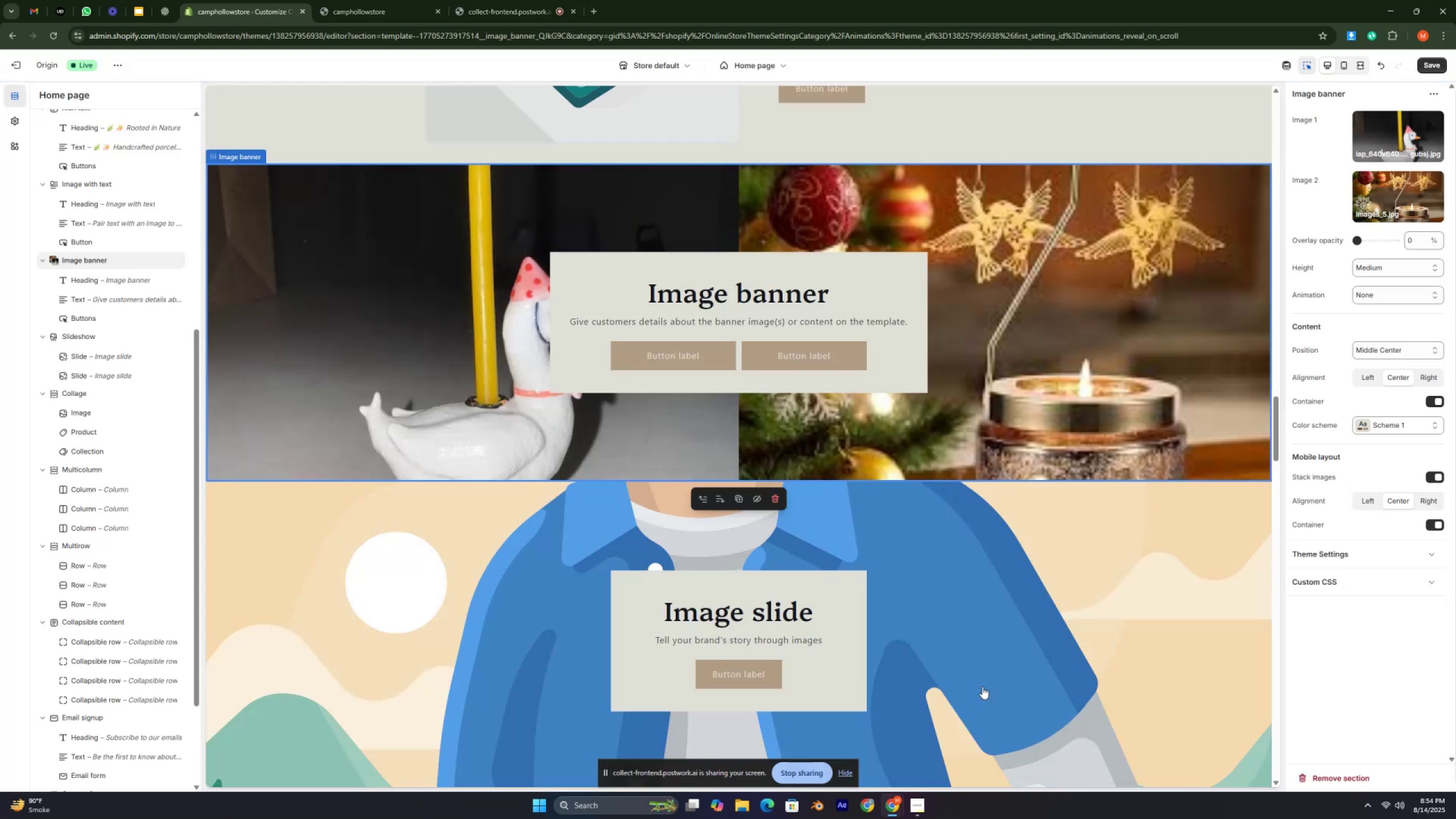 
key(Control+ControlLeft)
 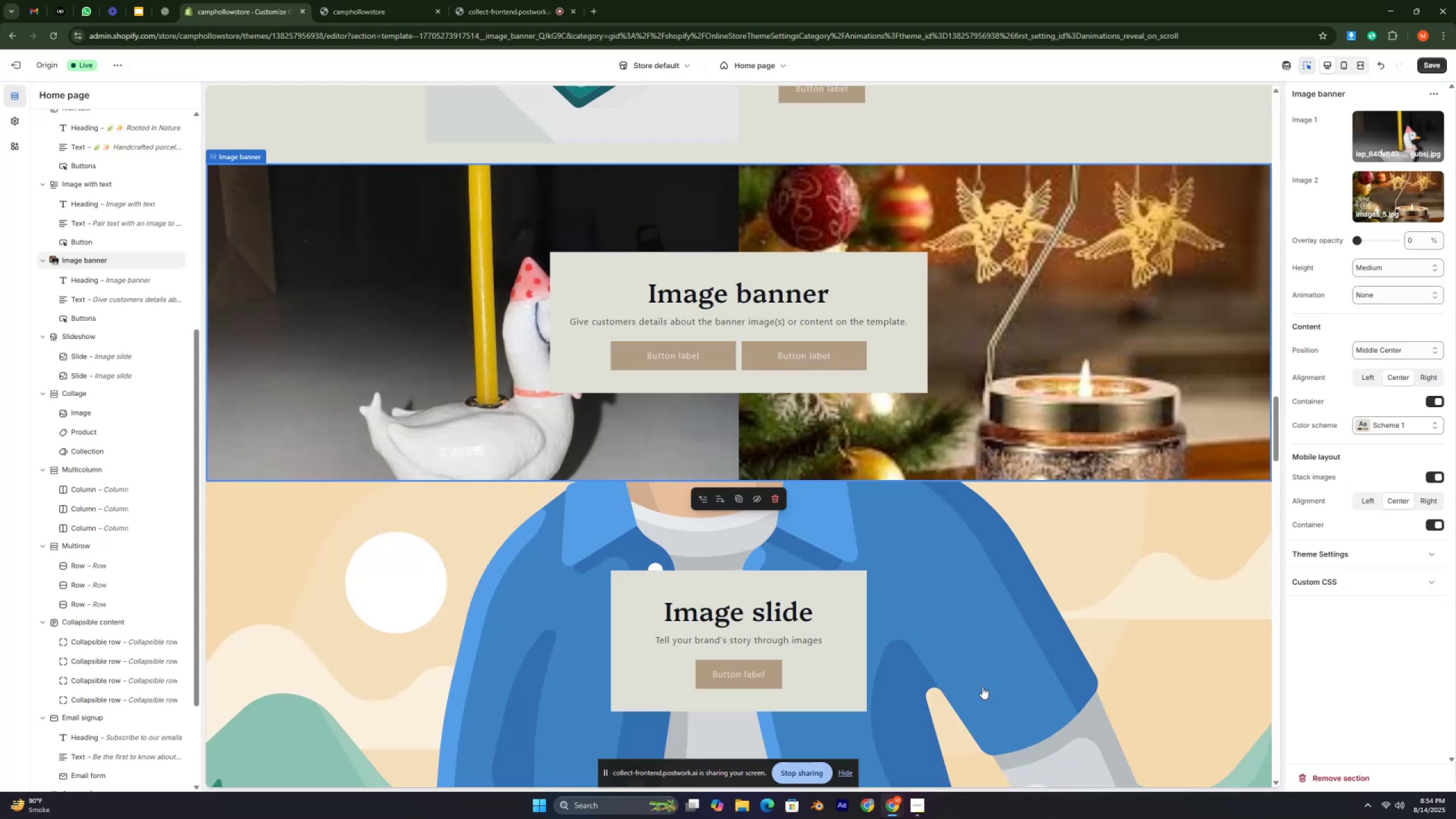 
key(Control+ControlLeft)
 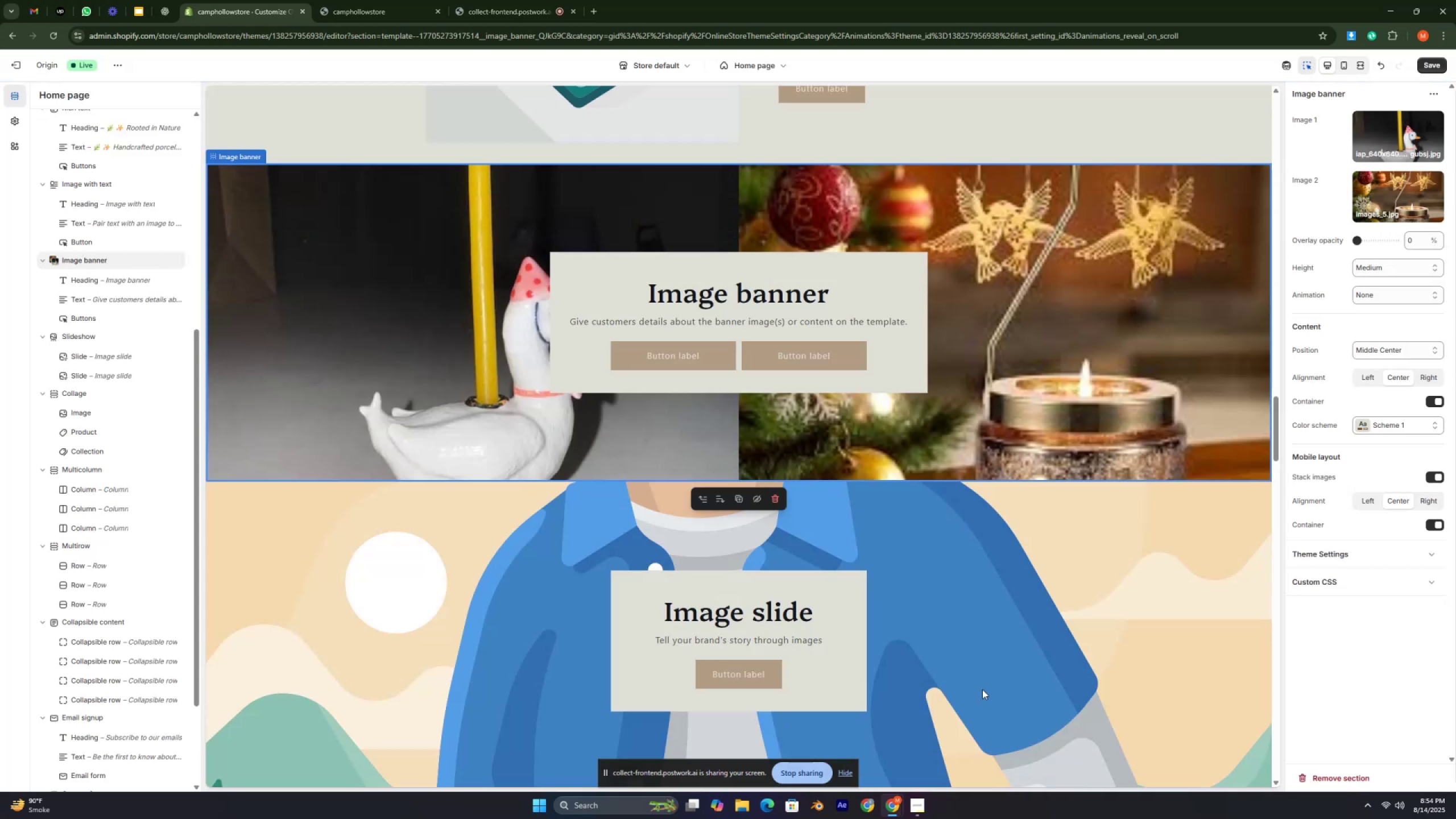 
key(Control+ControlLeft)
 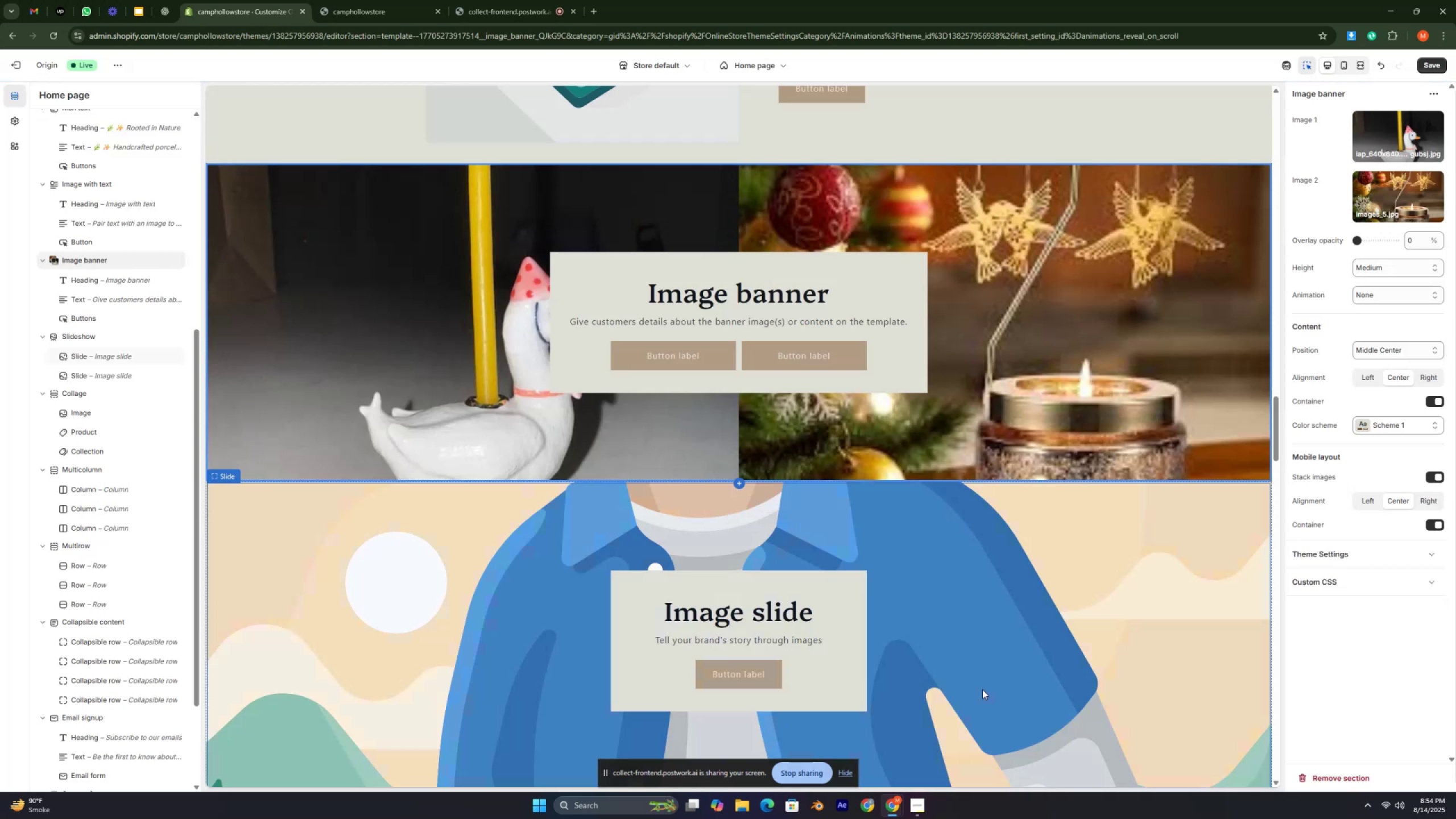 
key(Control+ControlLeft)
 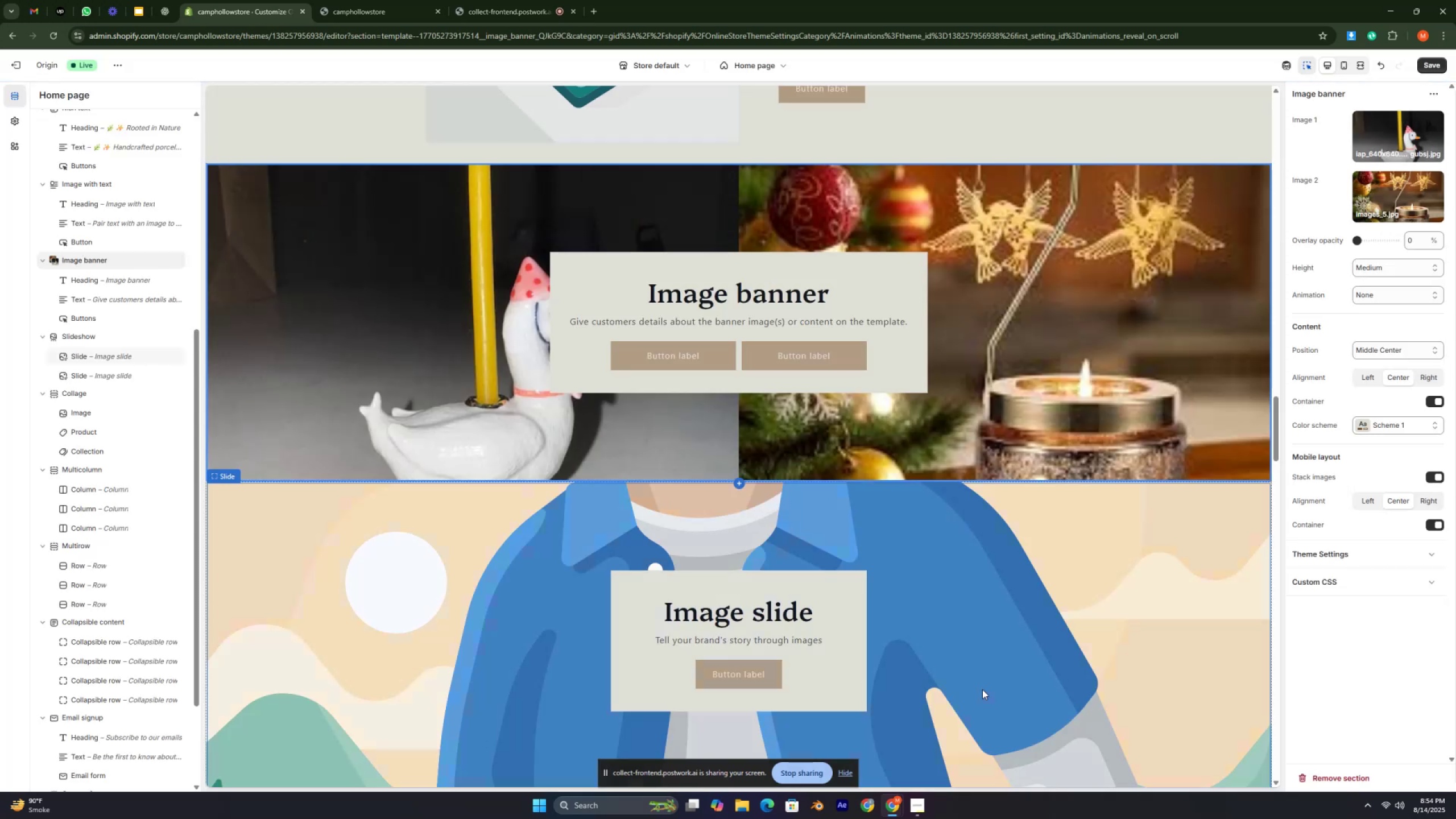 
key(Control+ControlLeft)
 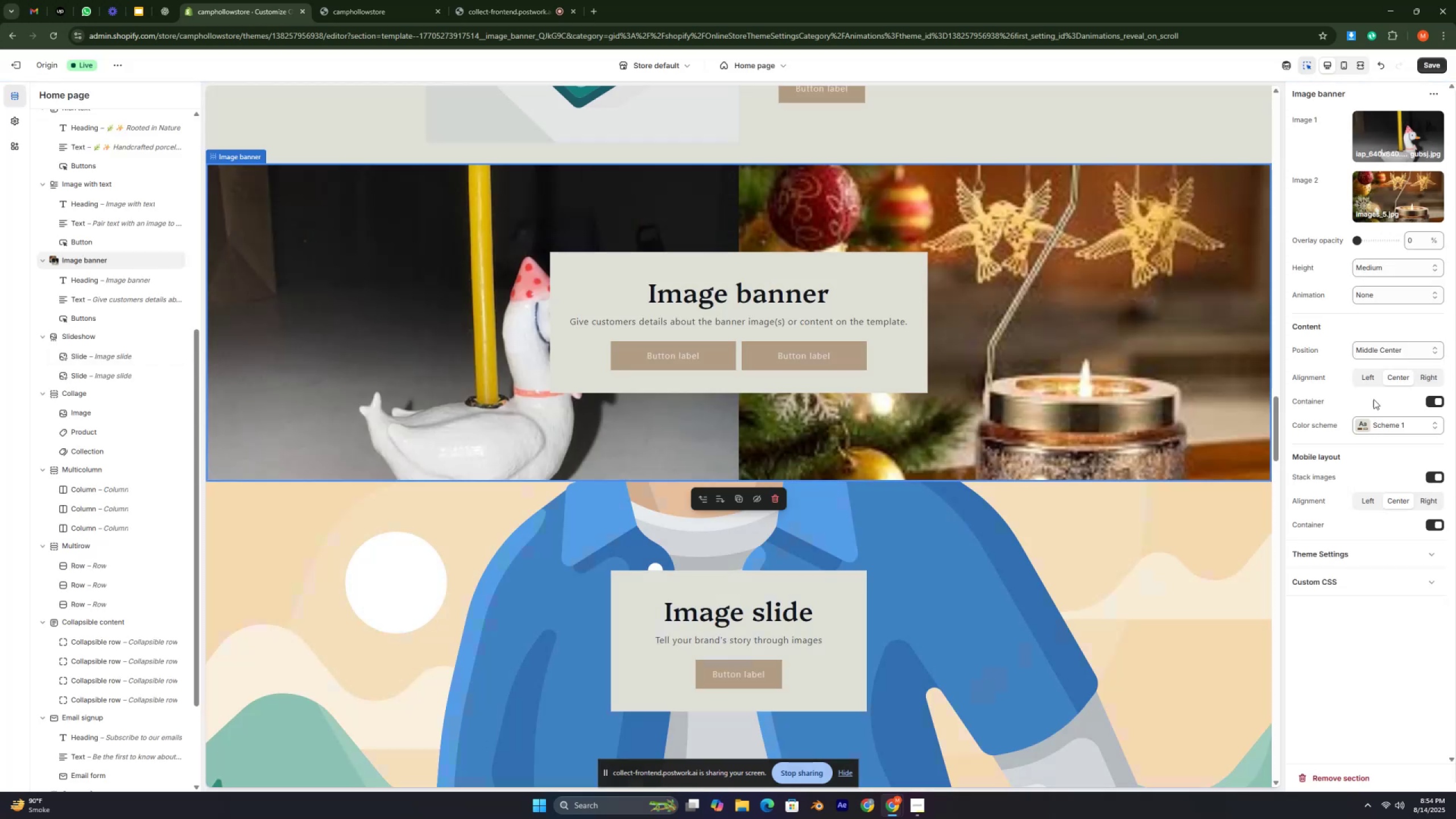 
key(Control+ControlLeft)
 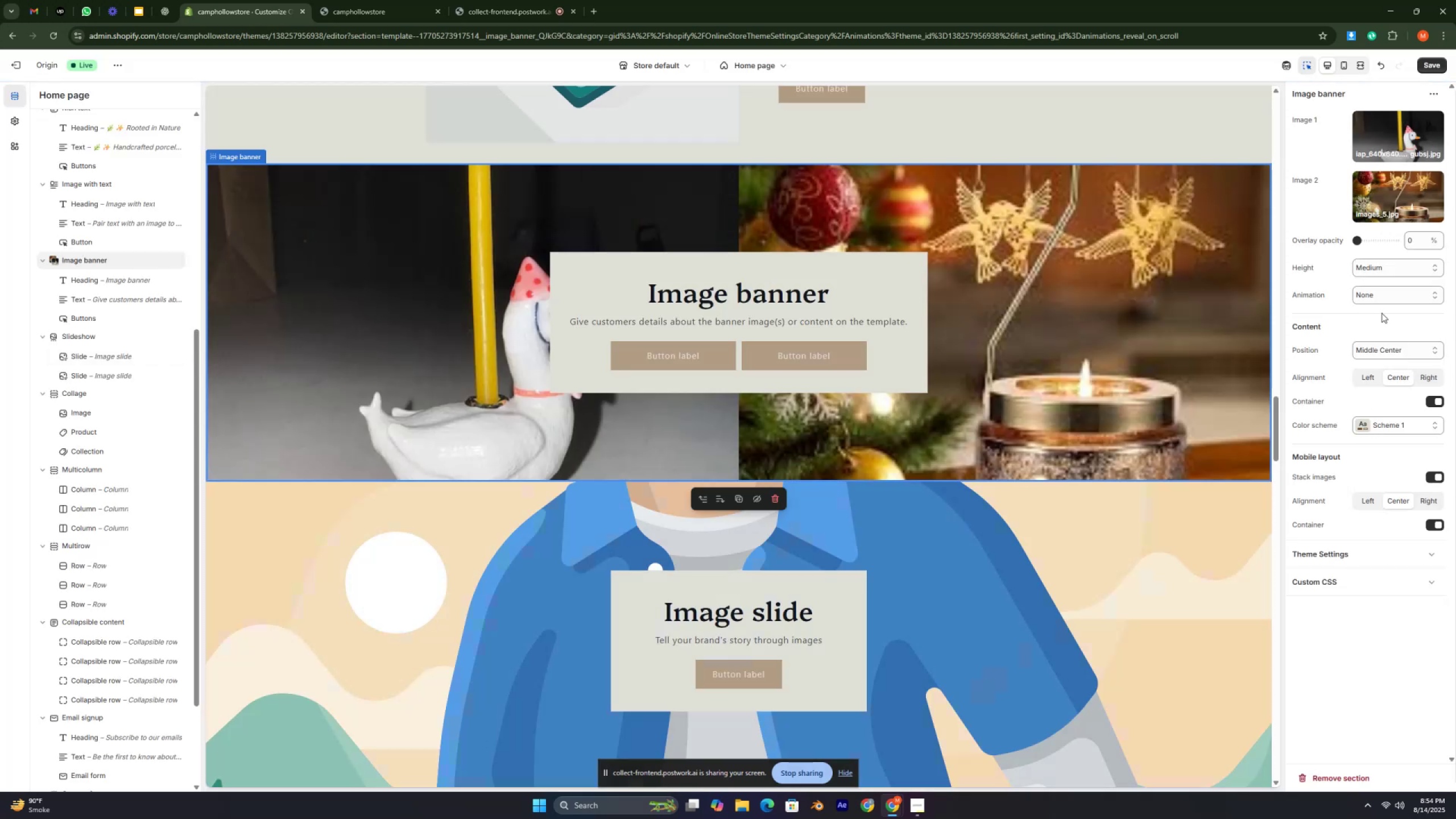 
key(Control+ControlLeft)
 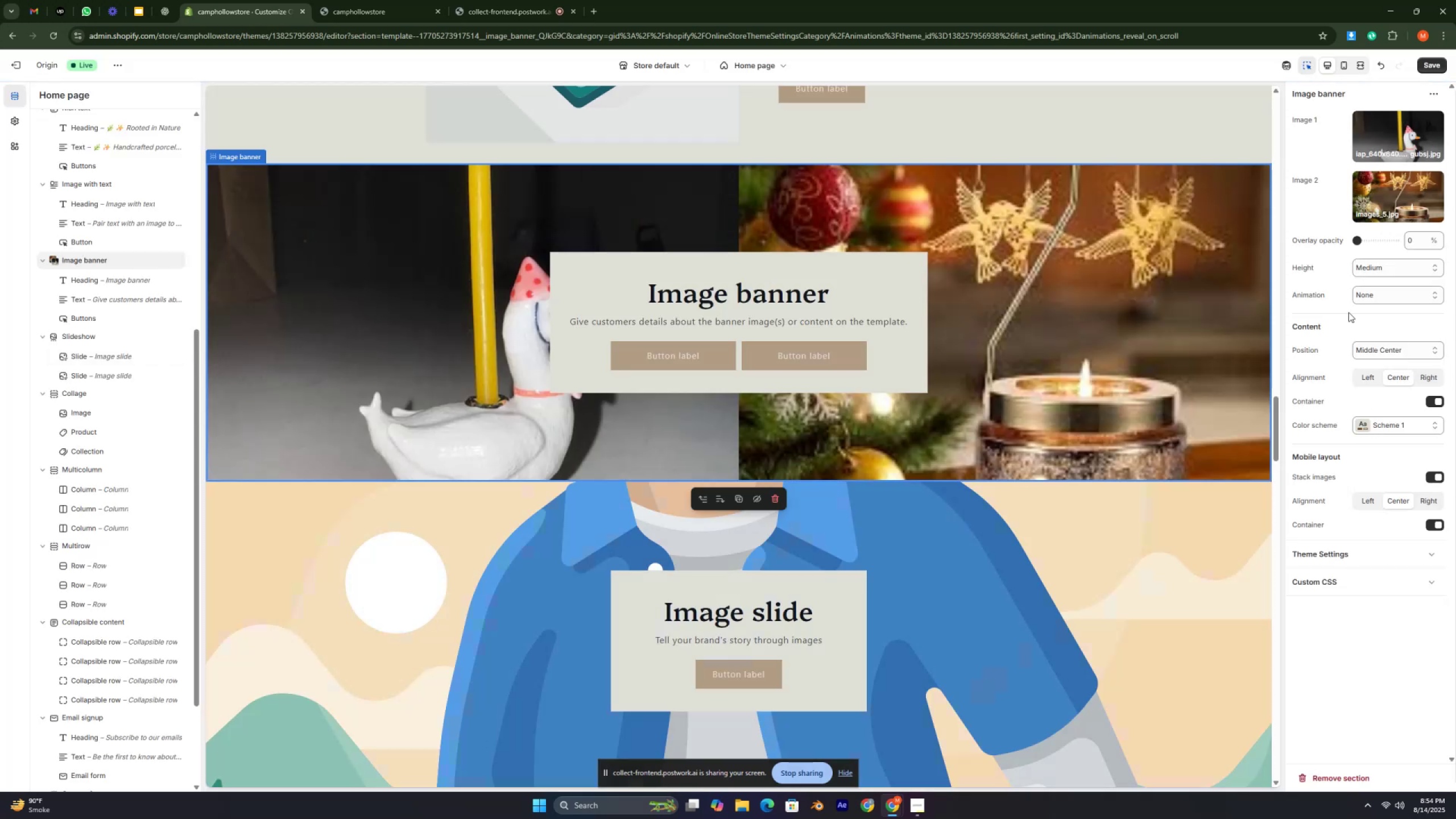 
key(Control+ControlLeft)
 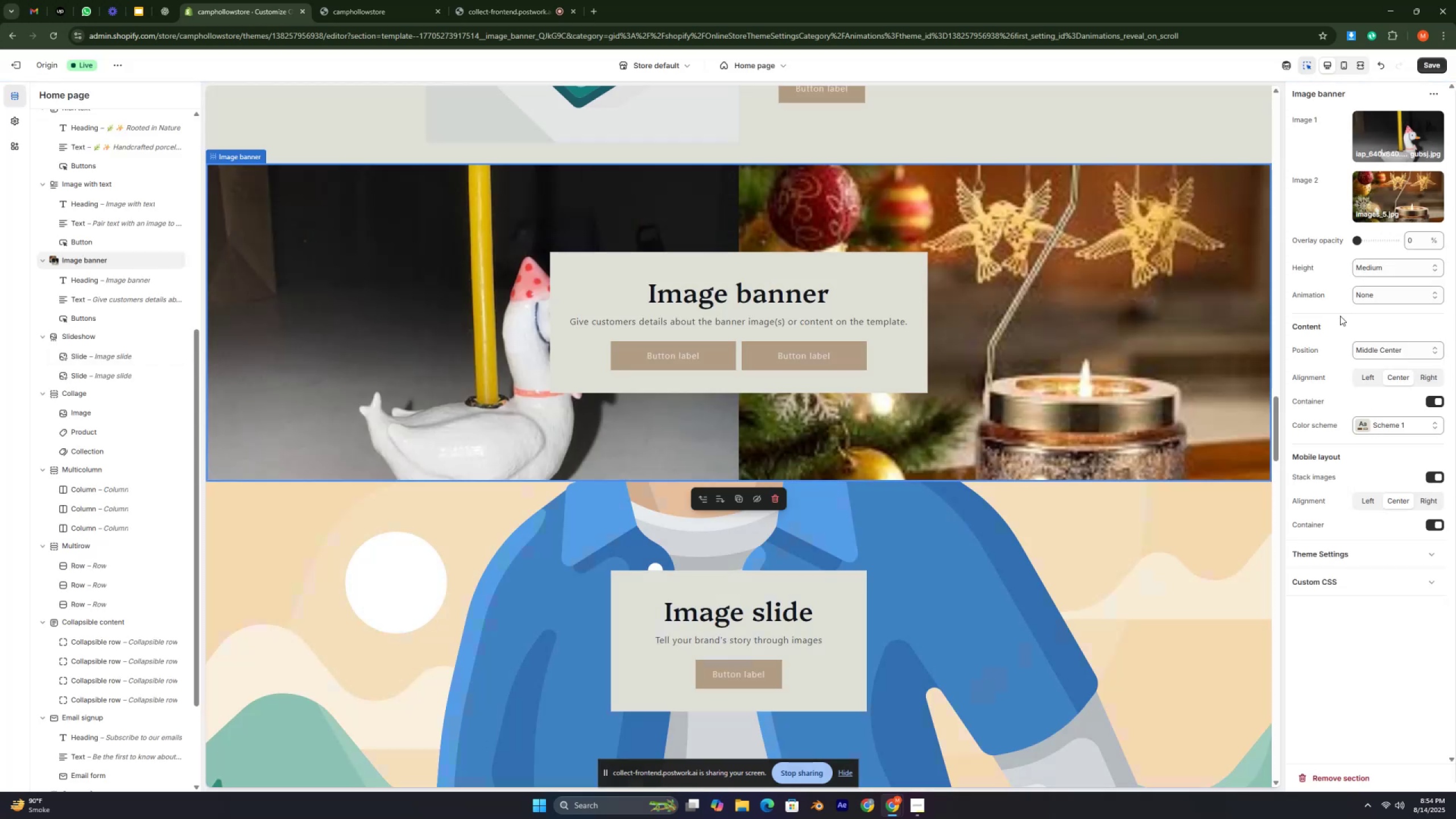 
key(Control+ControlLeft)
 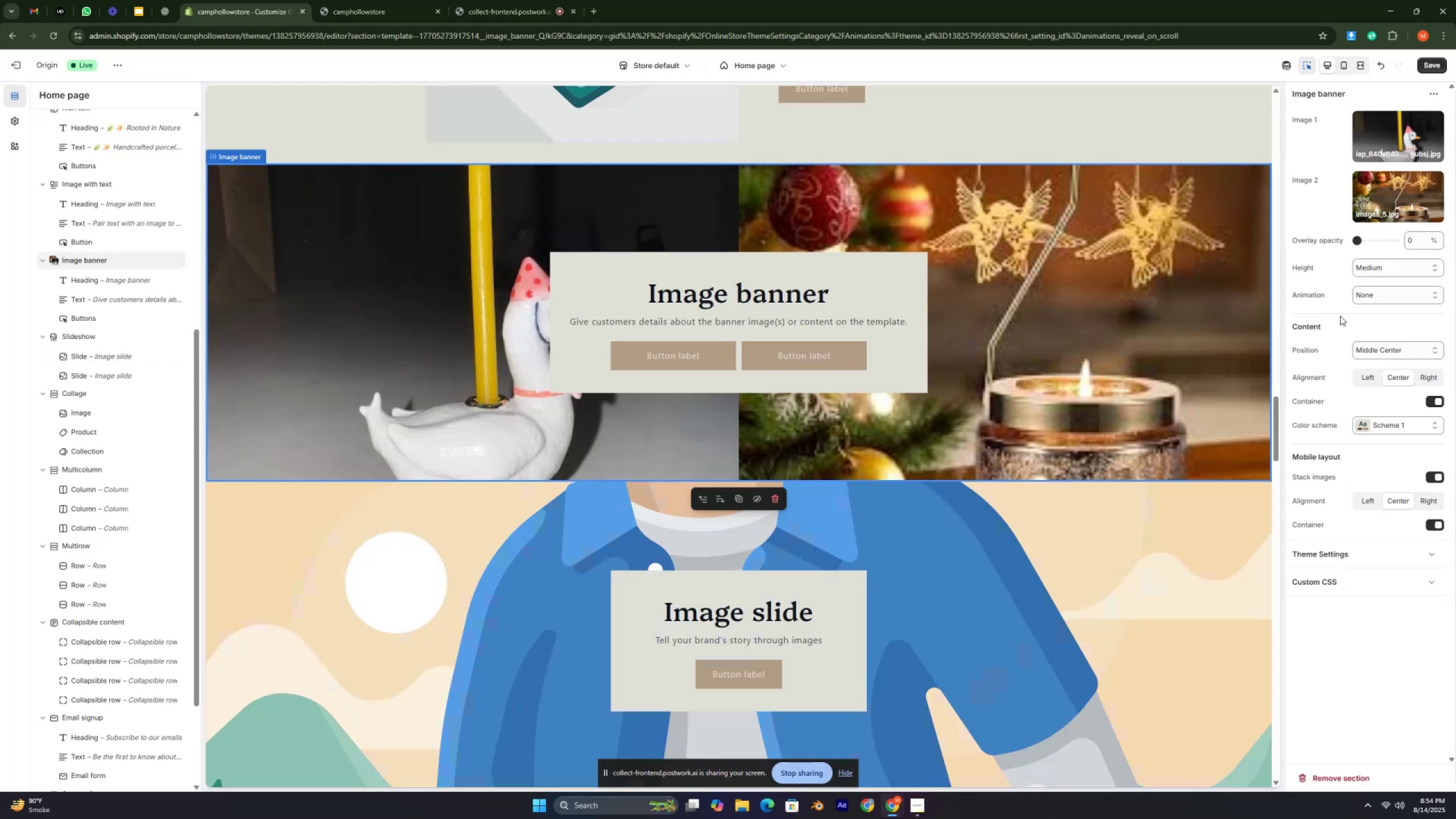 
key(Control+ControlLeft)
 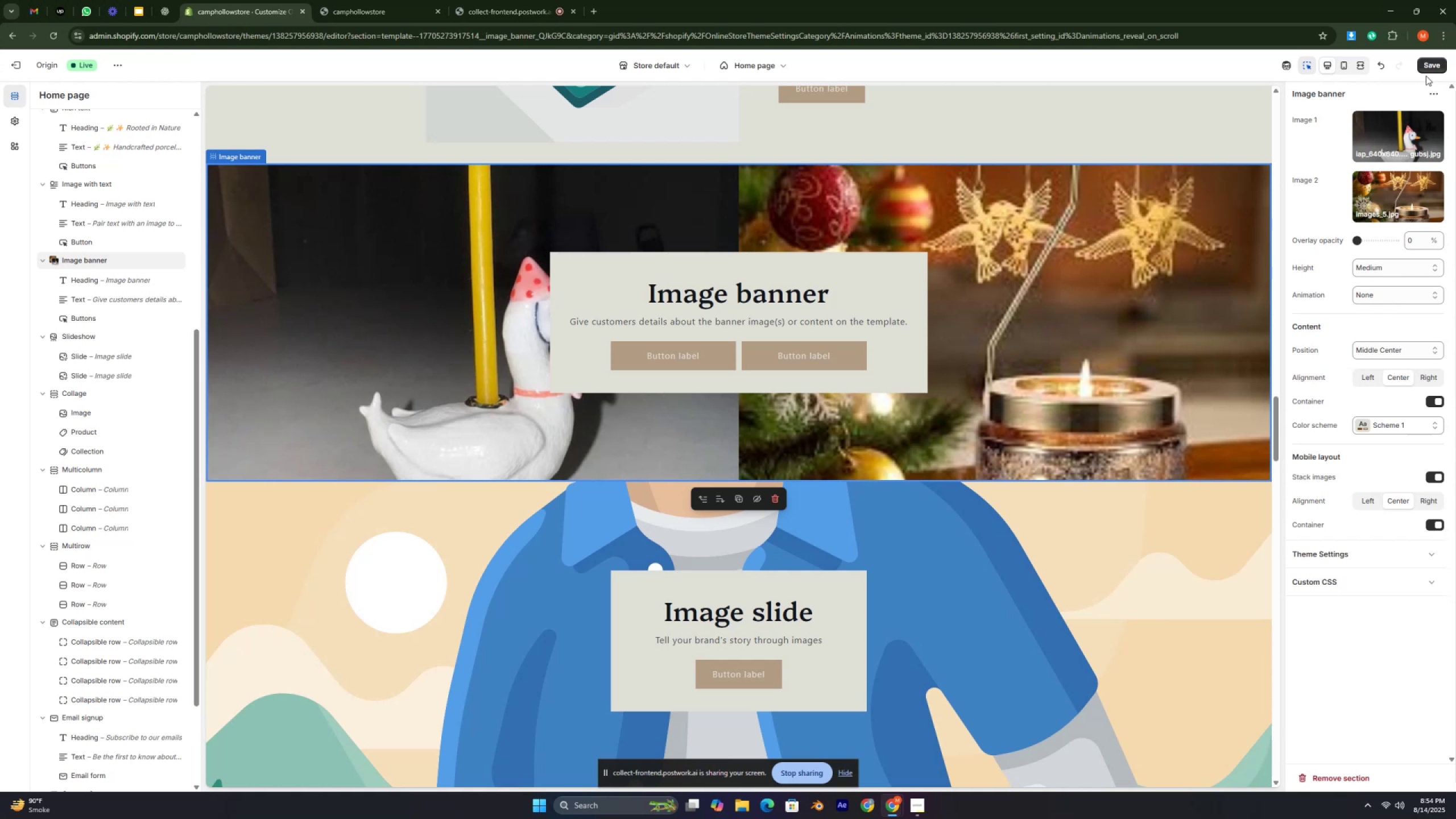 
left_click([1426, 69])
 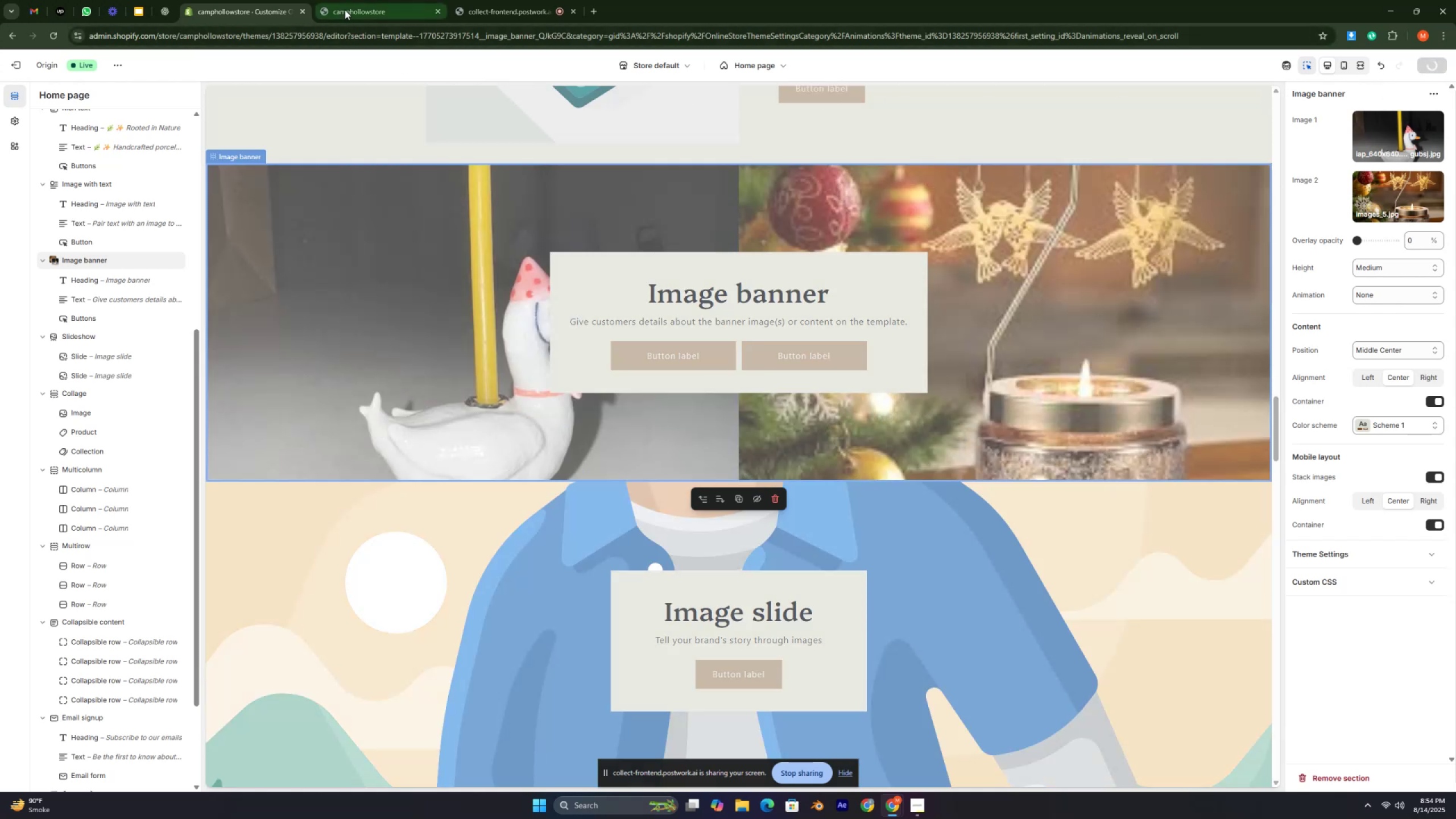 
left_click([356, 10])
 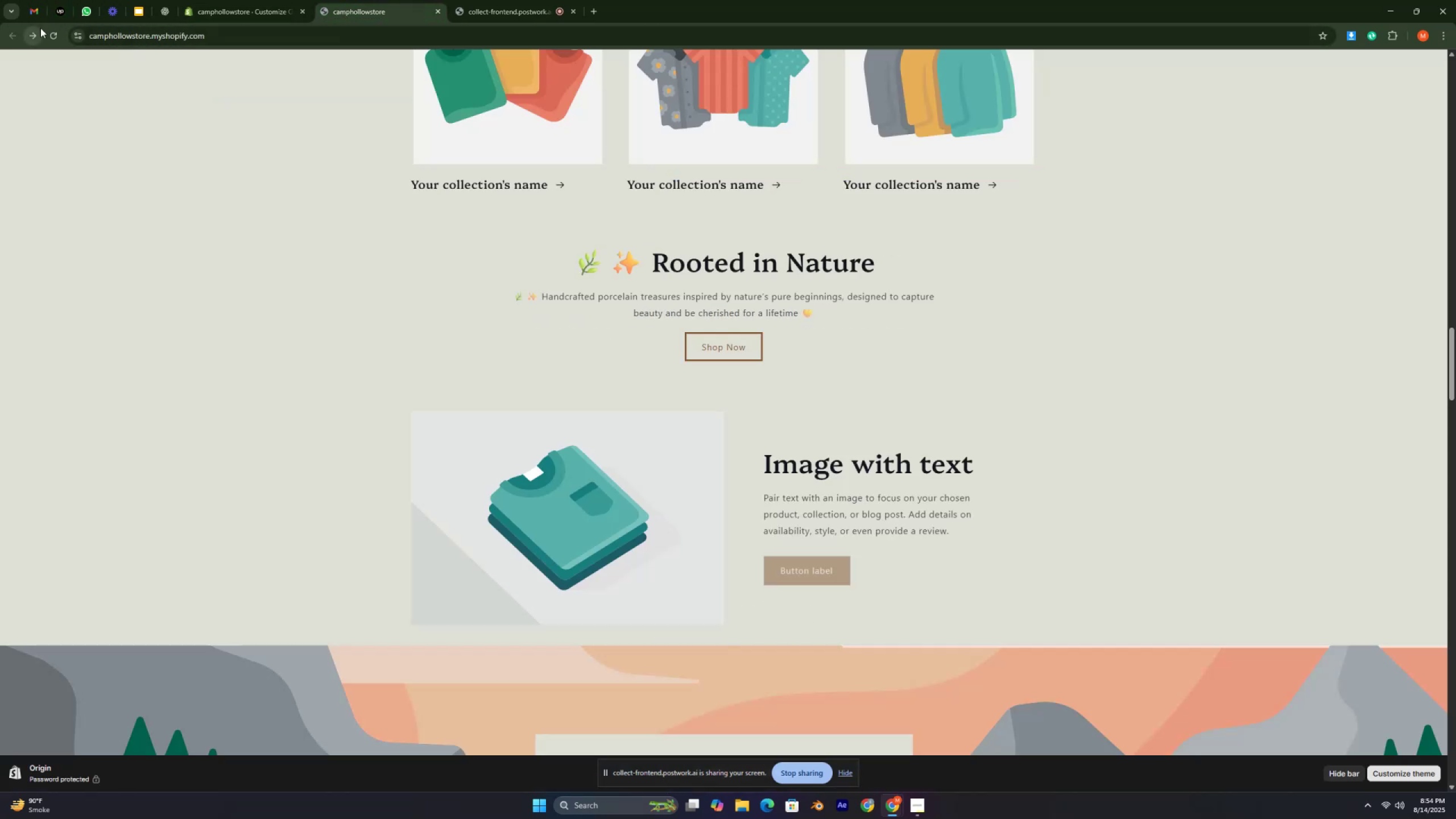 
left_click([55, 38])
 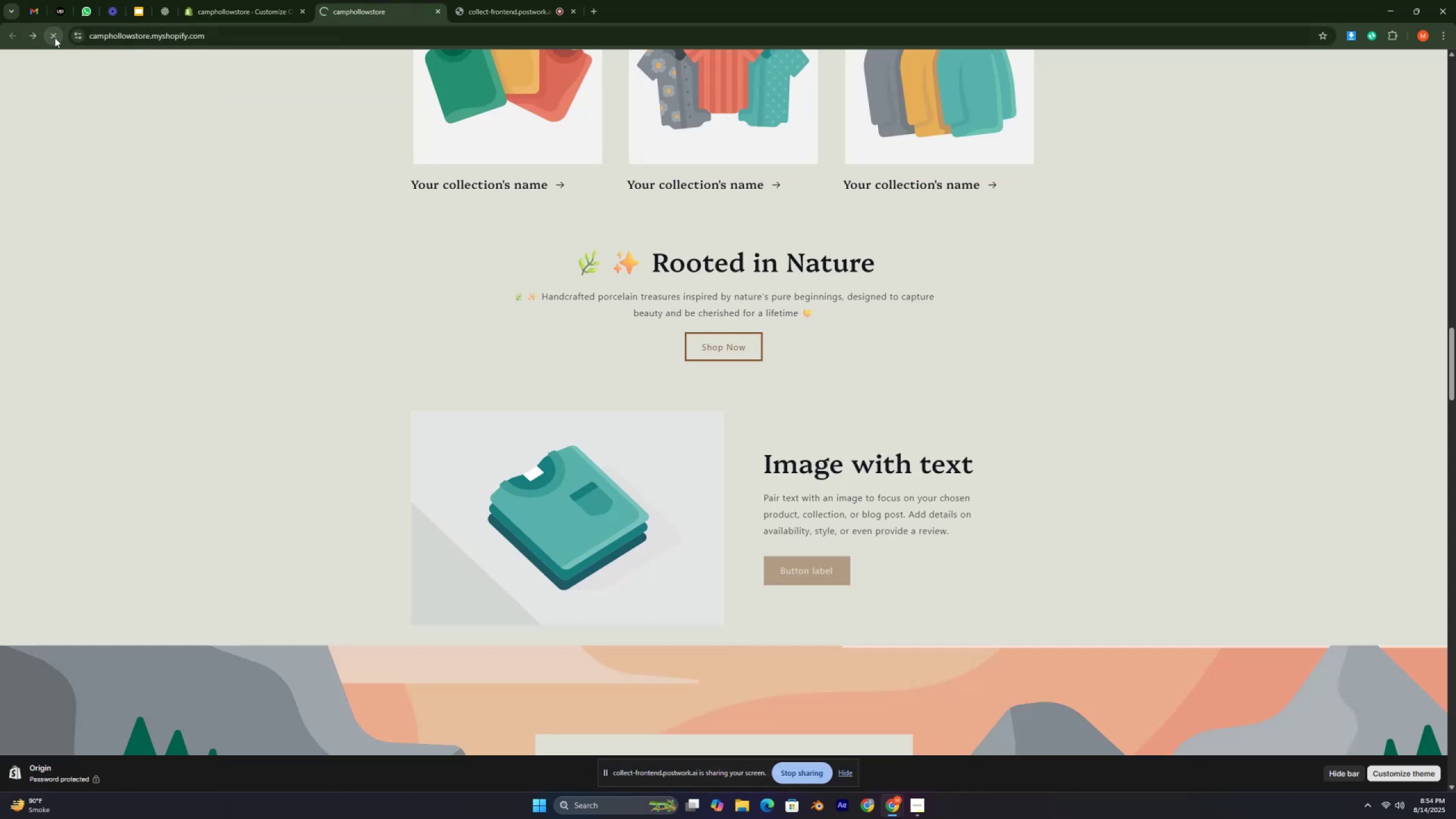 
key(Control+ControlLeft)
 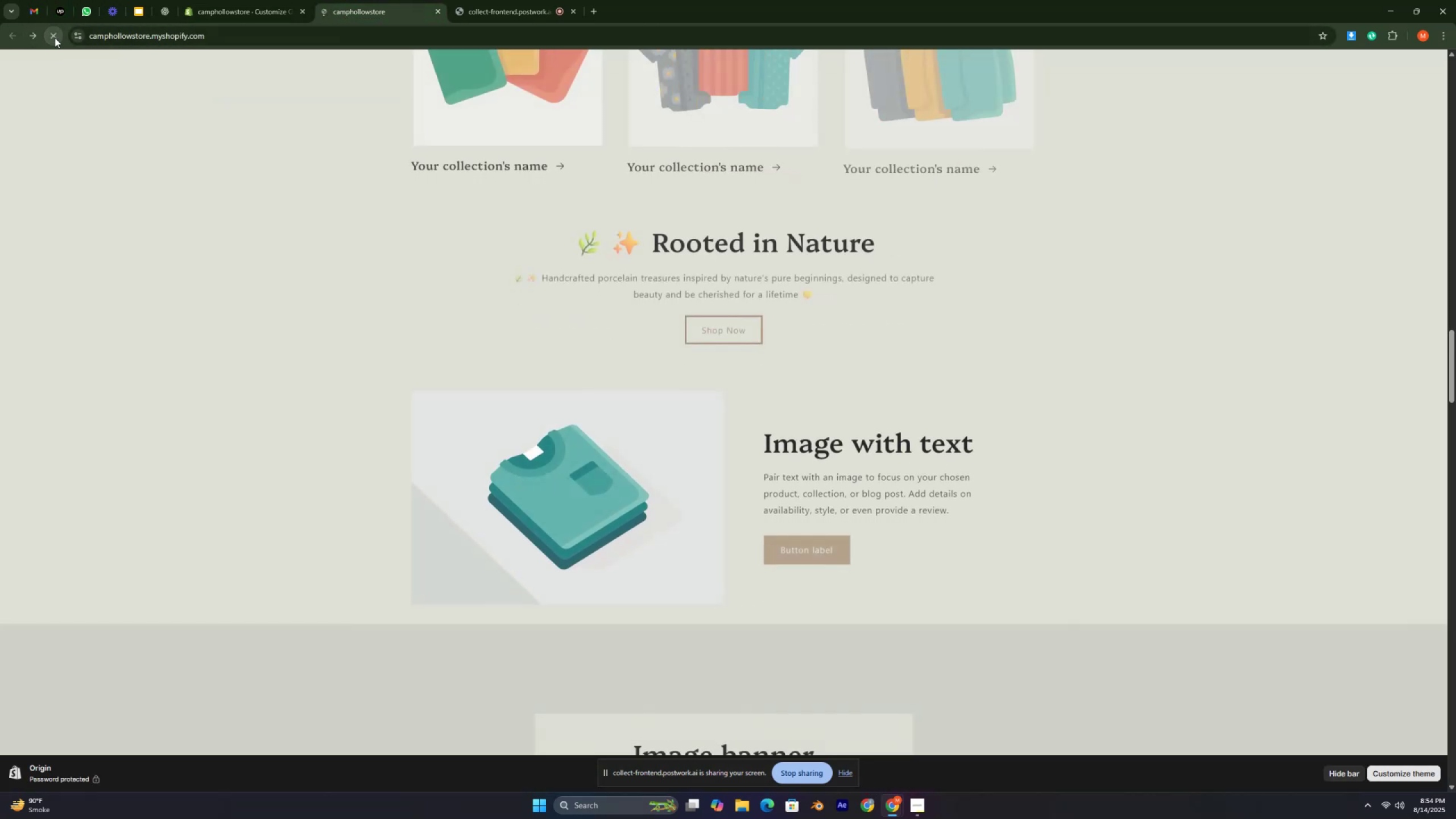 
key(Control+ControlLeft)
 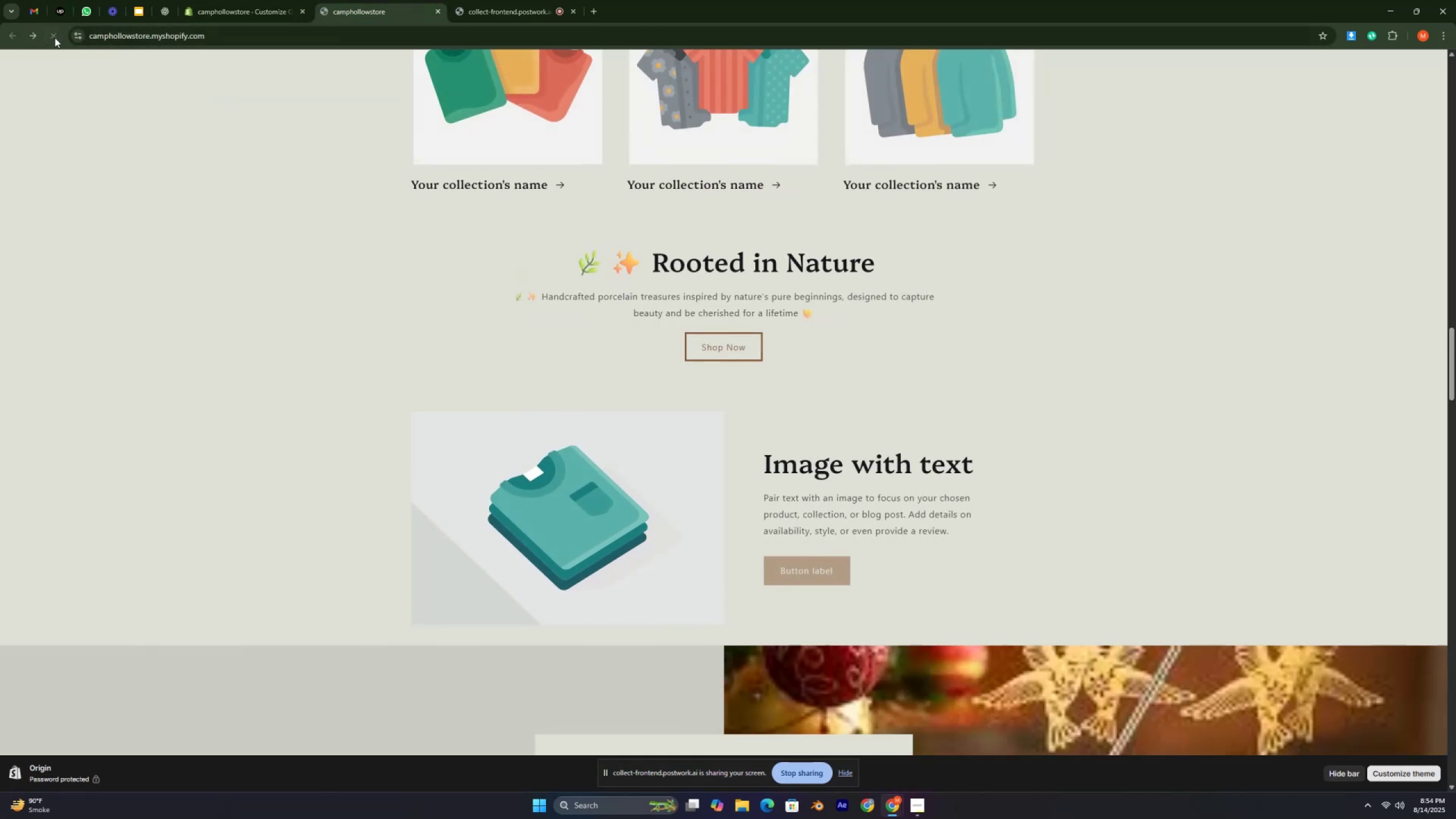 
key(Control+ControlLeft)
 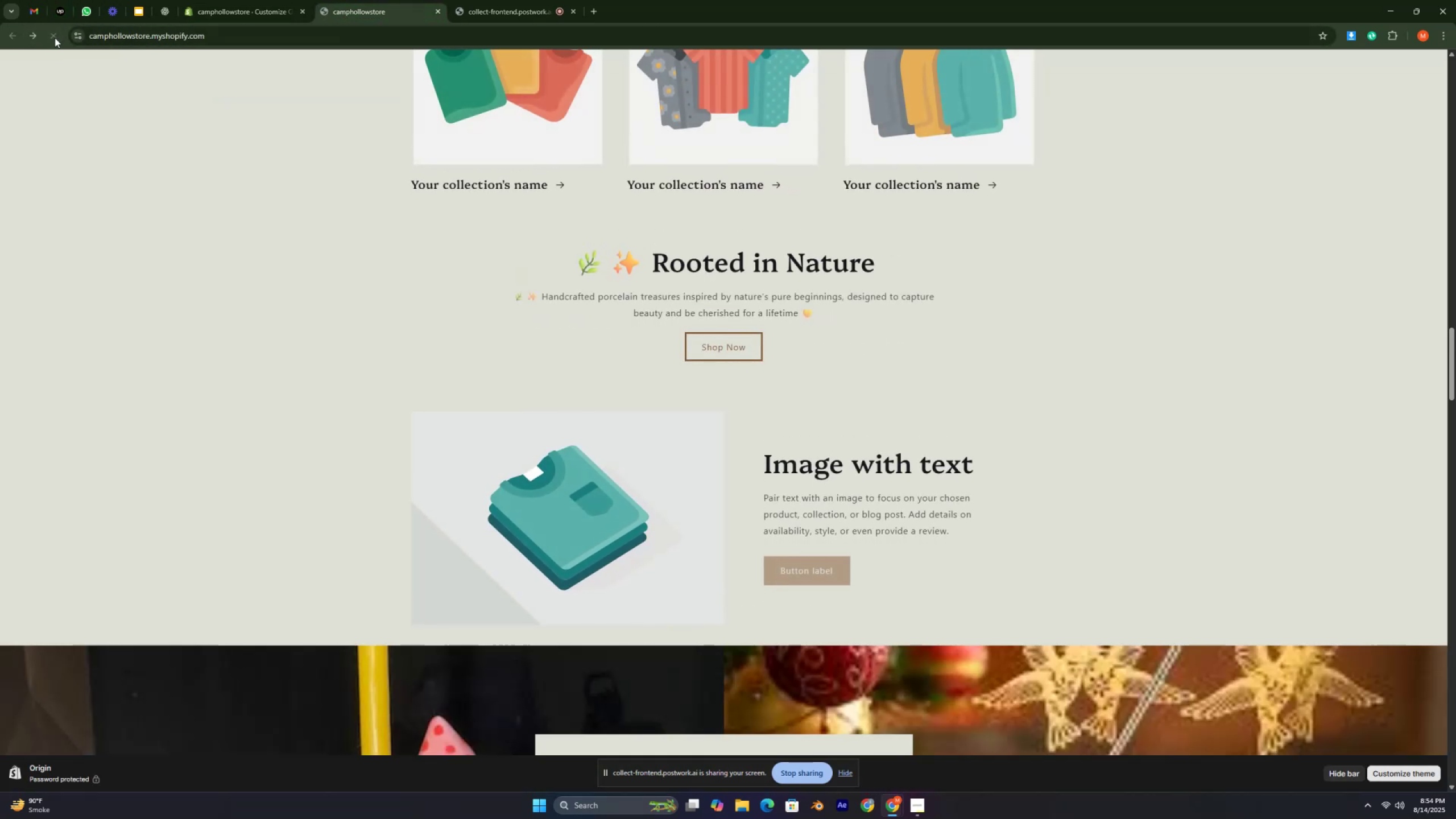 
key(Control+ControlLeft)
 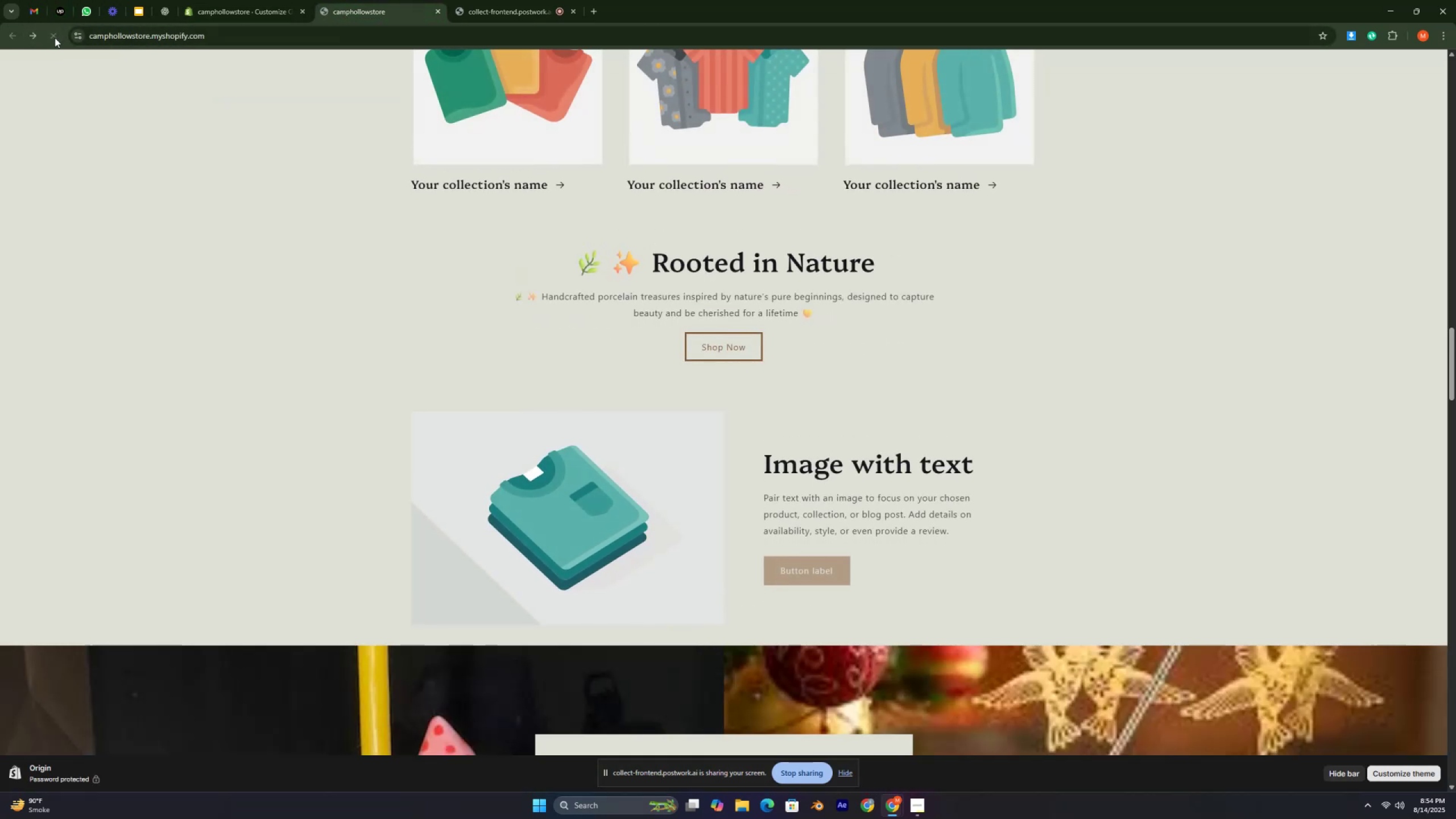 
key(Control+ControlLeft)
 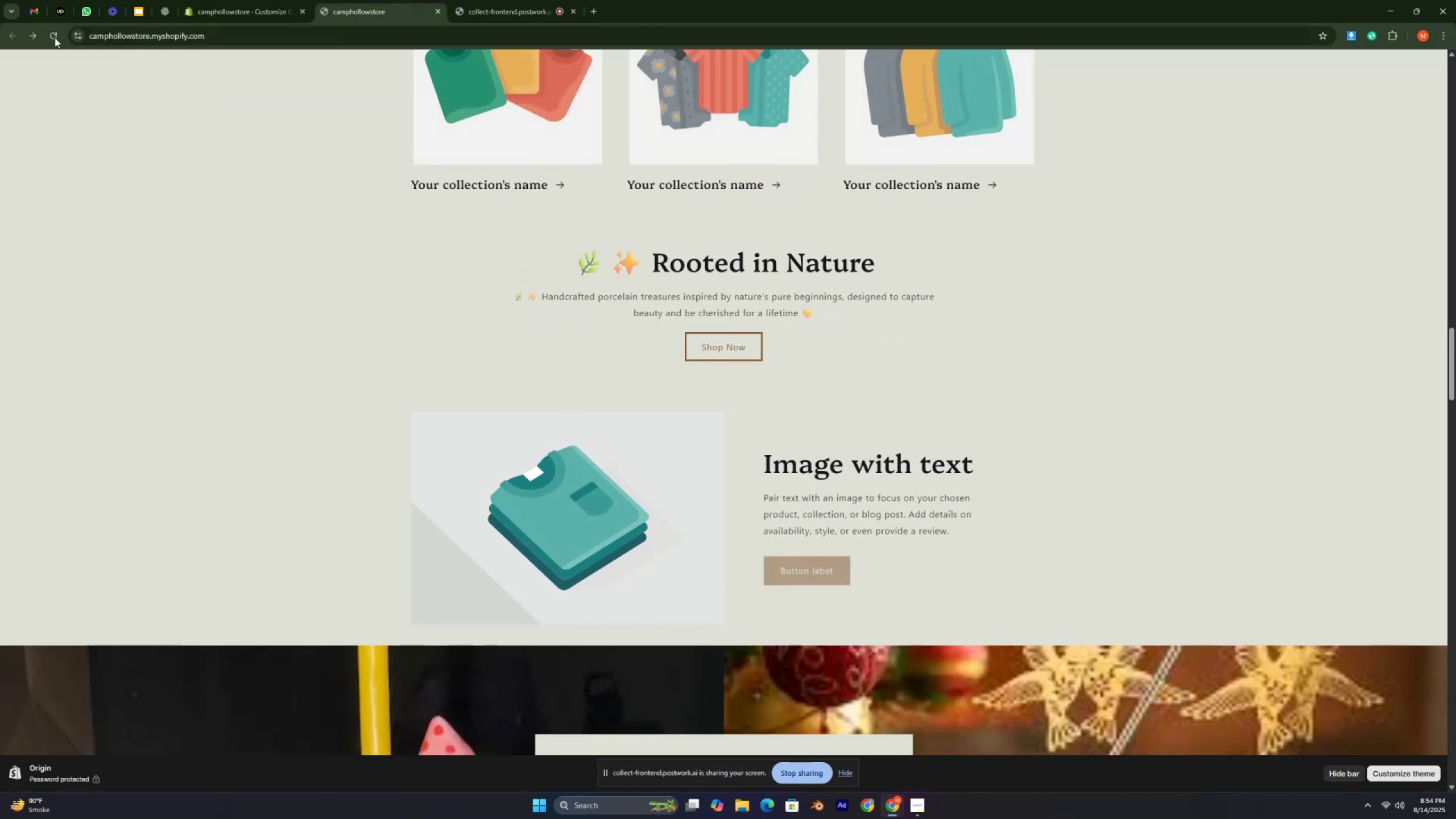 
key(Control+ControlLeft)
 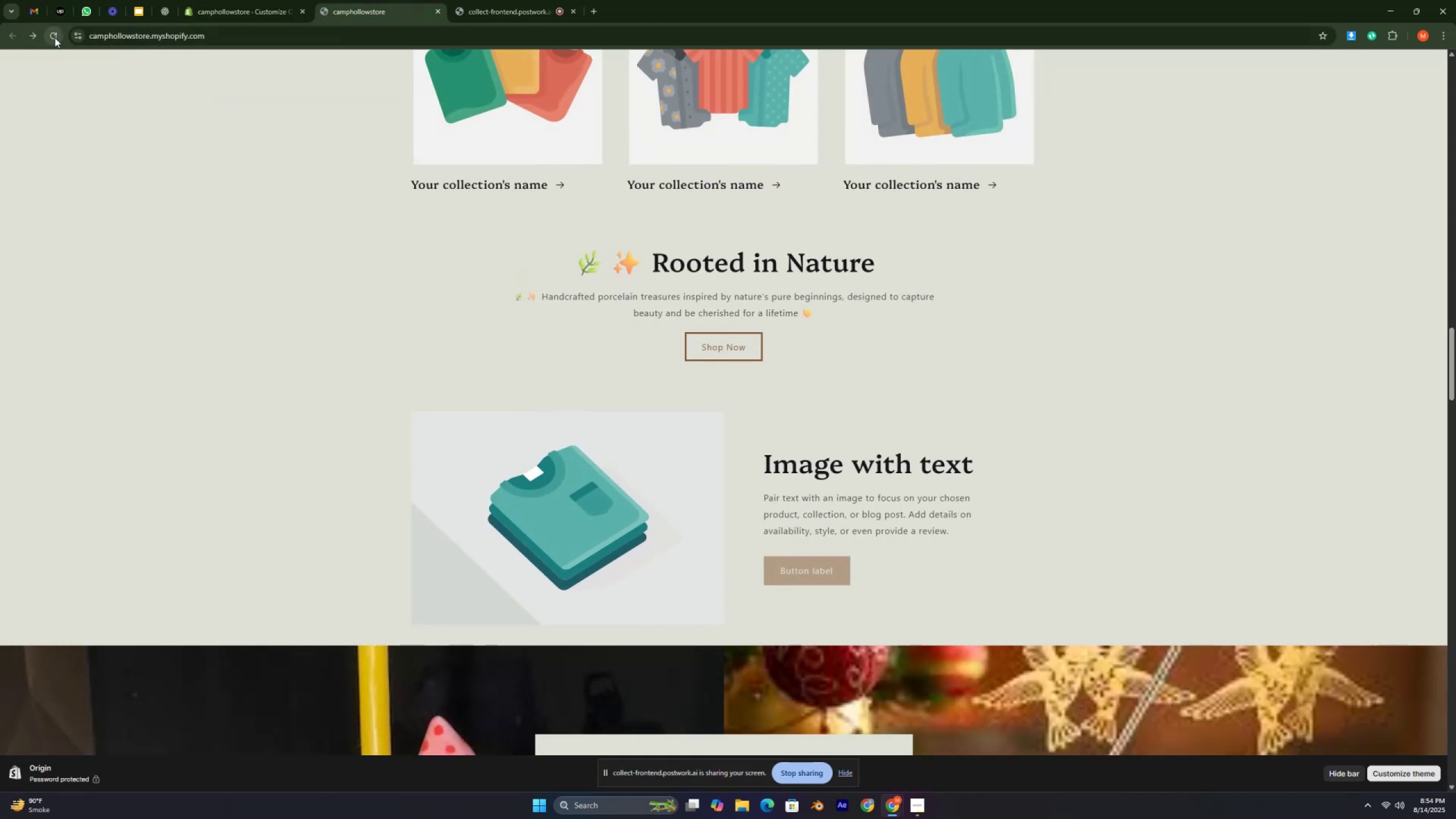 
key(Control+ControlLeft)
 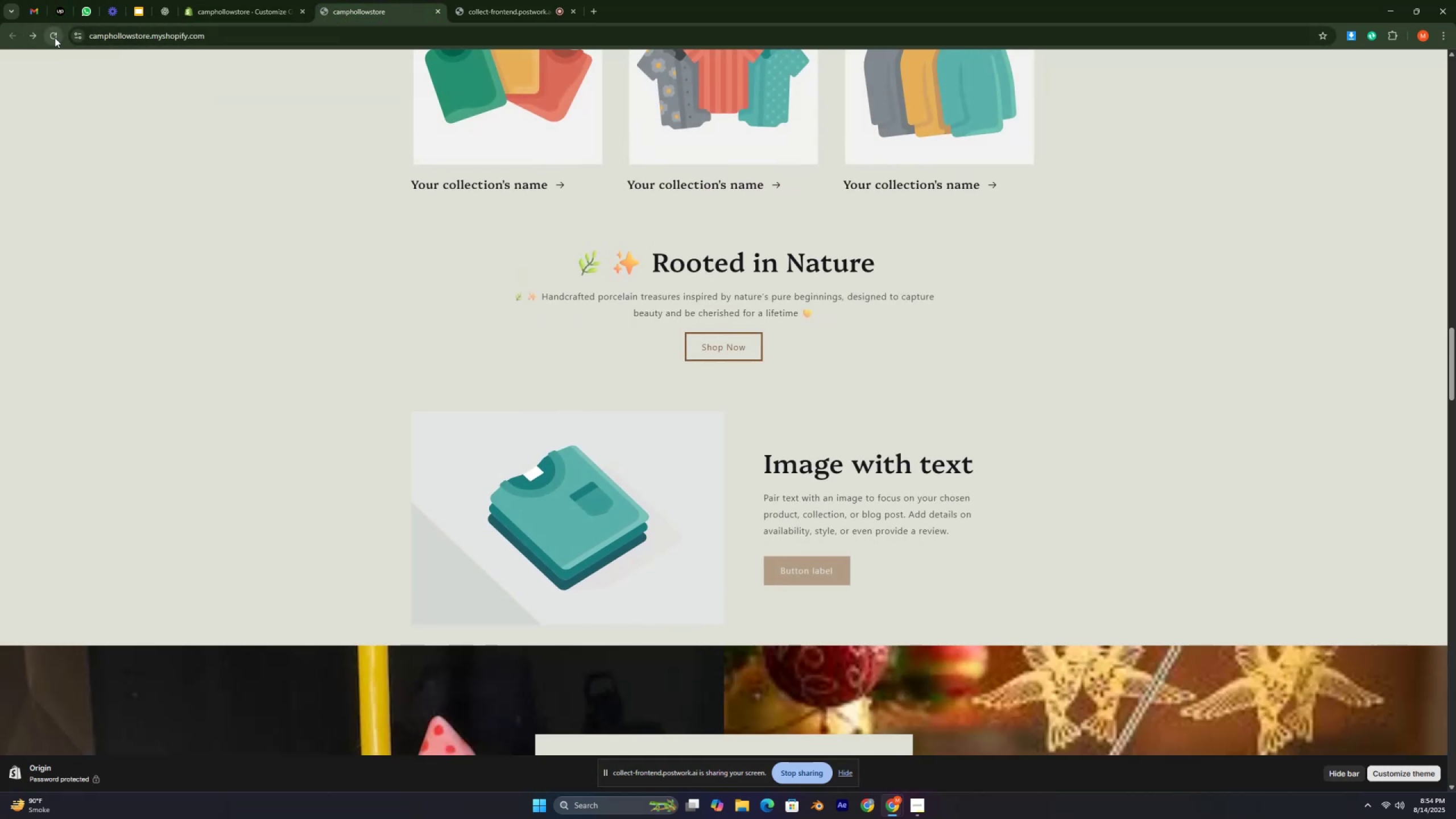 
key(Control+ControlLeft)
 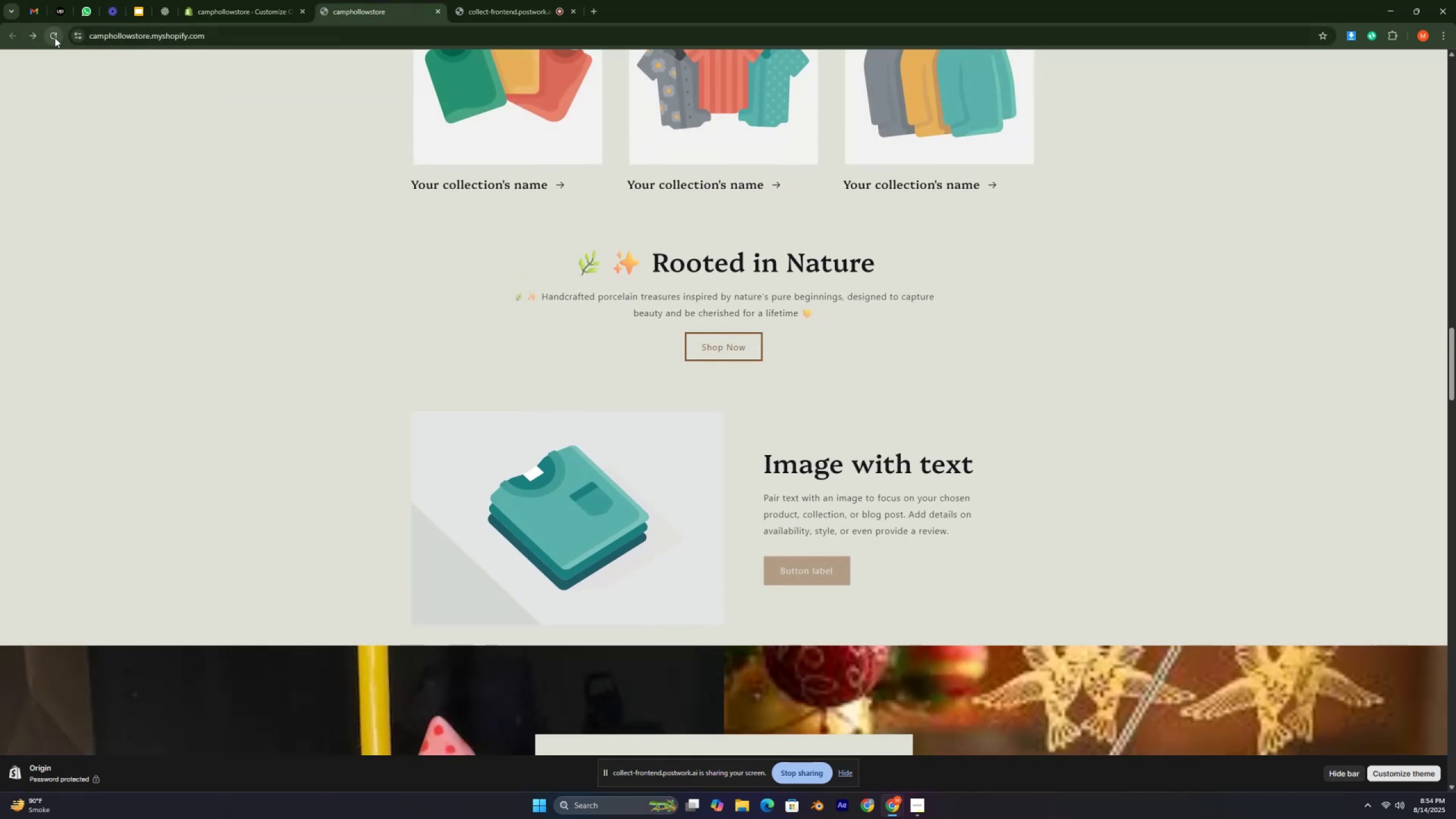 
key(Control+ControlLeft)
 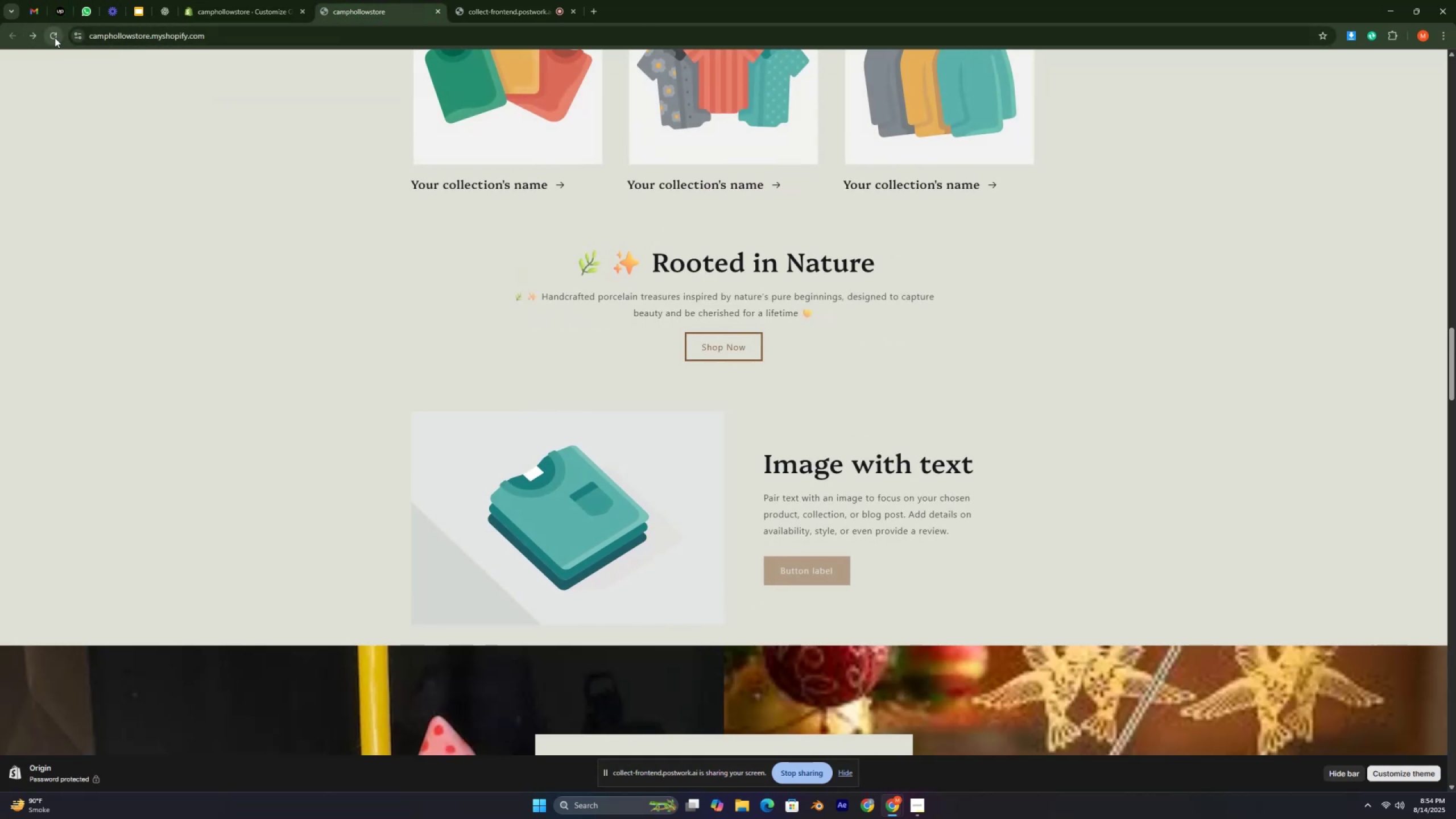 
key(Control+ControlLeft)
 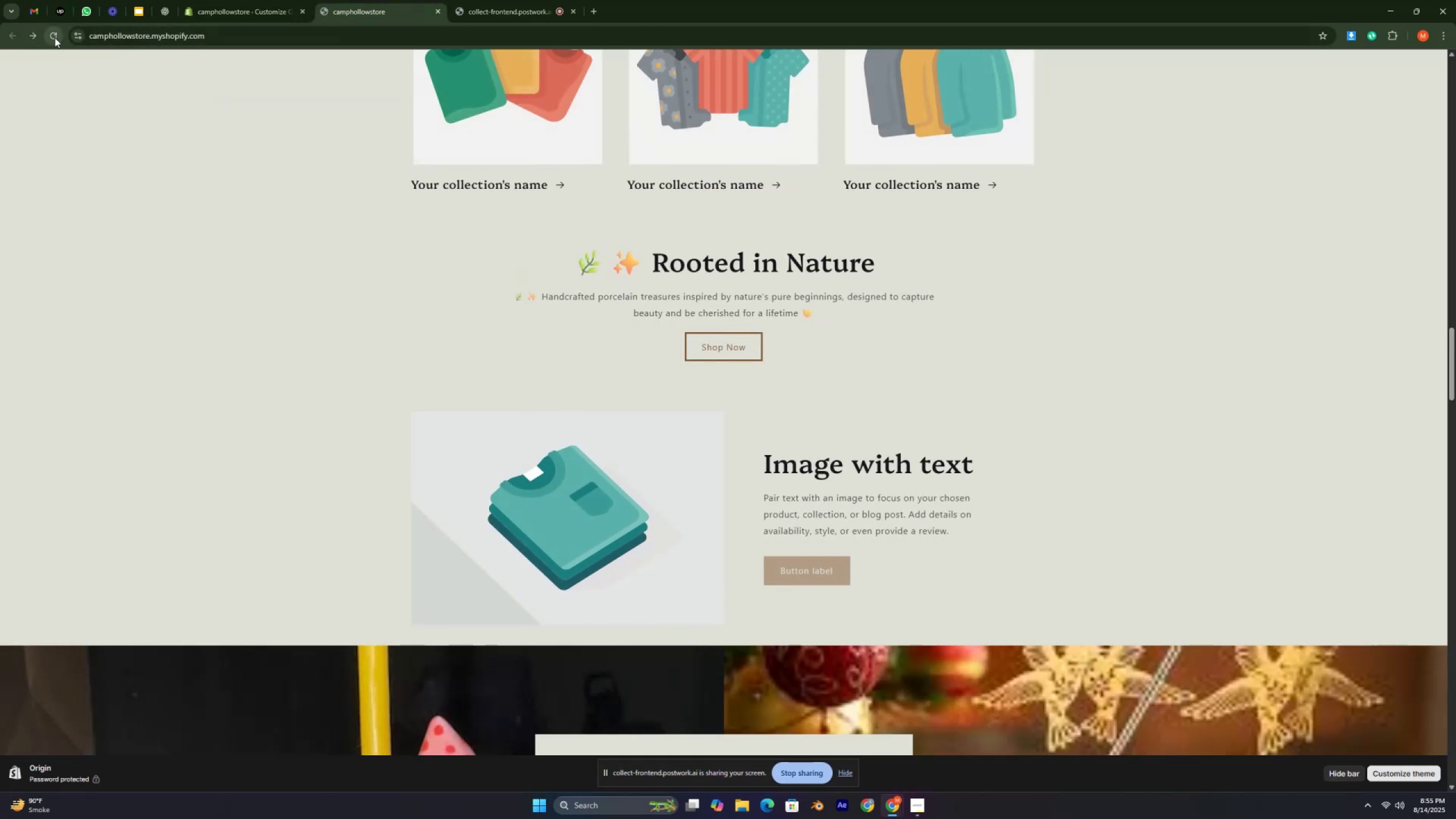 
key(Control+ControlLeft)
 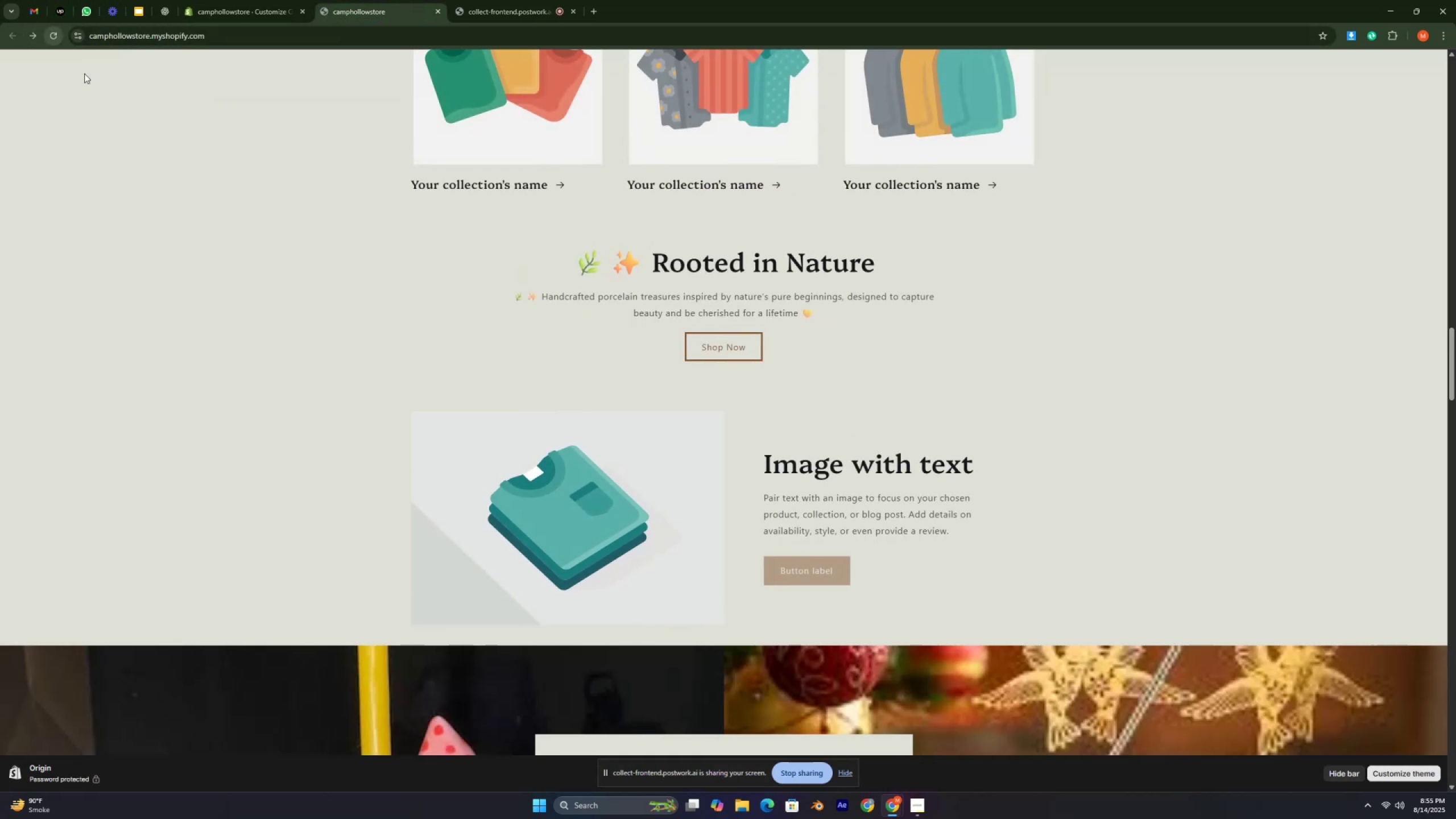 
key(Control+ControlLeft)
 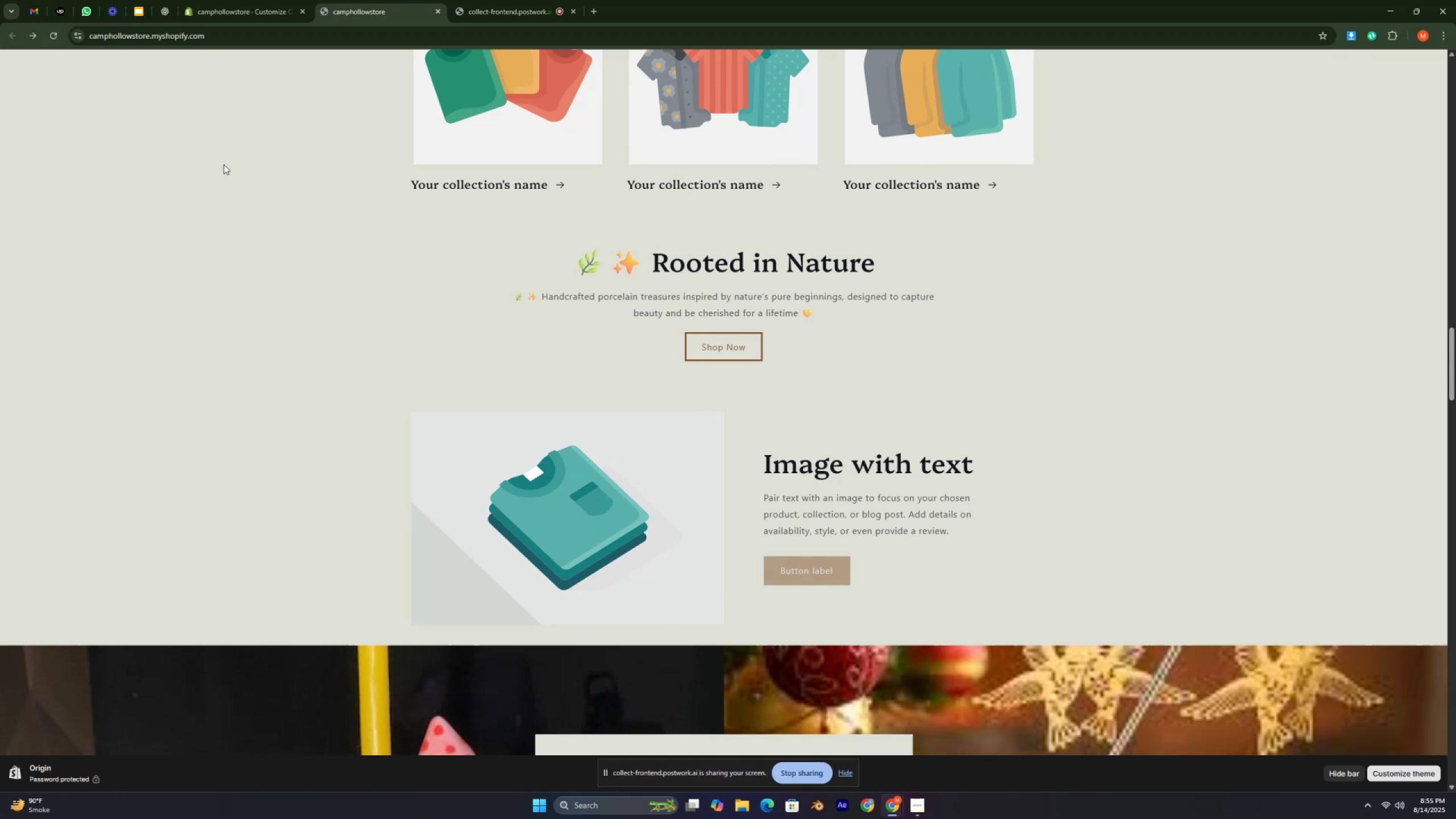 
key(Control+ControlLeft)
 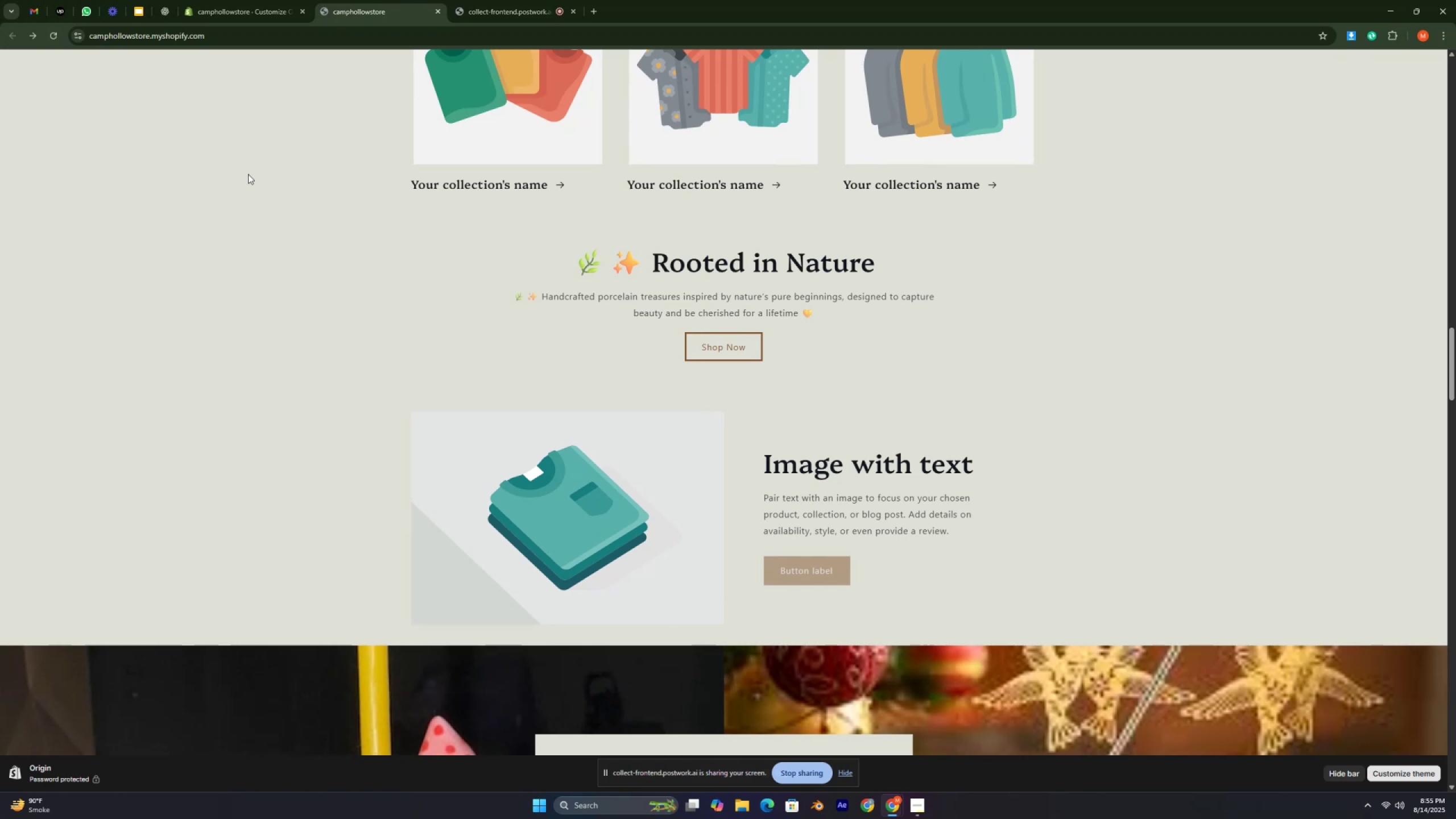 
key(Control+ControlLeft)
 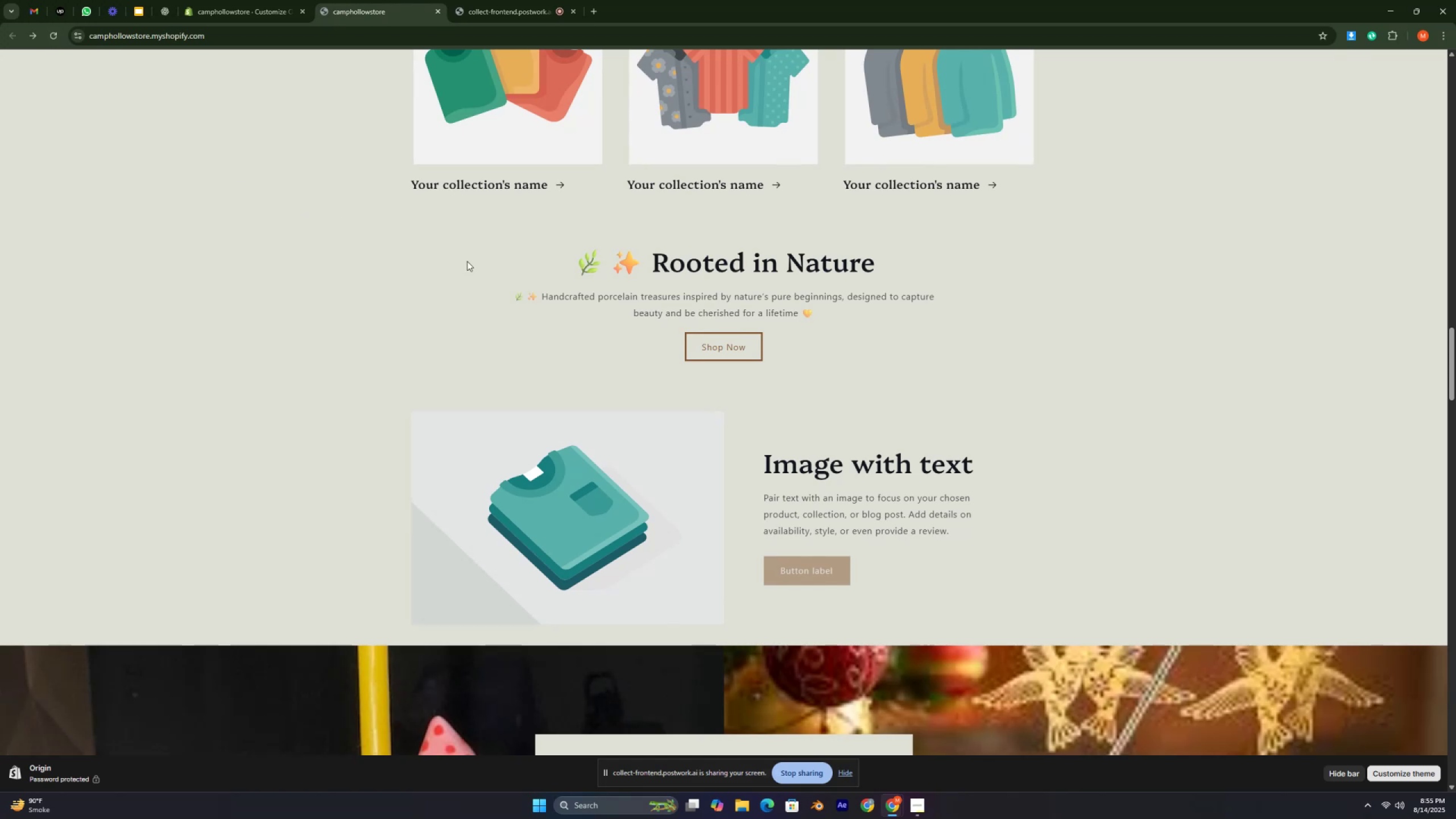 
scroll: coordinate [564, 274], scroll_direction: down, amount: 7.0
 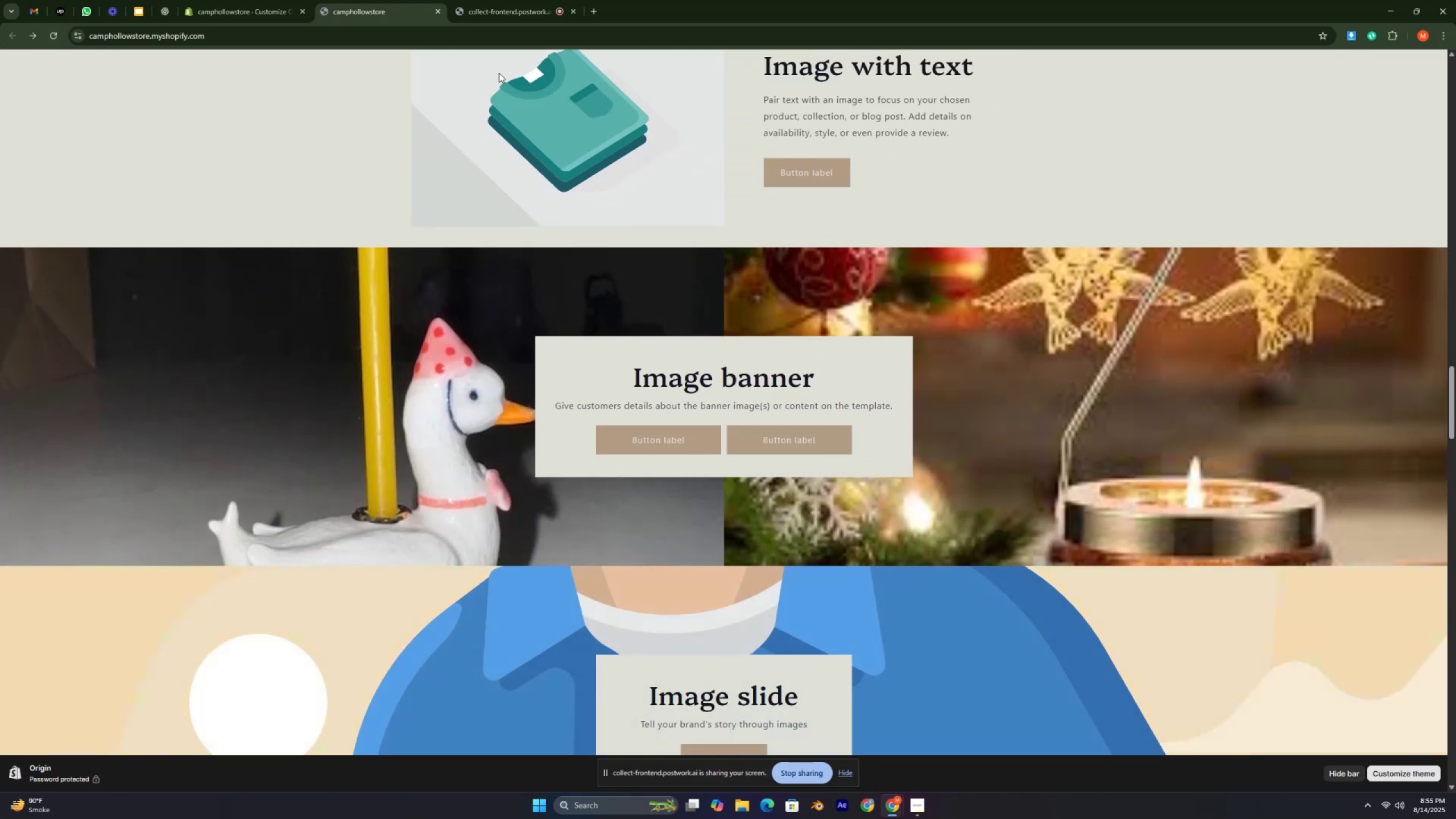 
left_click([225, 11])
 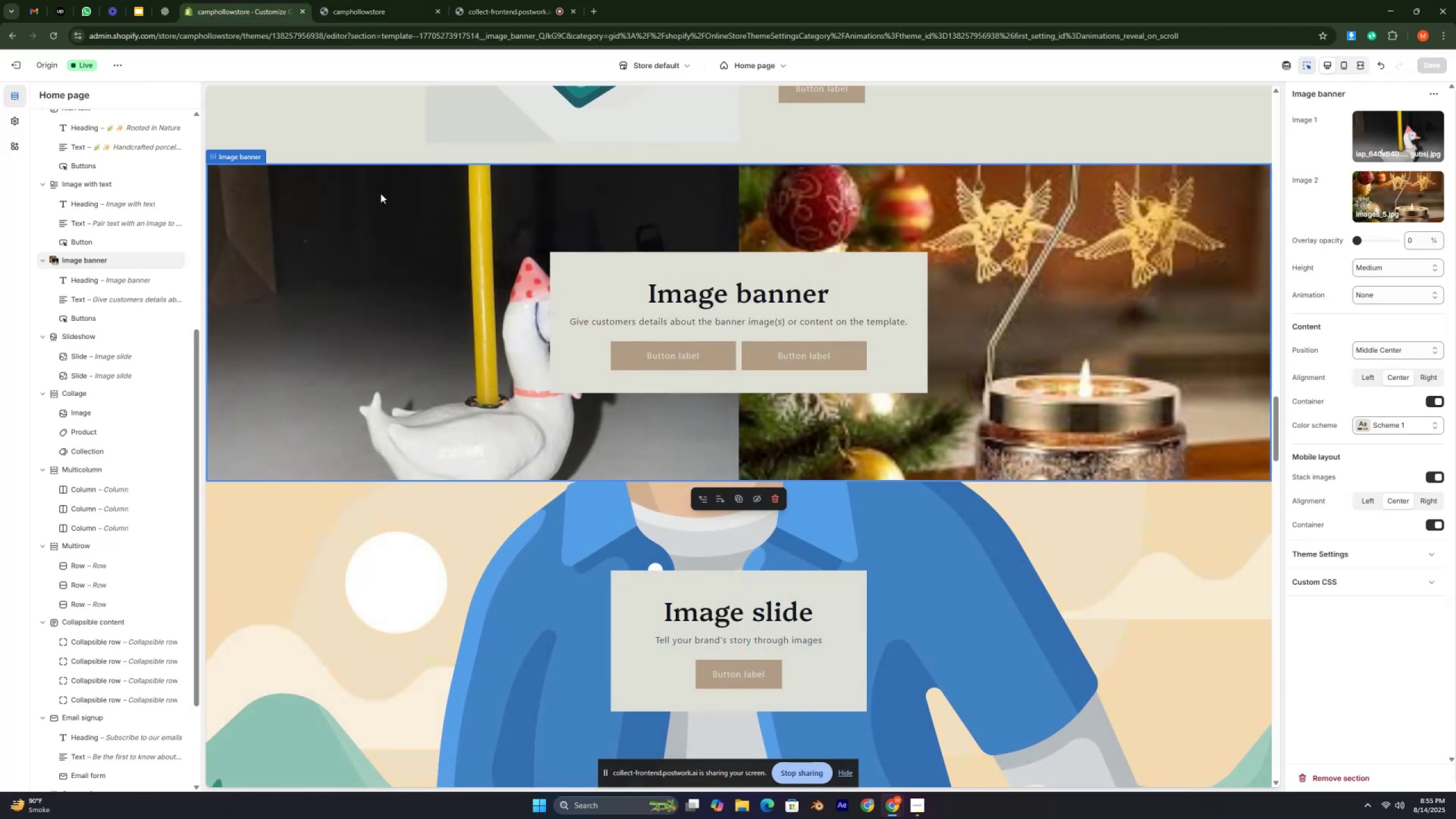 
key(Control+ControlLeft)
 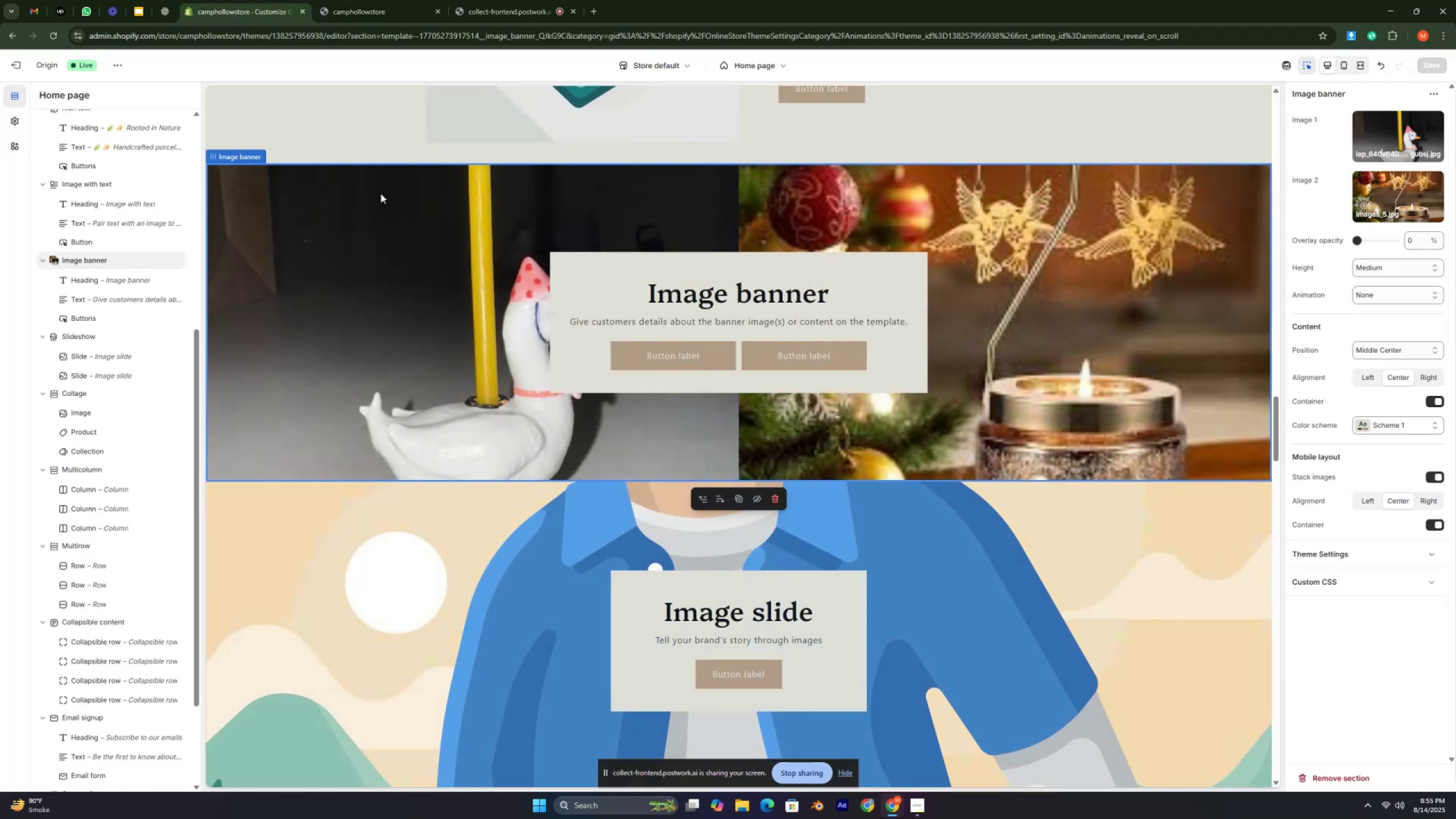 
key(Control+ControlLeft)
 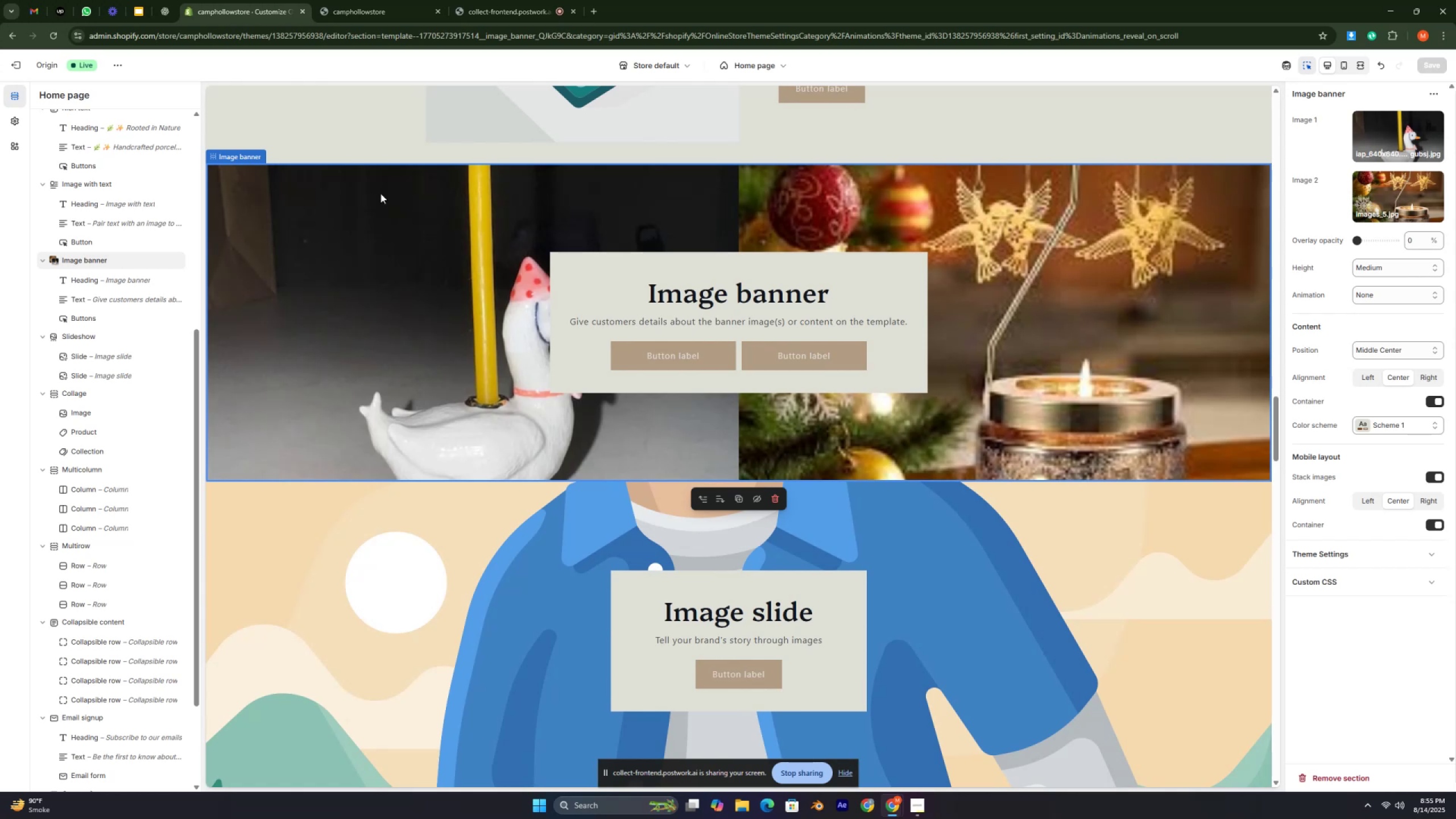 
wait(8.49)
 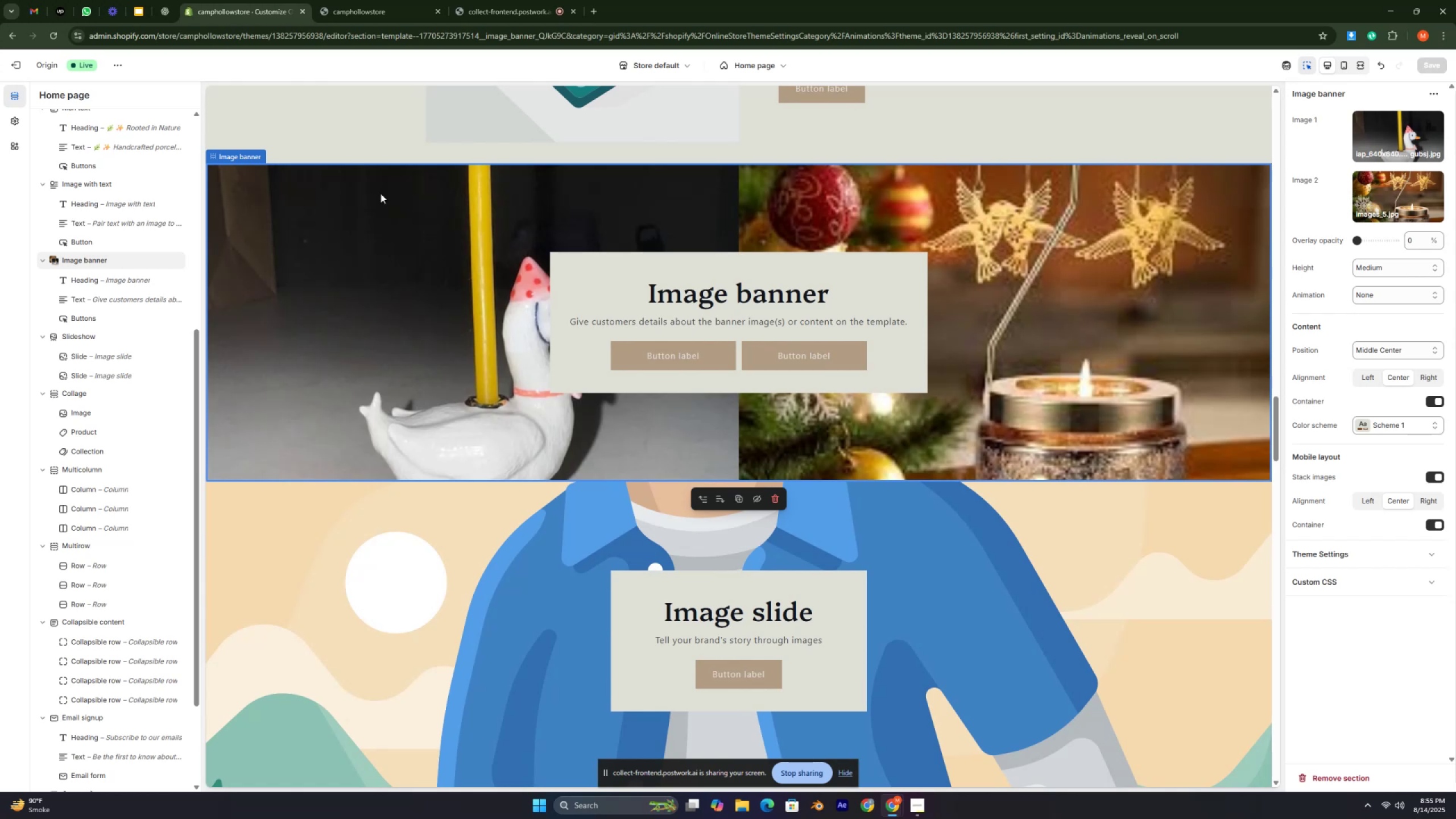 
key(Control+ControlLeft)
 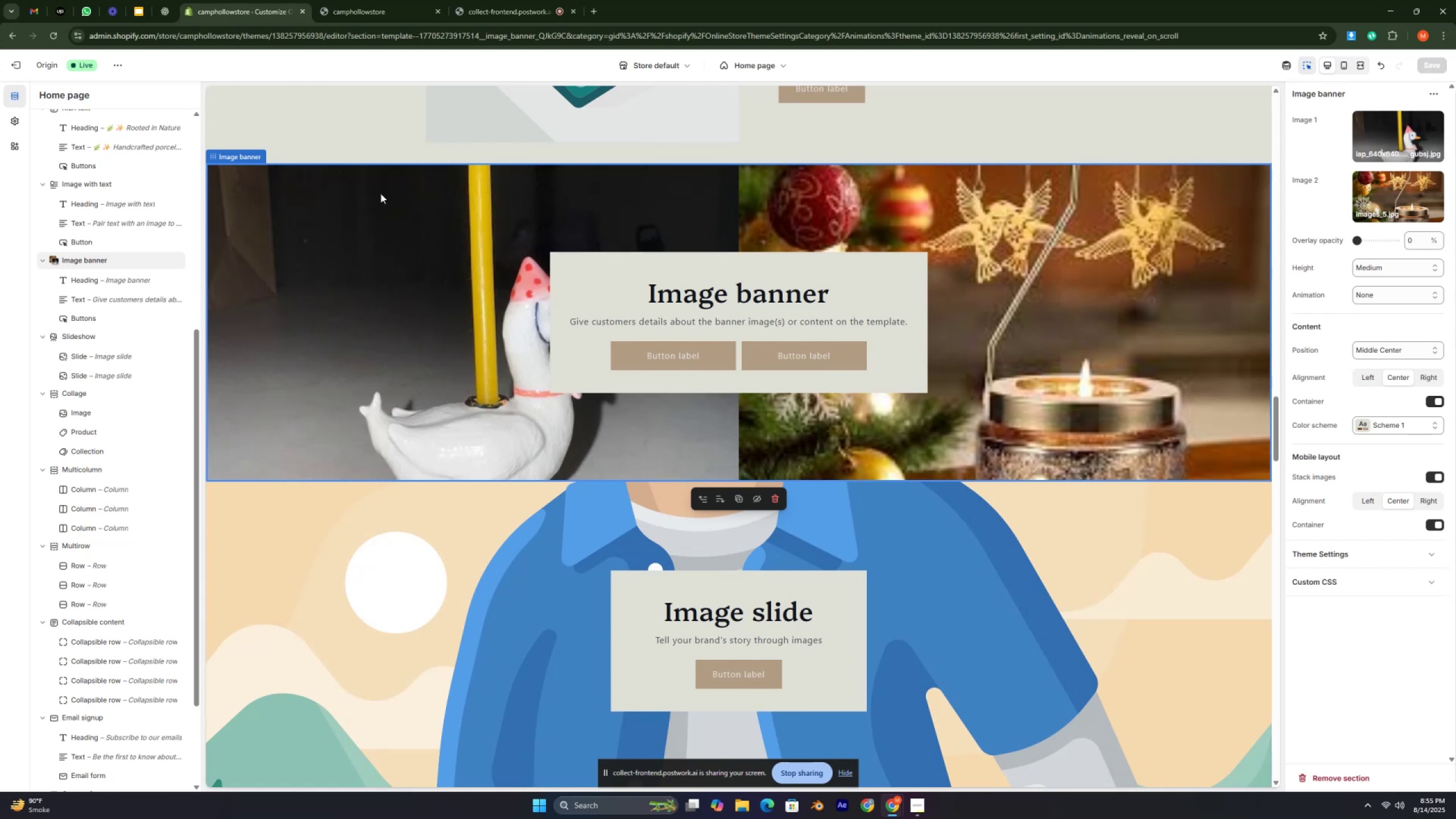 
key(Control+ControlLeft)
 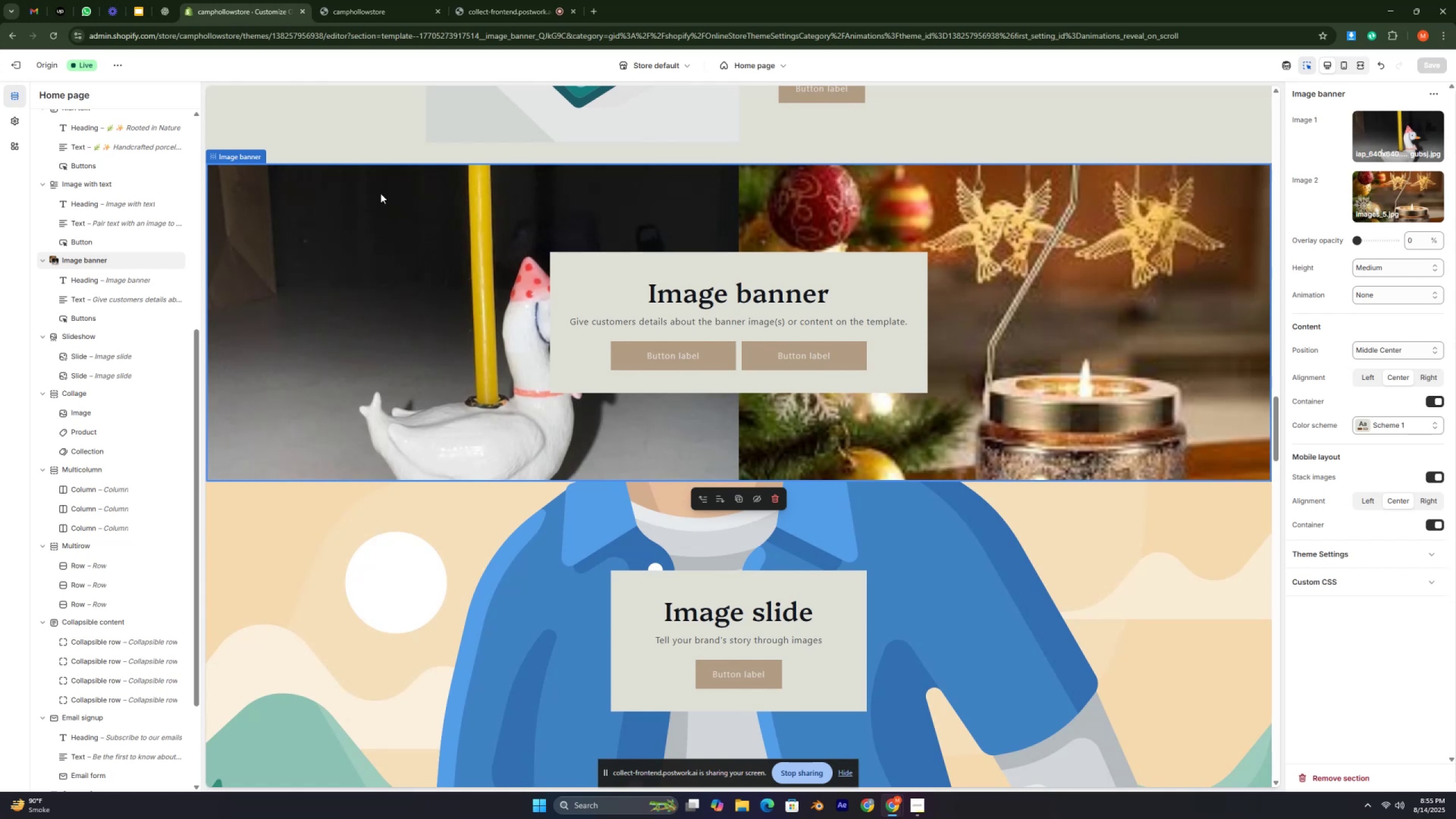 
key(Control+ControlLeft)
 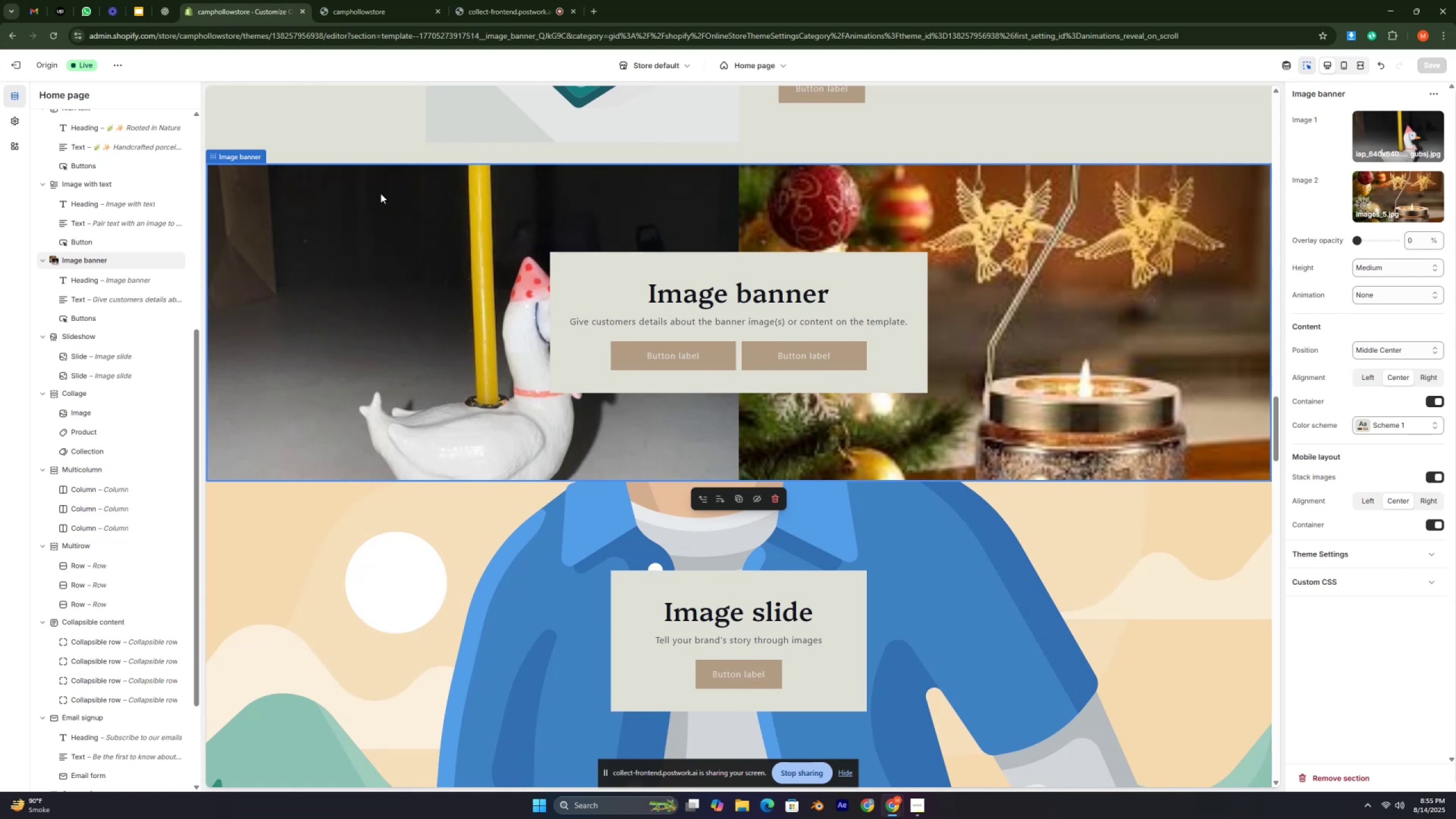 
key(Control+ControlLeft)
 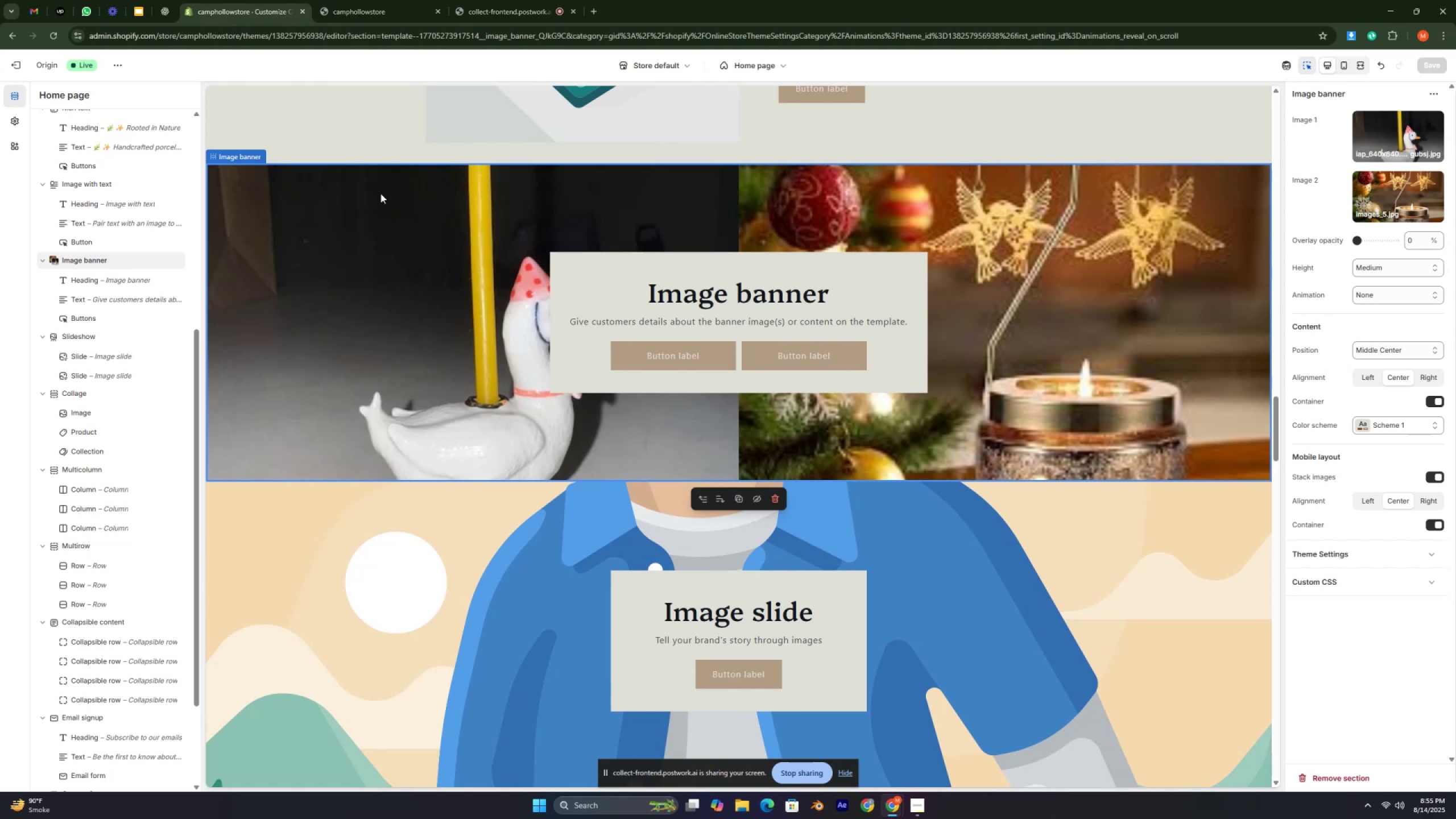 
key(Control+ControlLeft)
 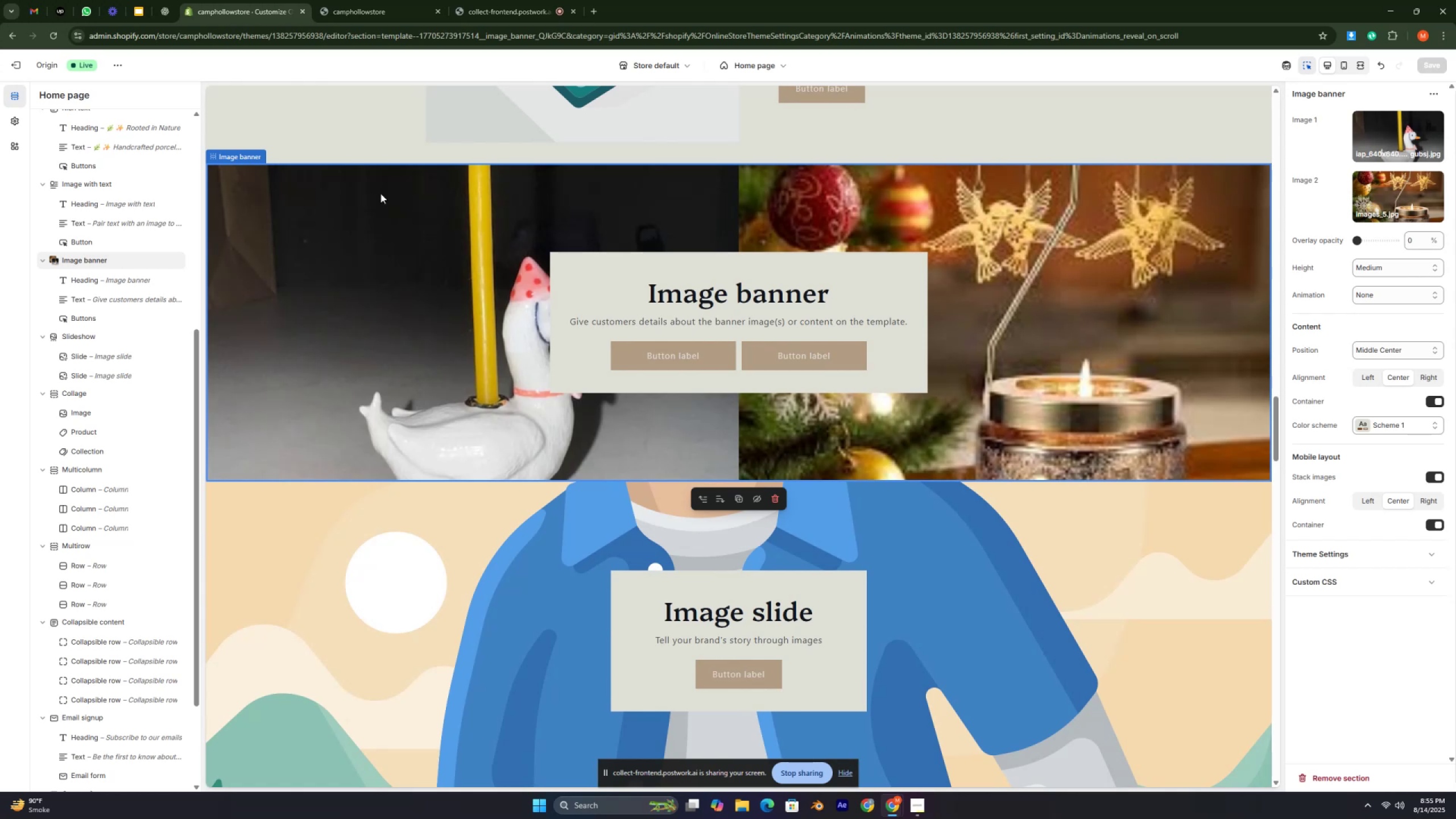 
key(Control+ControlLeft)
 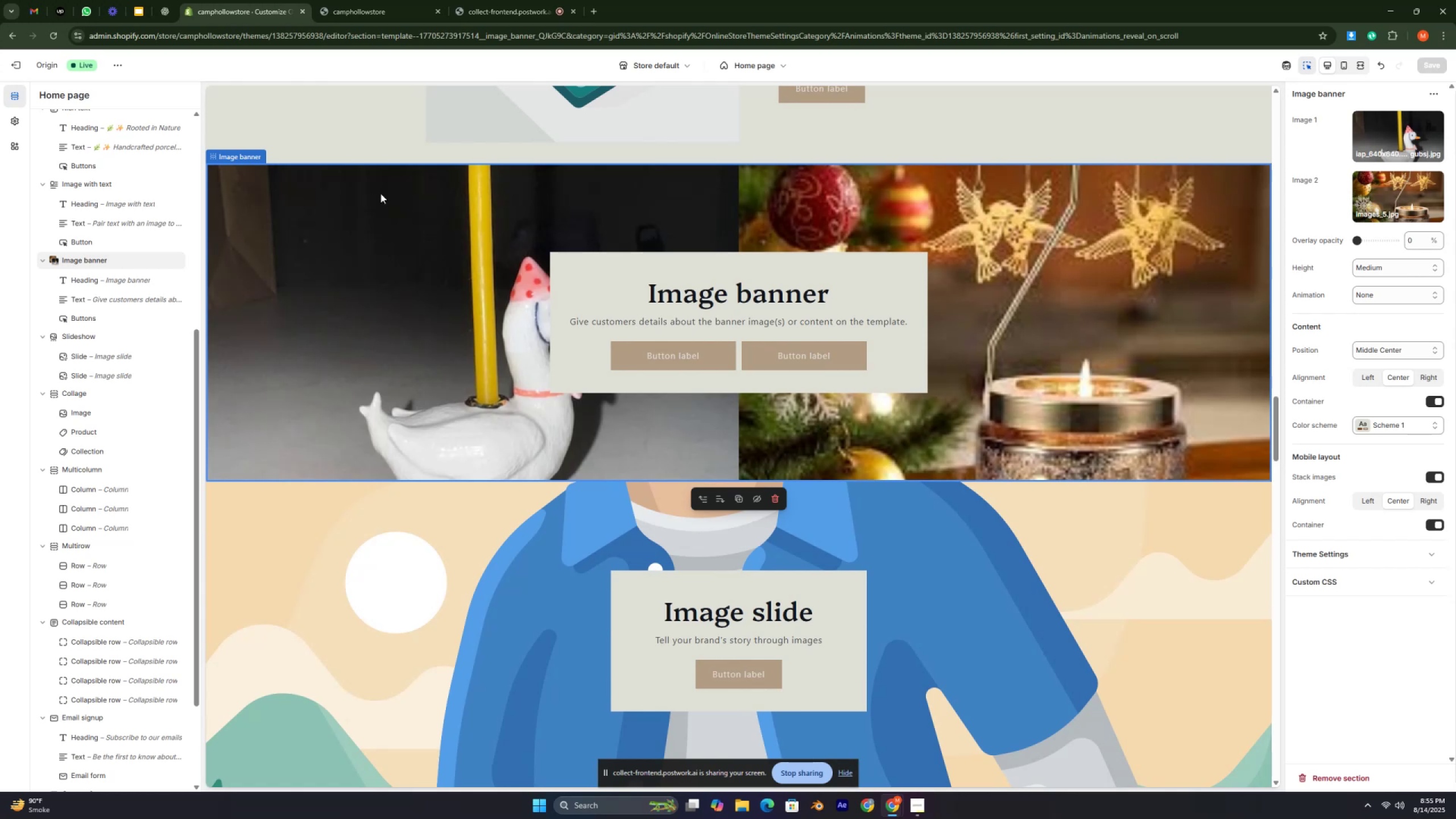 
key(Control+ControlLeft)
 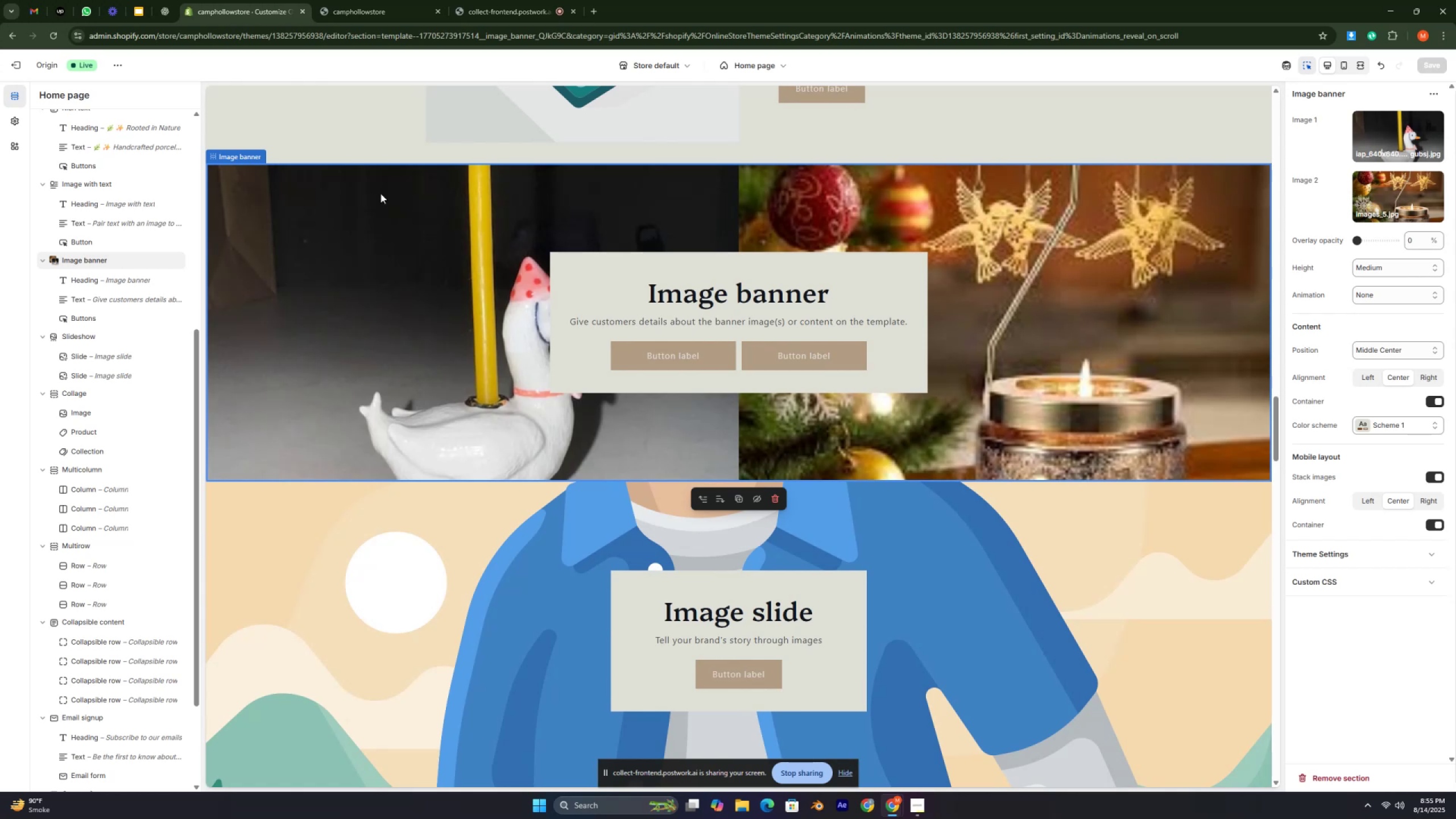 
key(Control+ControlLeft)
 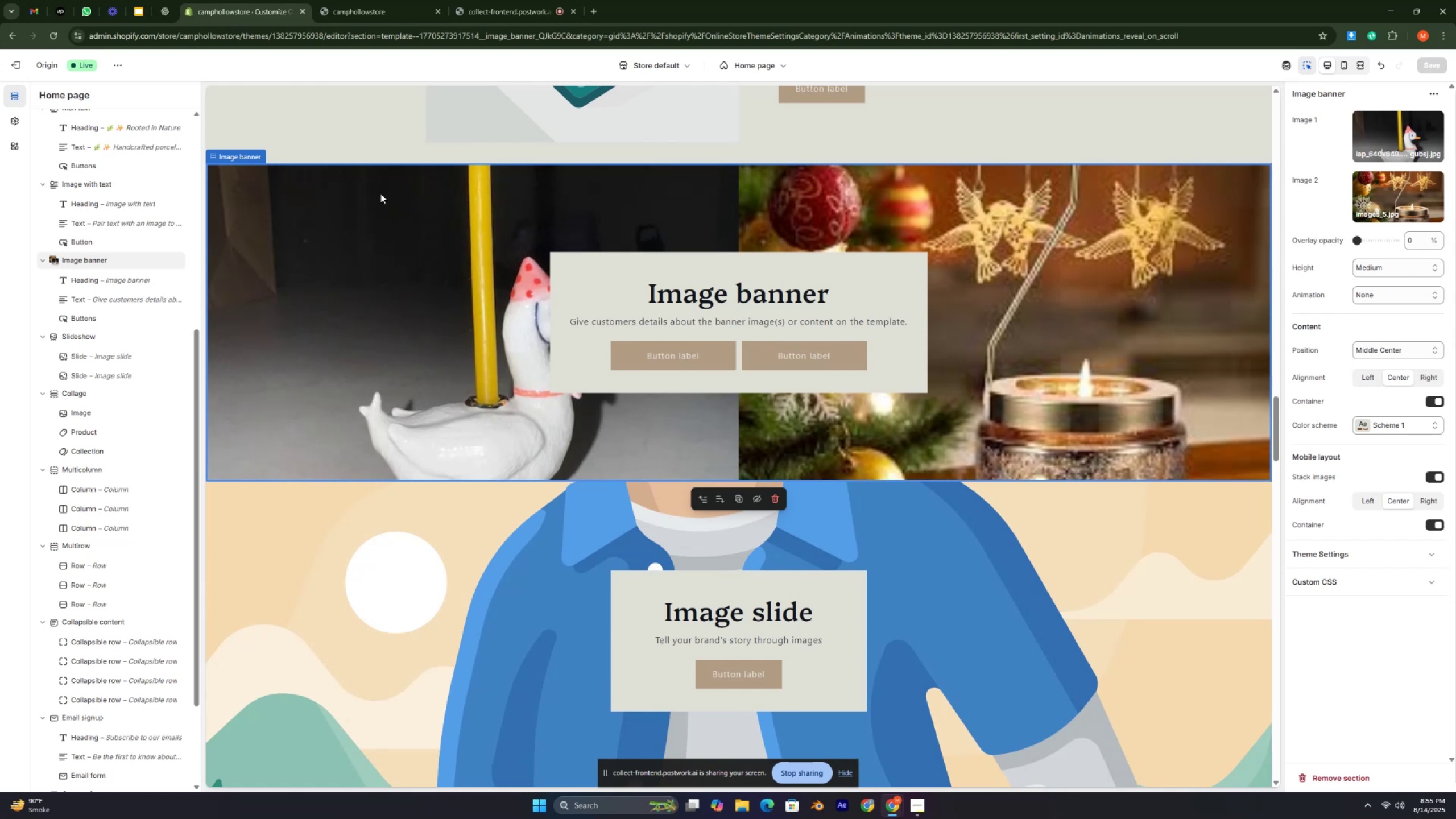 
key(Control+ControlLeft)
 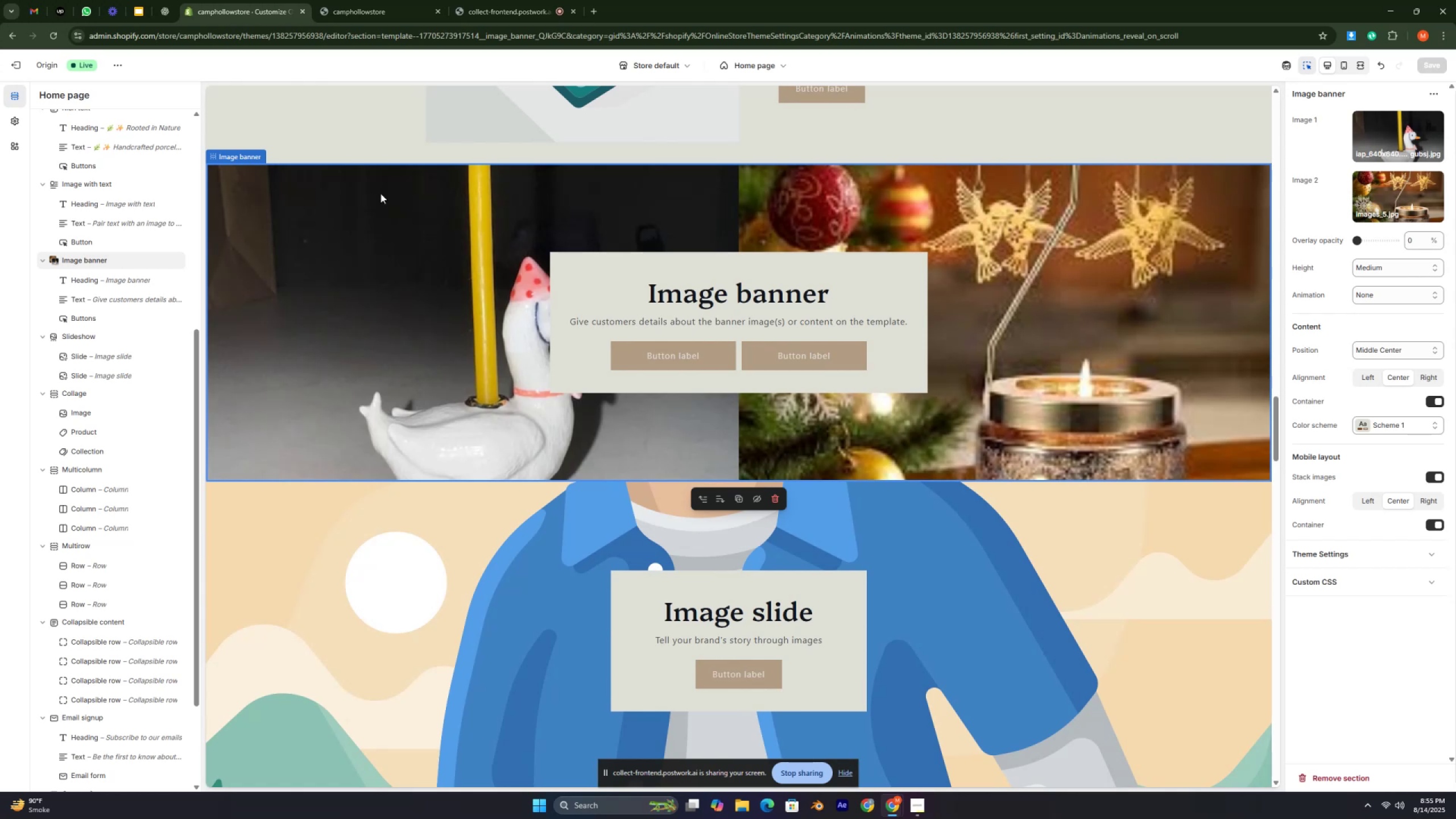 
key(Control+ControlLeft)
 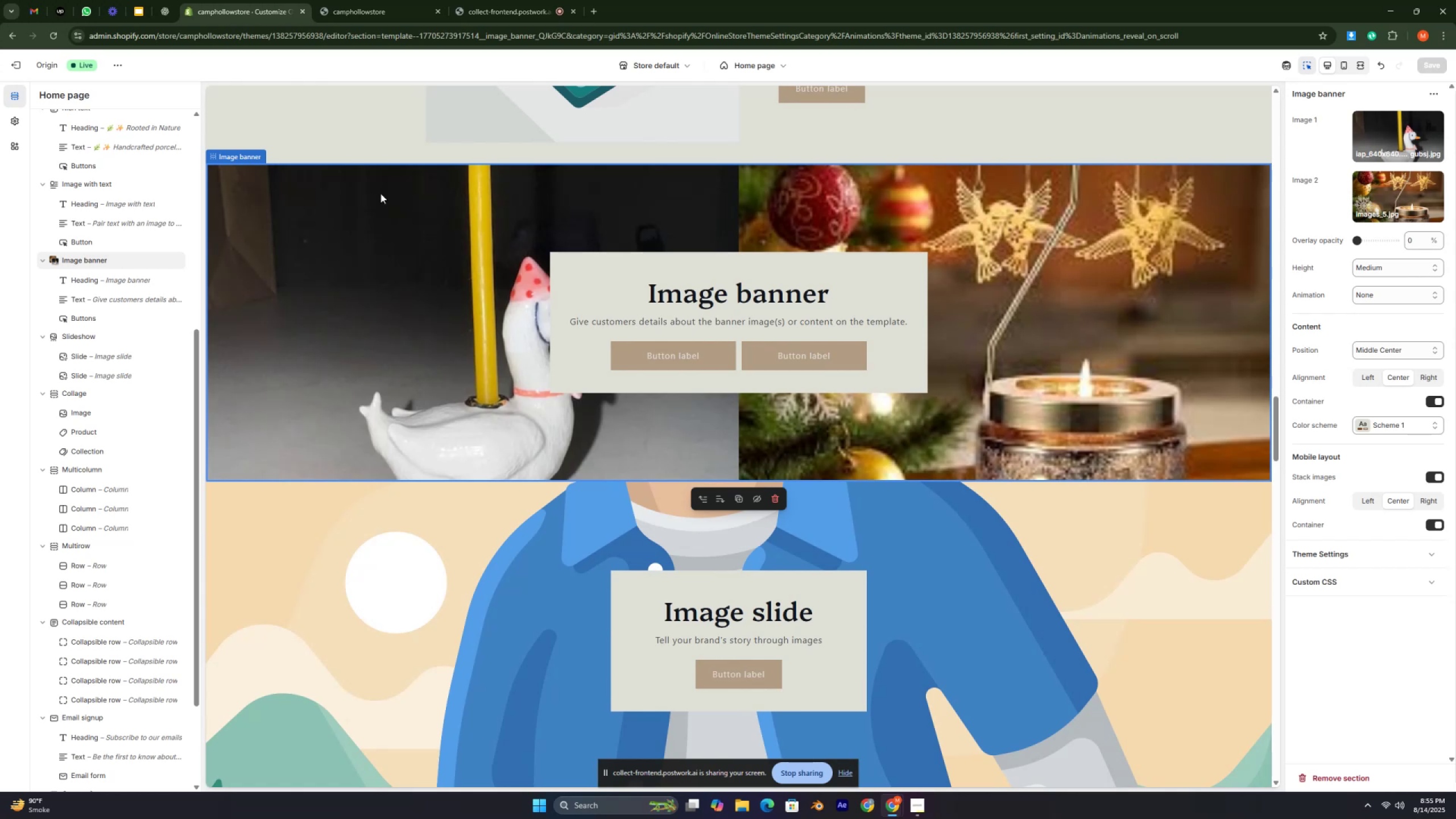 
key(Control+ControlLeft)
 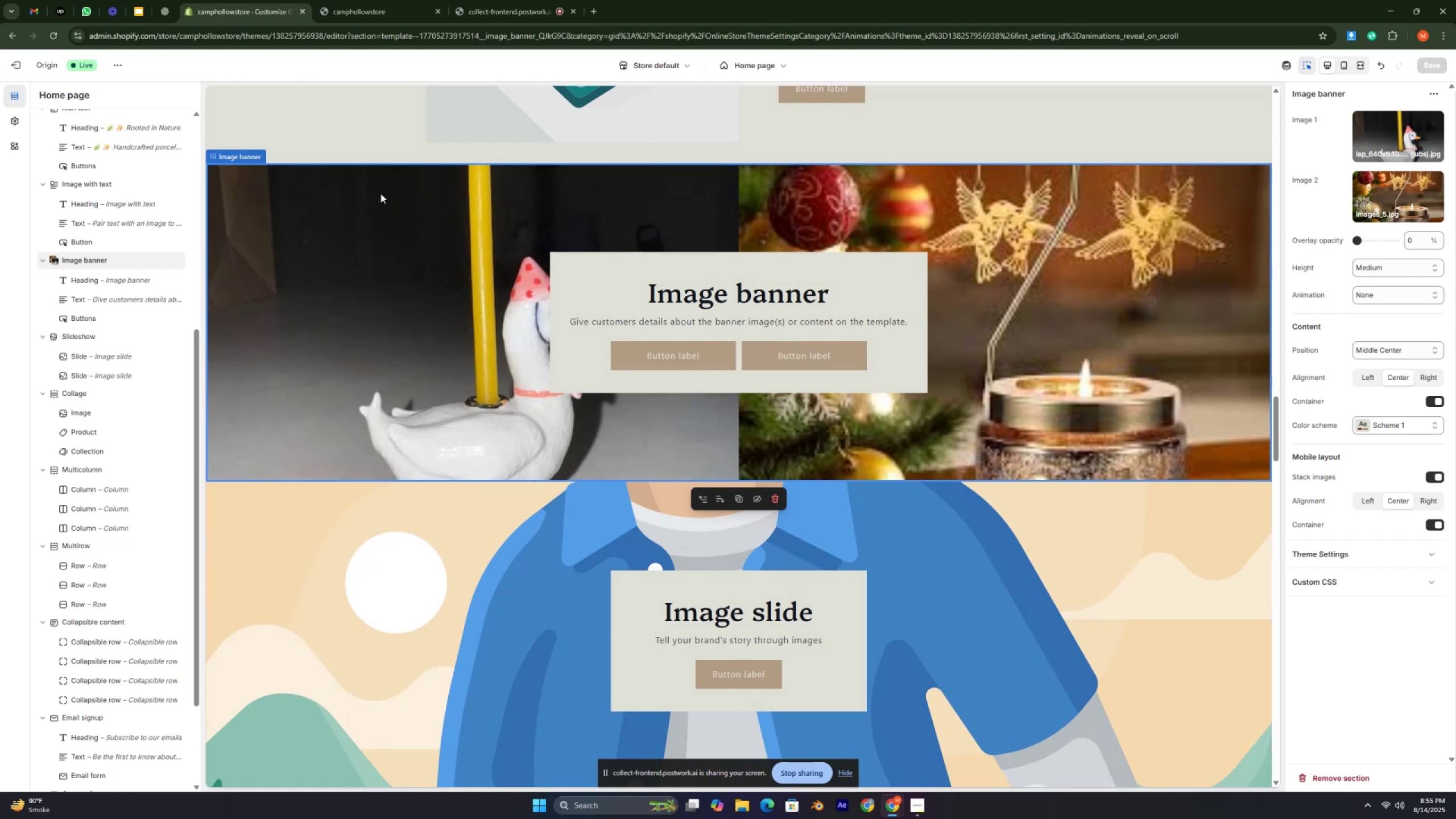 
key(Control+ControlLeft)
 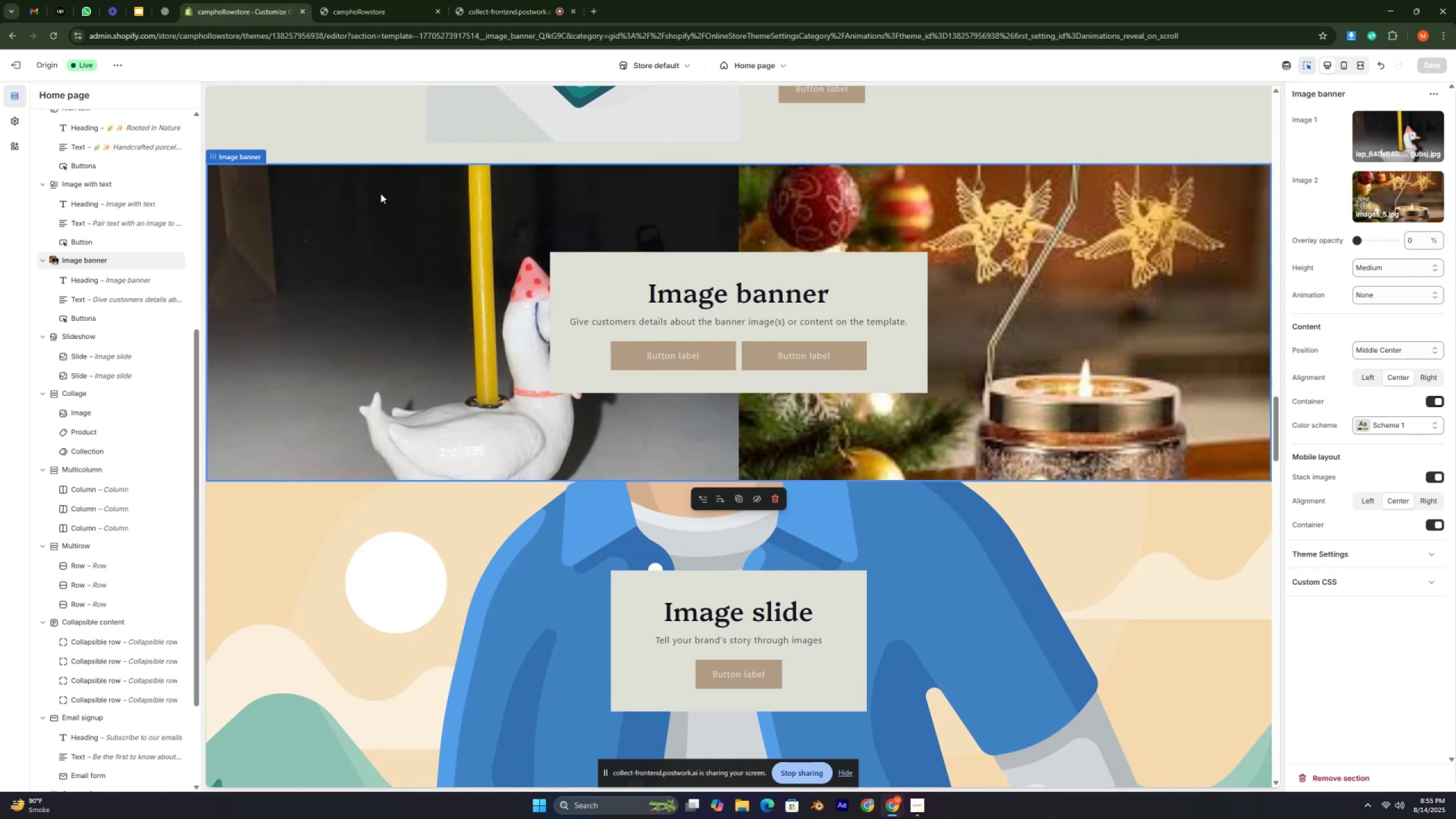 
key(Control+ControlLeft)
 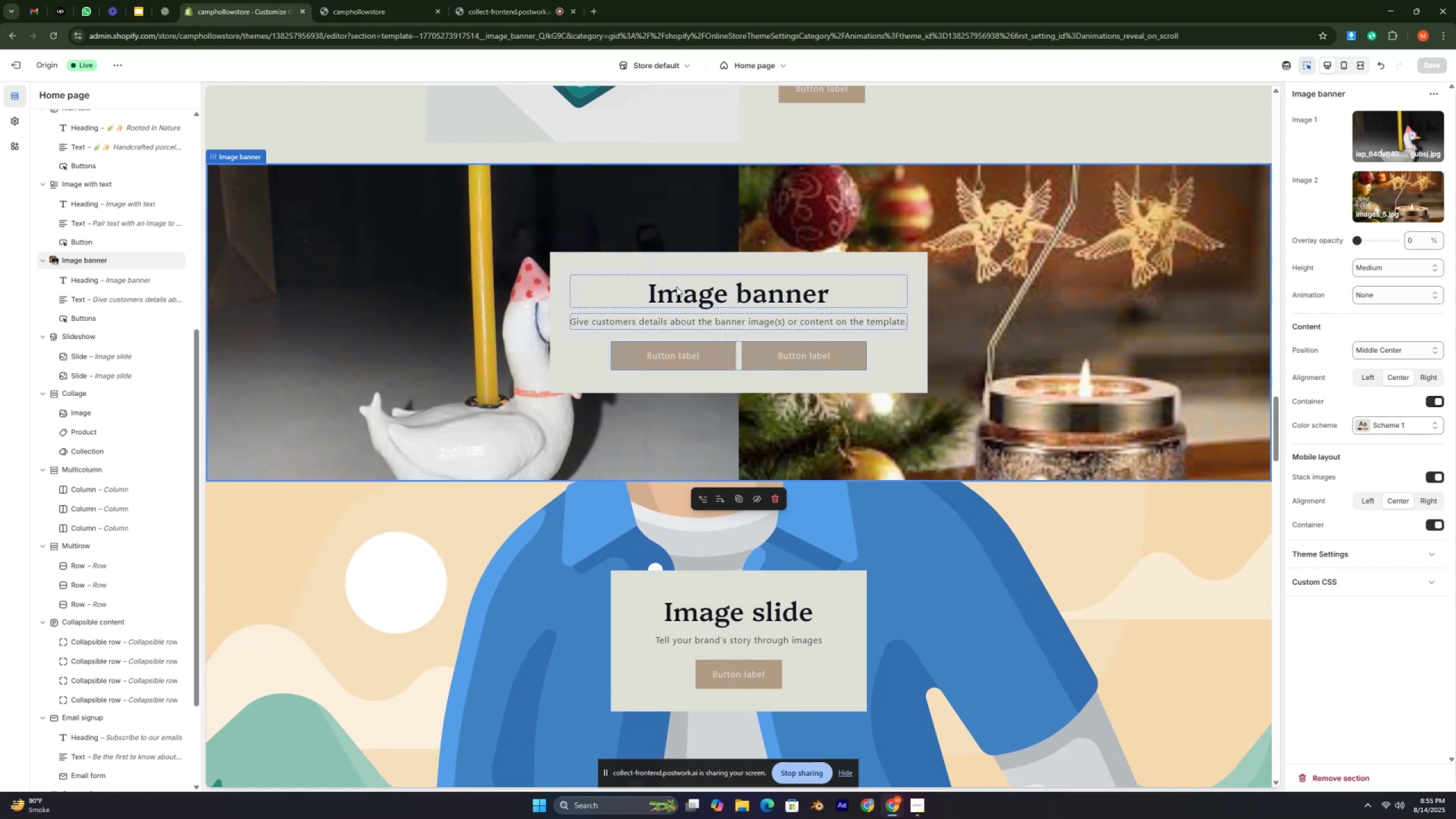 
scroll: coordinate [713, 335], scroll_direction: down, amount: 1.0
 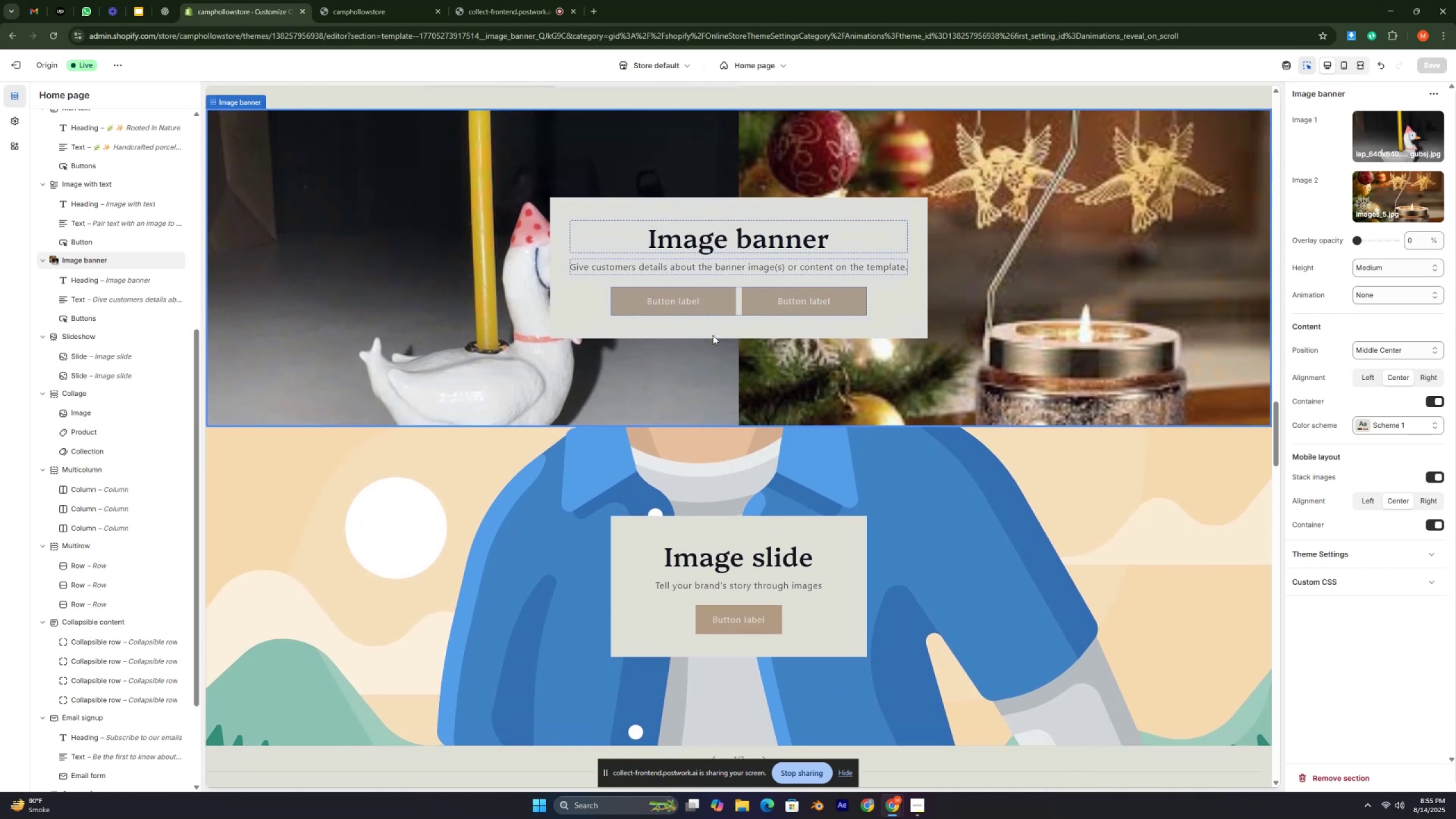 
key(Control+ControlLeft)
 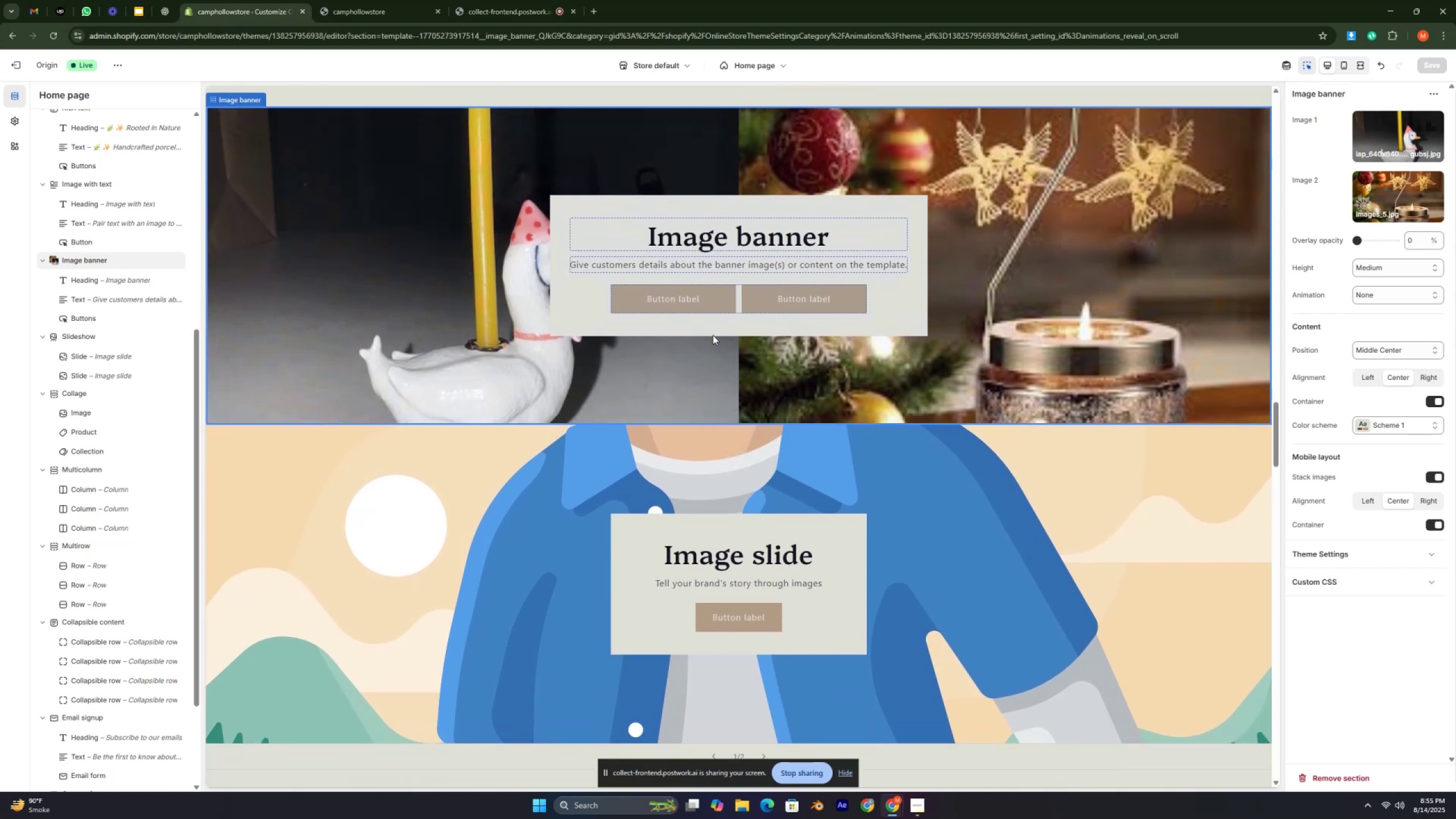 
key(Control+ControlLeft)
 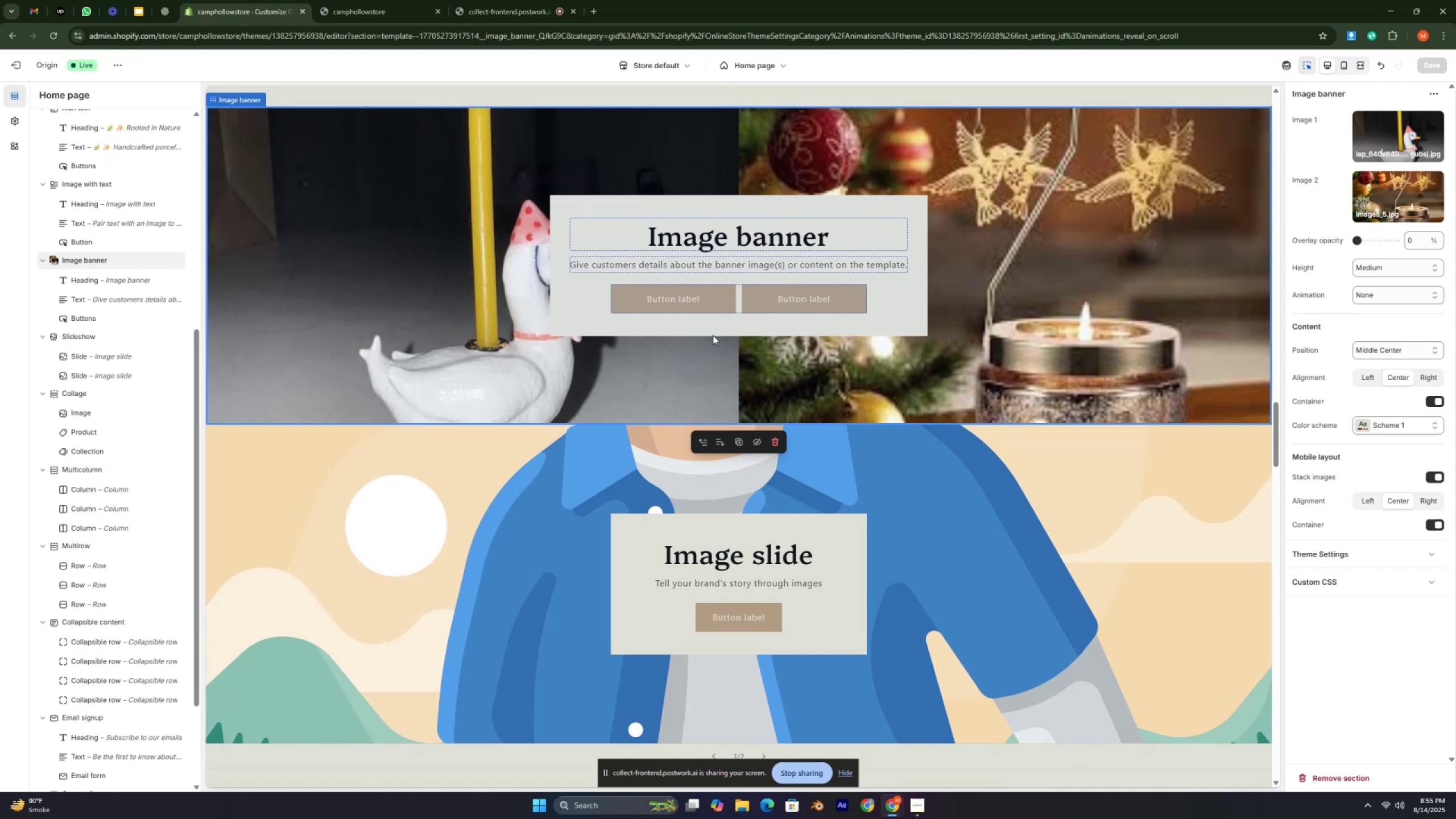 
key(Control+ControlLeft)
 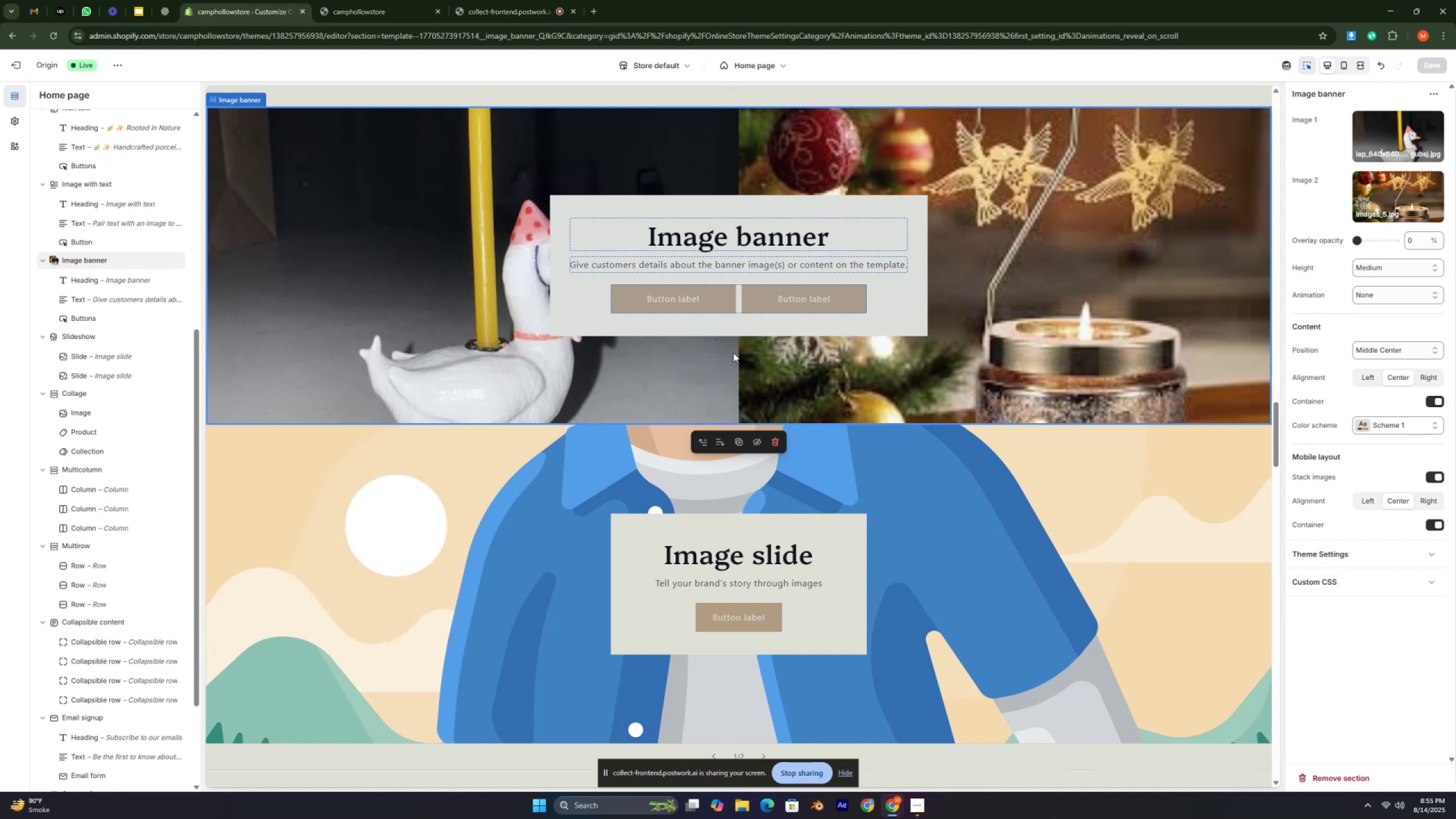 
key(Control+ControlLeft)
 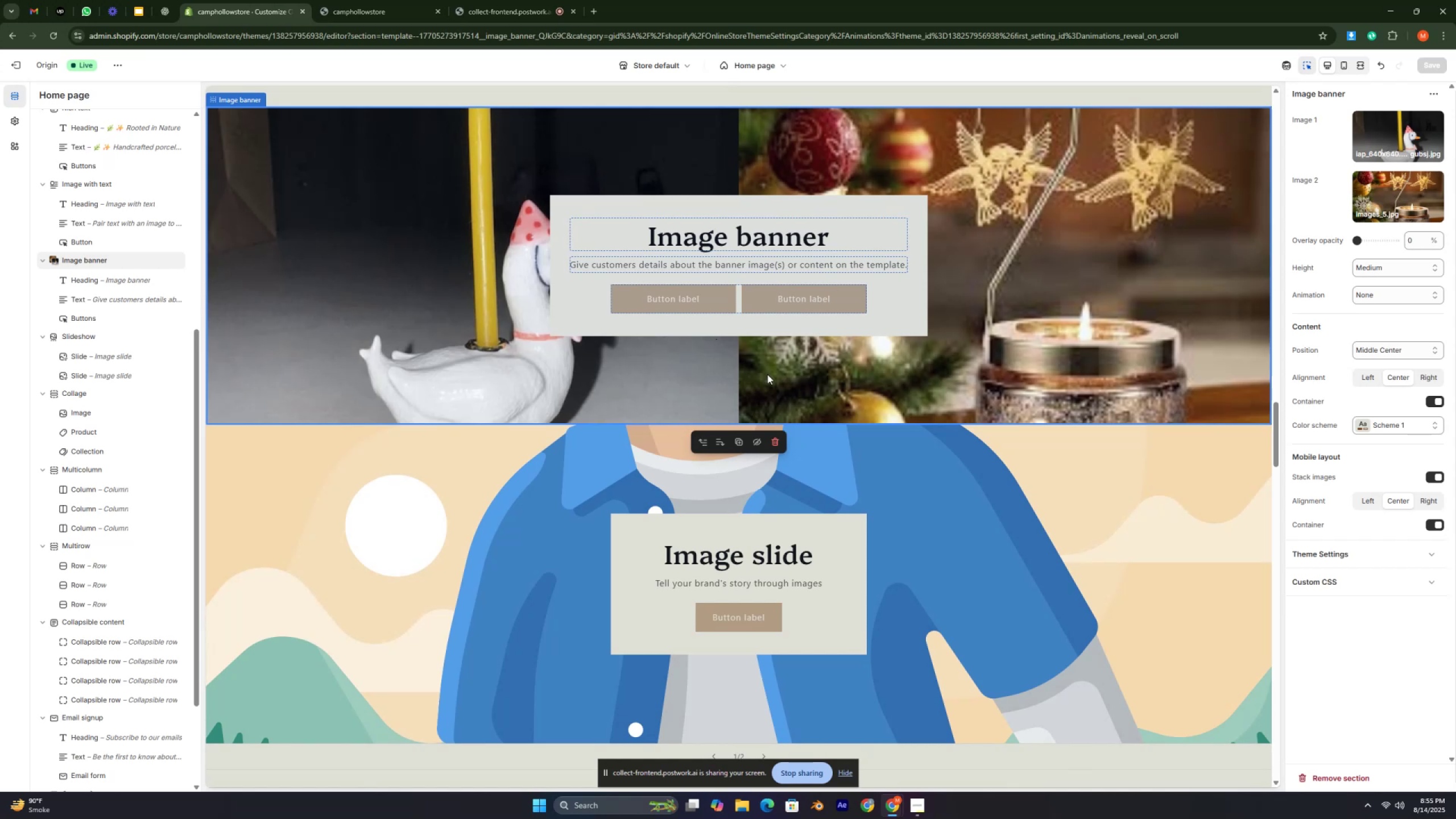 
key(Control+ControlLeft)
 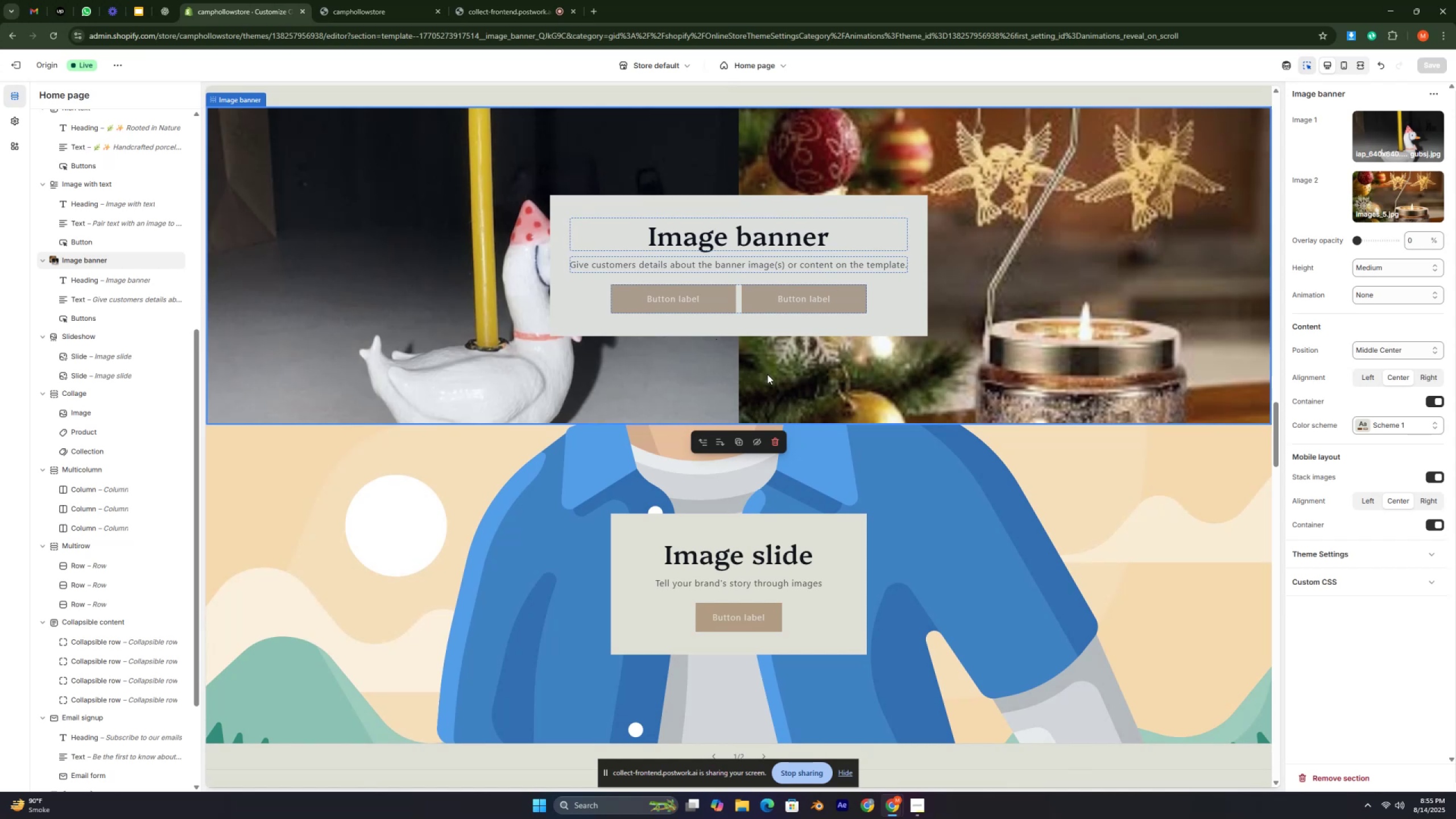 
key(Control+ControlLeft)
 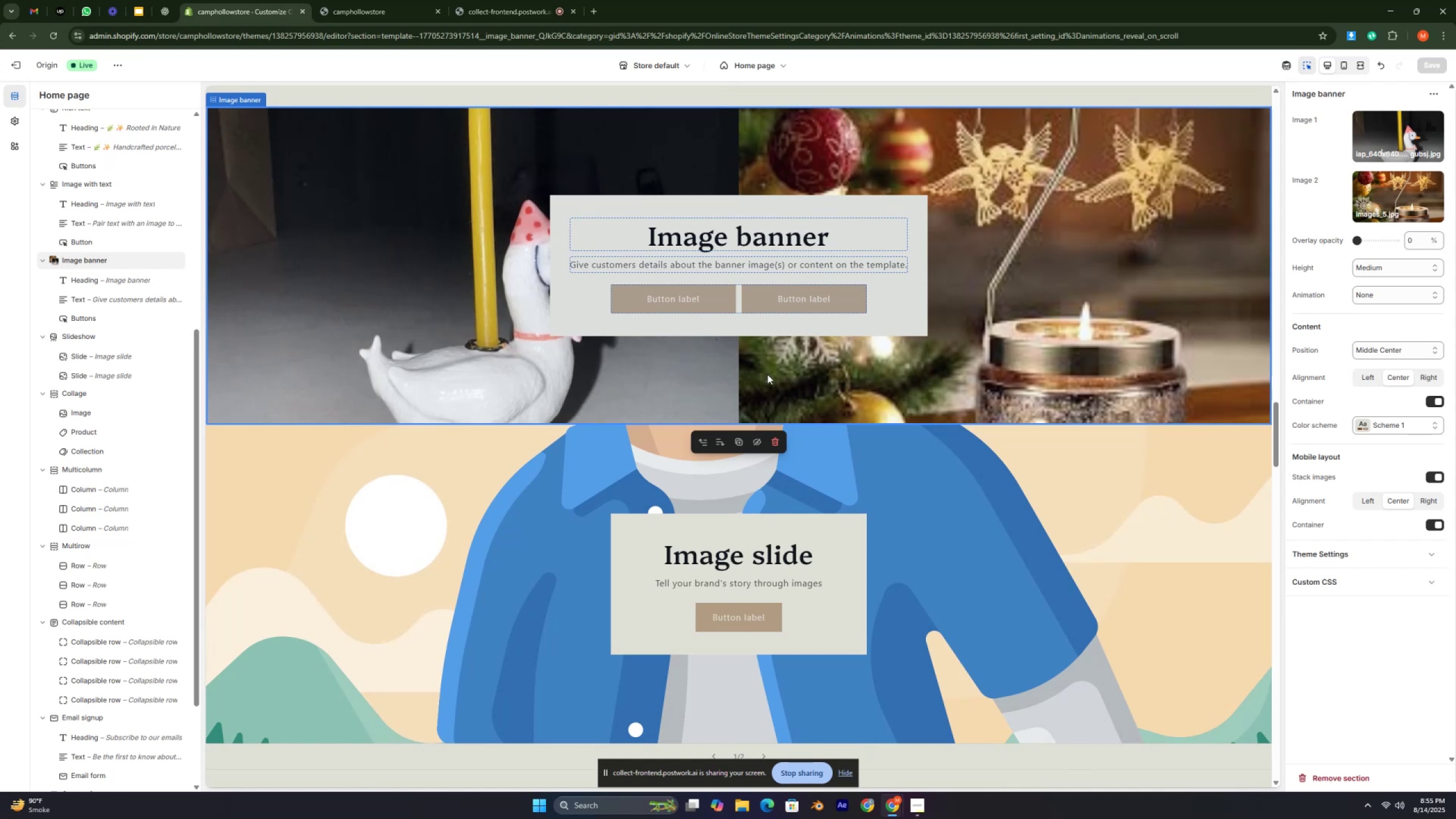 
key(Control+ControlLeft)
 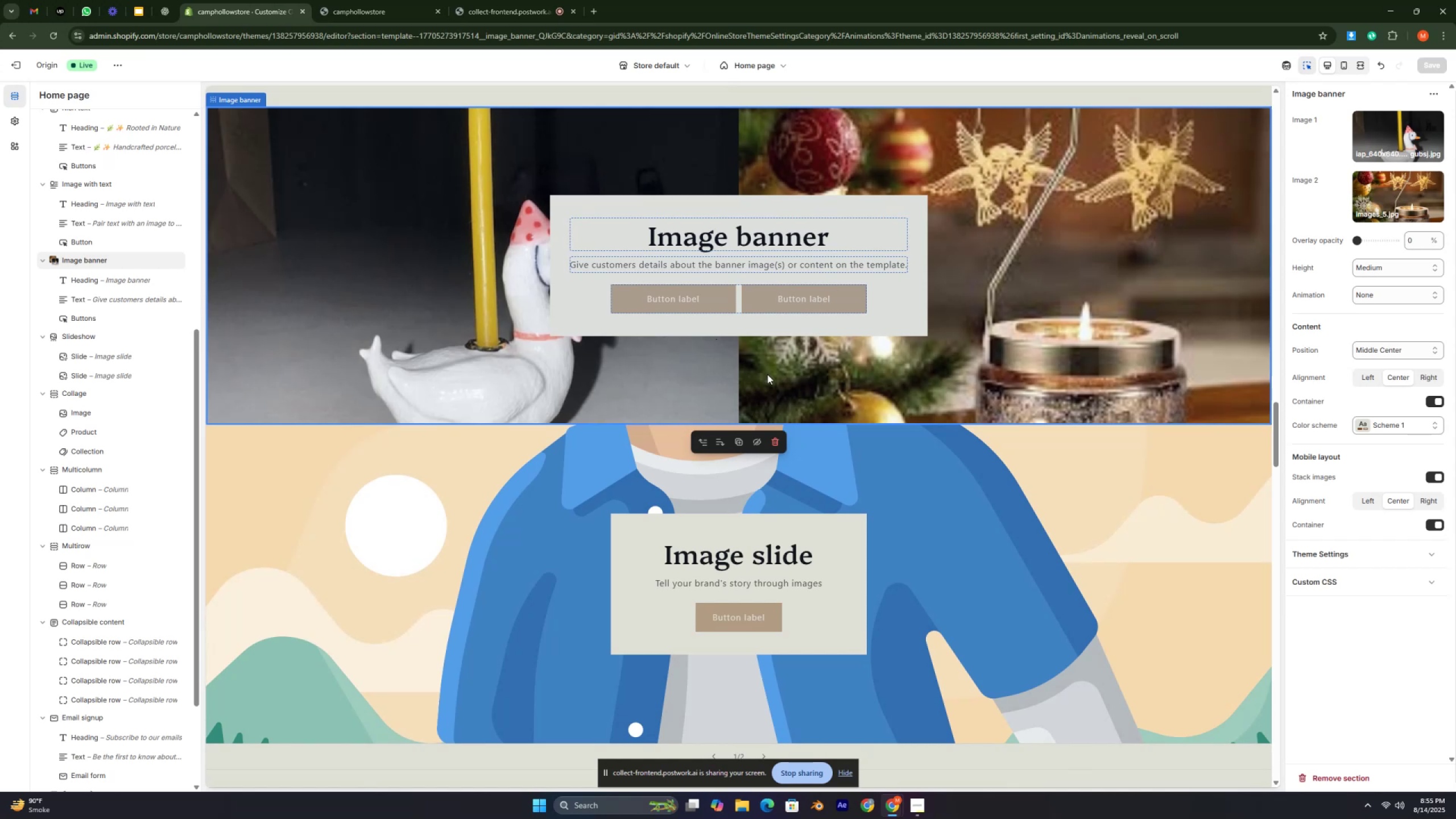 
key(Control+ControlLeft)
 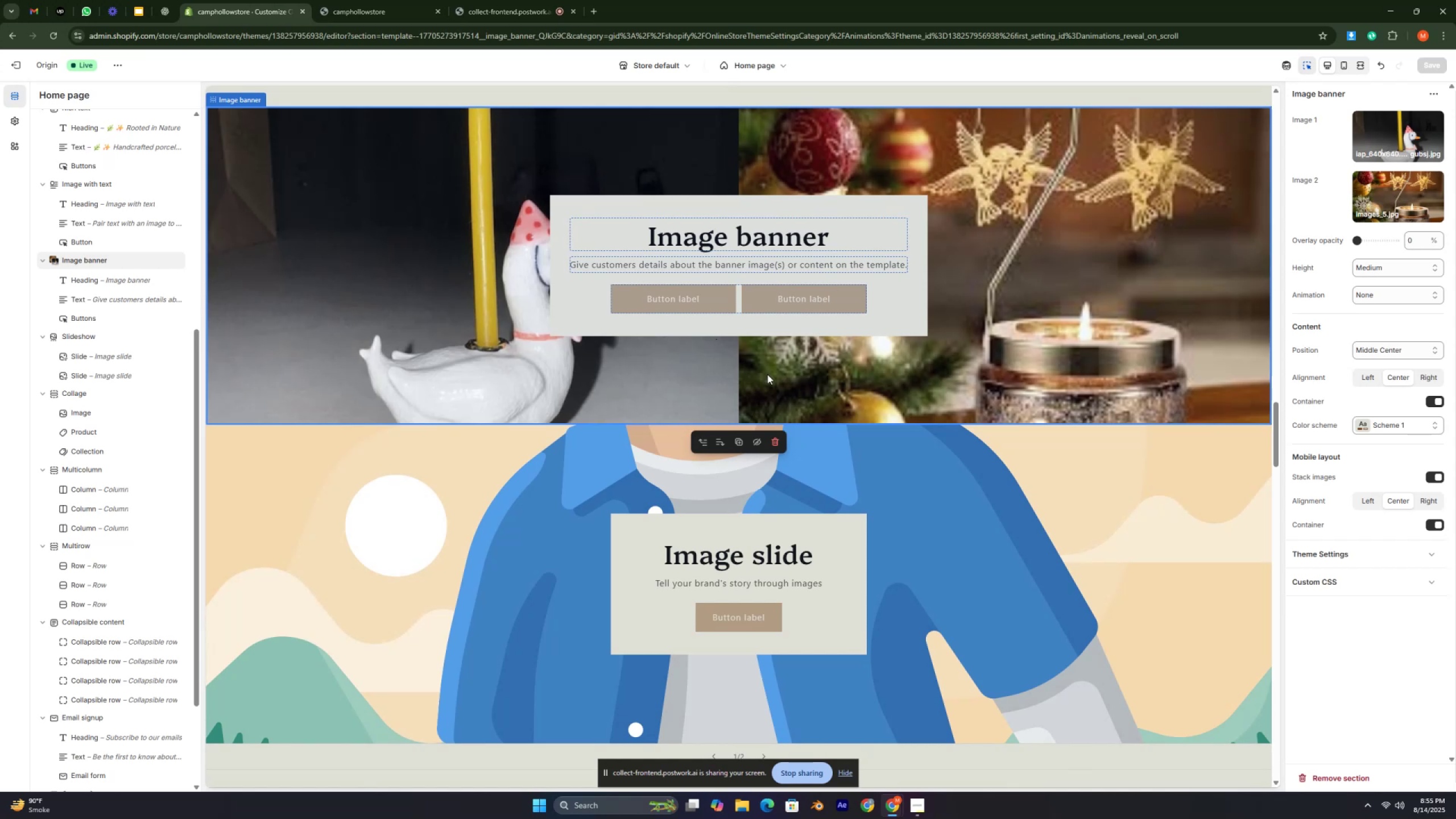 
key(Control+ControlLeft)
 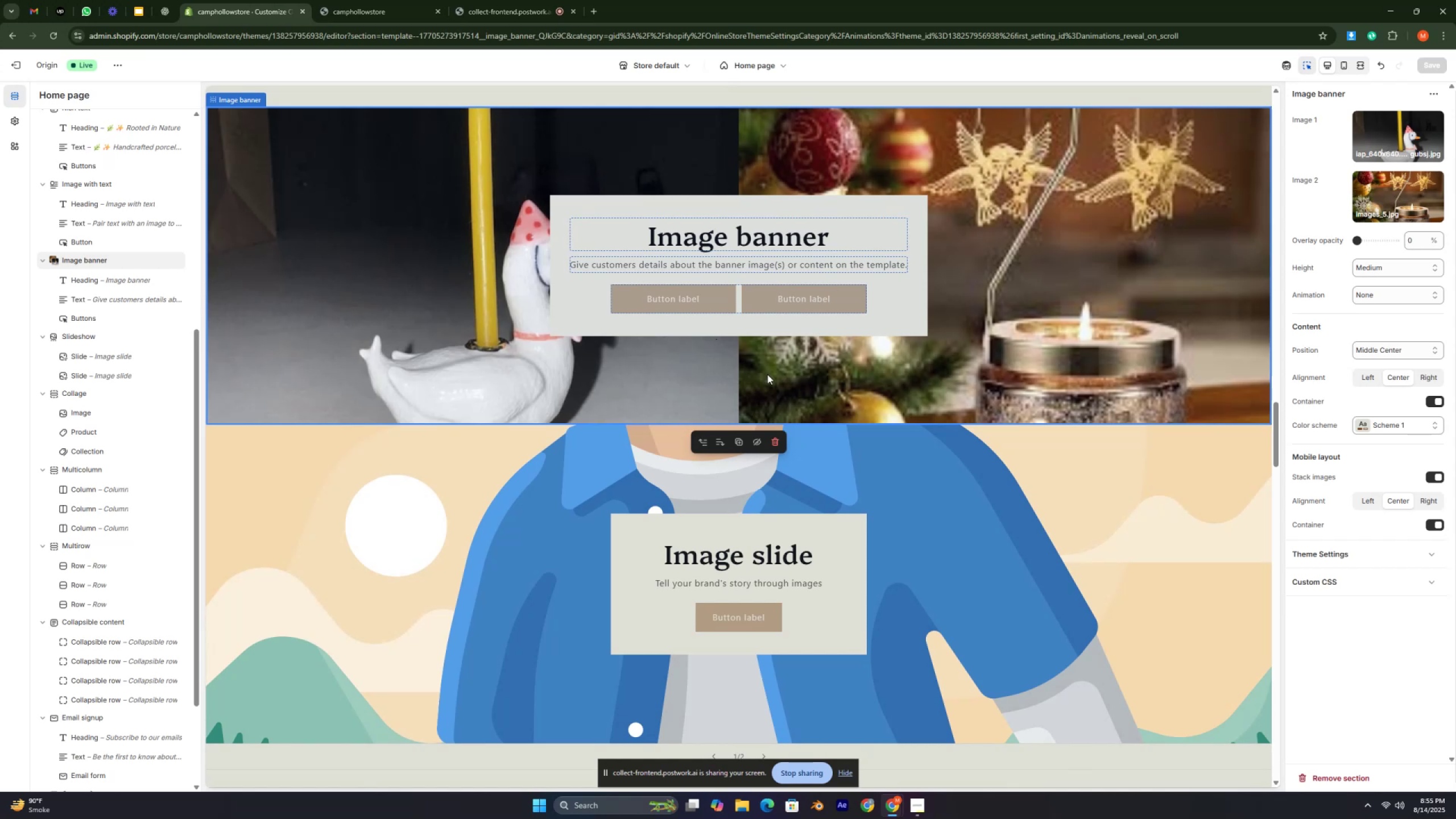 
key(Control+ControlLeft)
 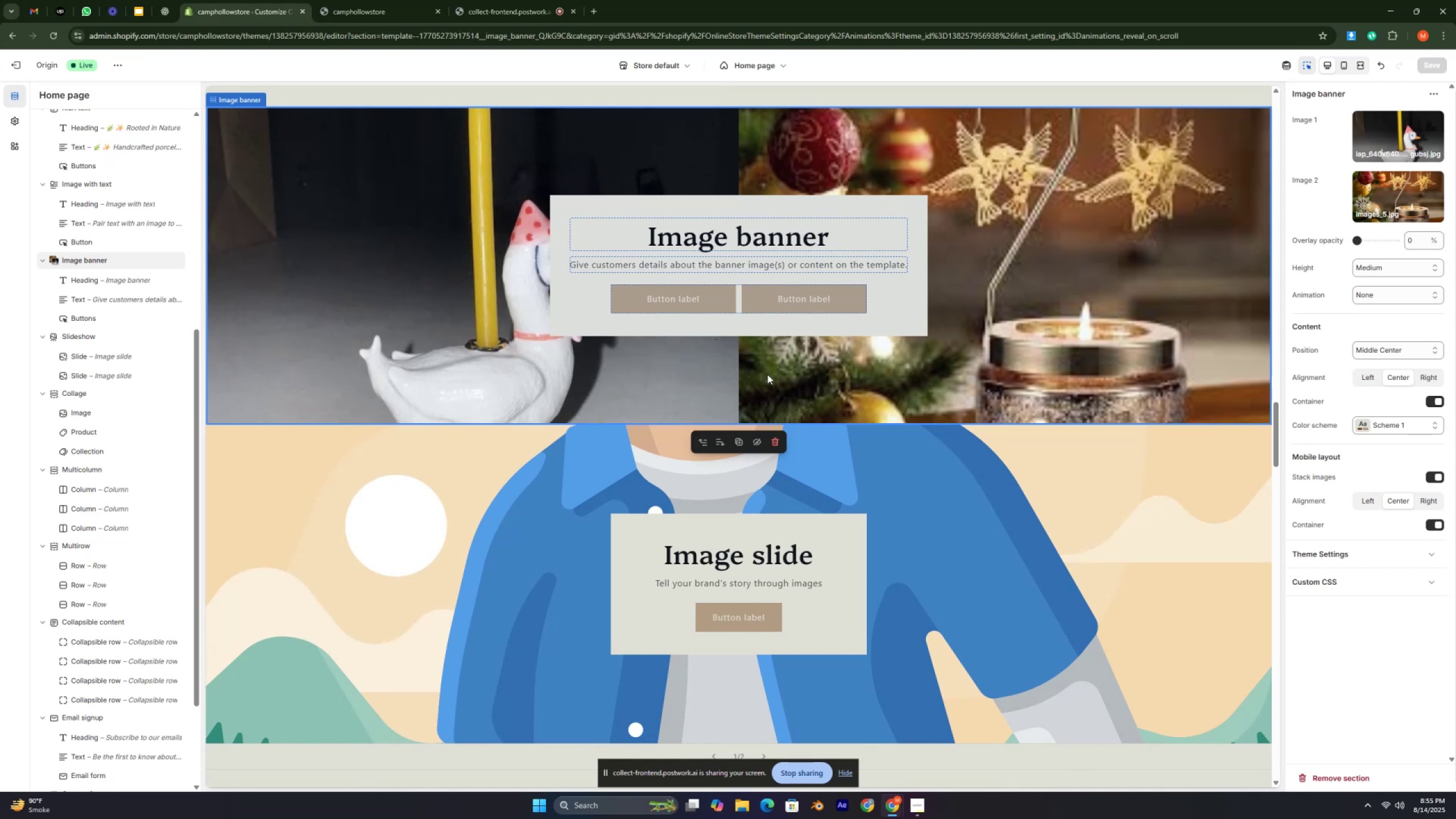 
key(Control+ControlLeft)
 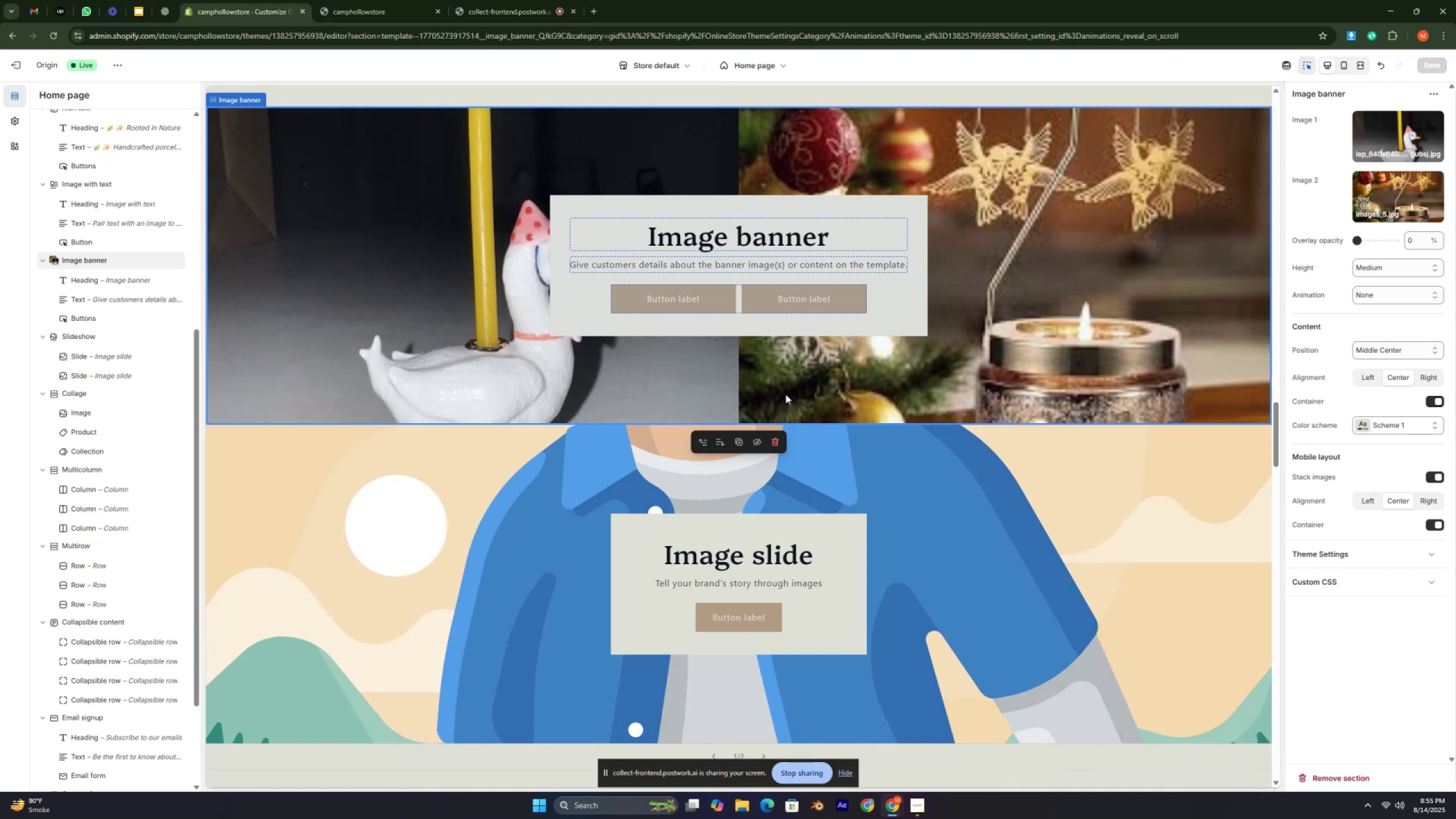 
key(Control+ControlLeft)
 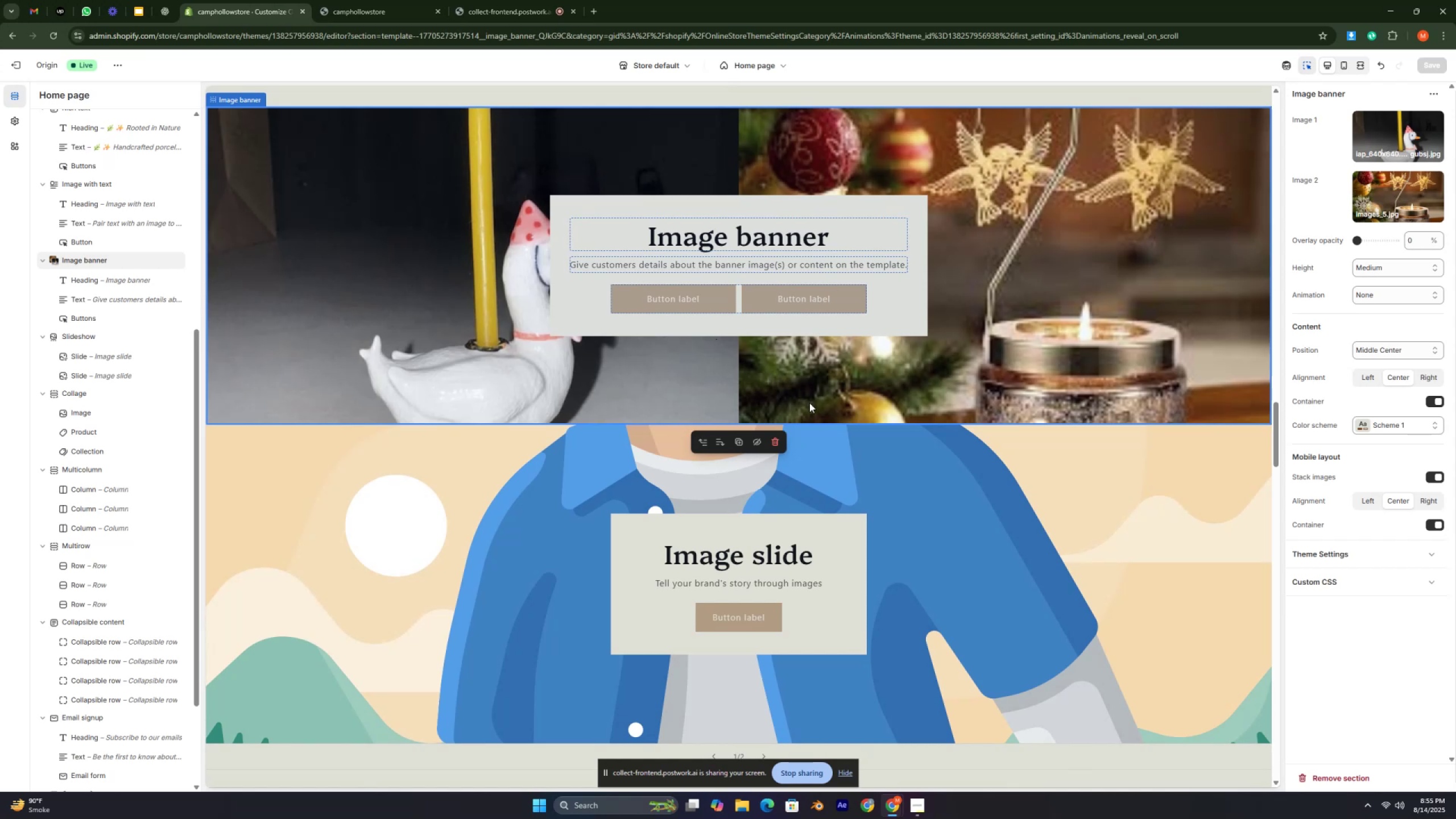 
scroll: coordinate [809, 403], scroll_direction: down, amount: 1.0
 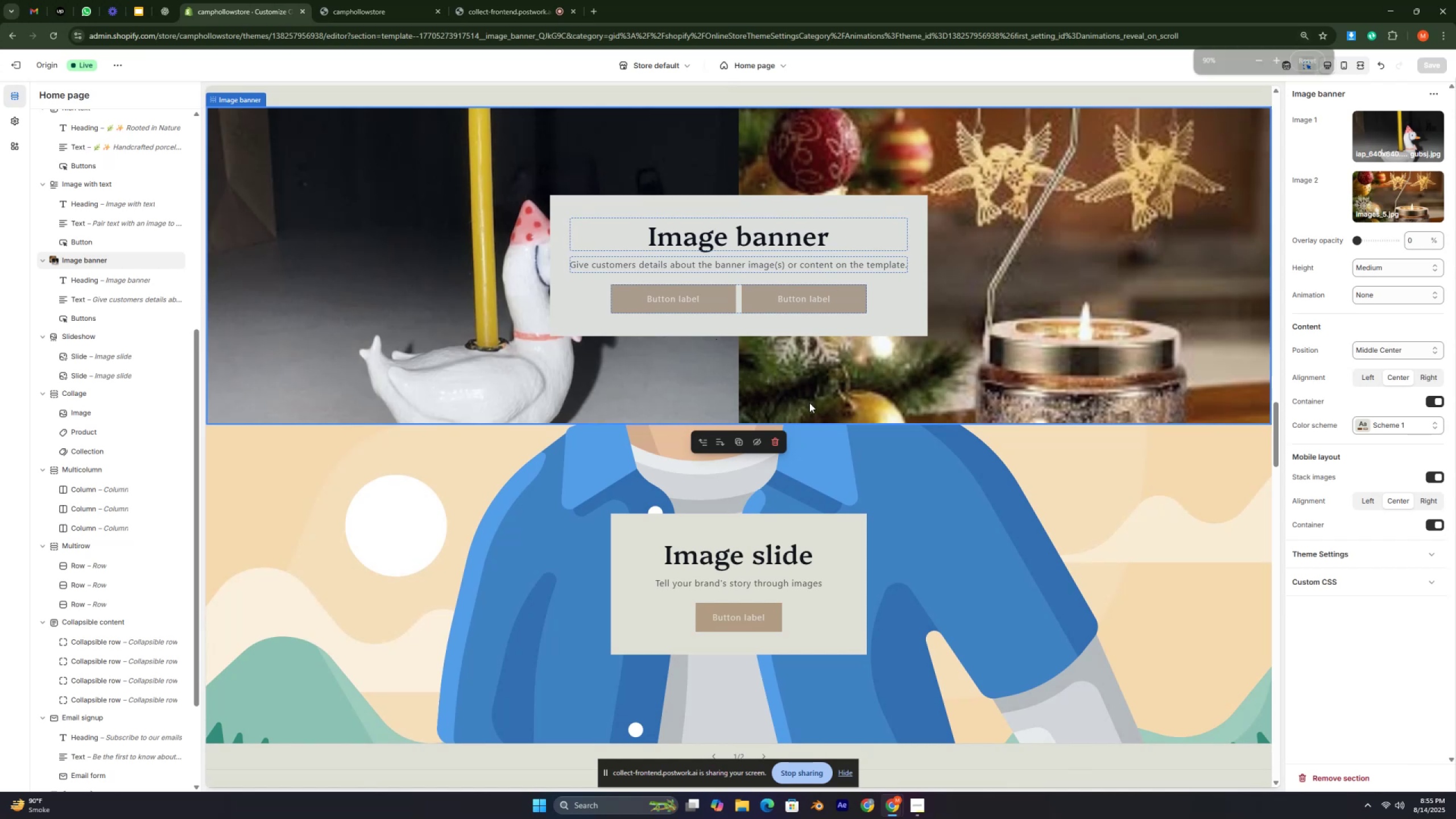 
key(Control+ControlLeft)
 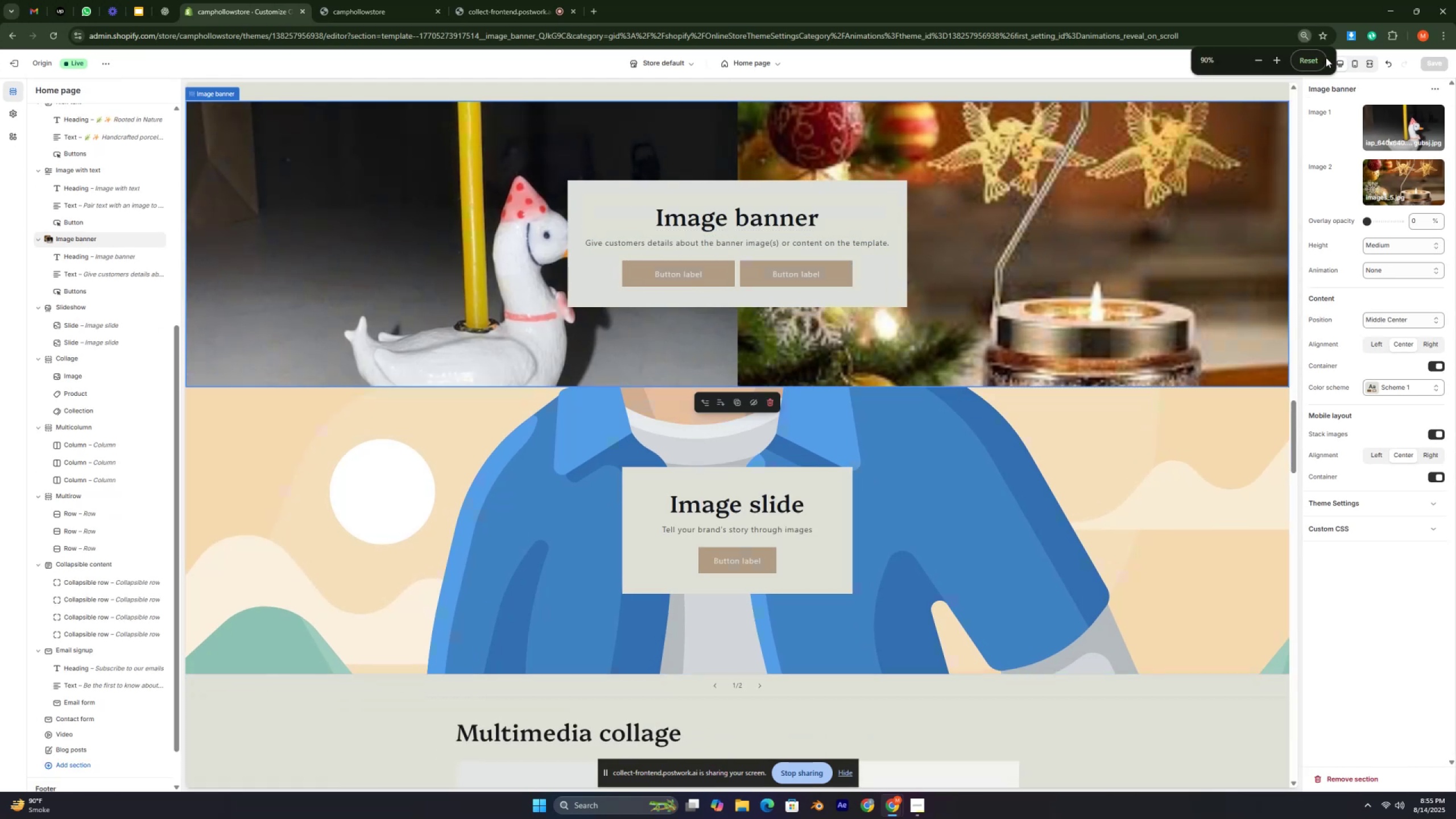 
left_click([1310, 61])
 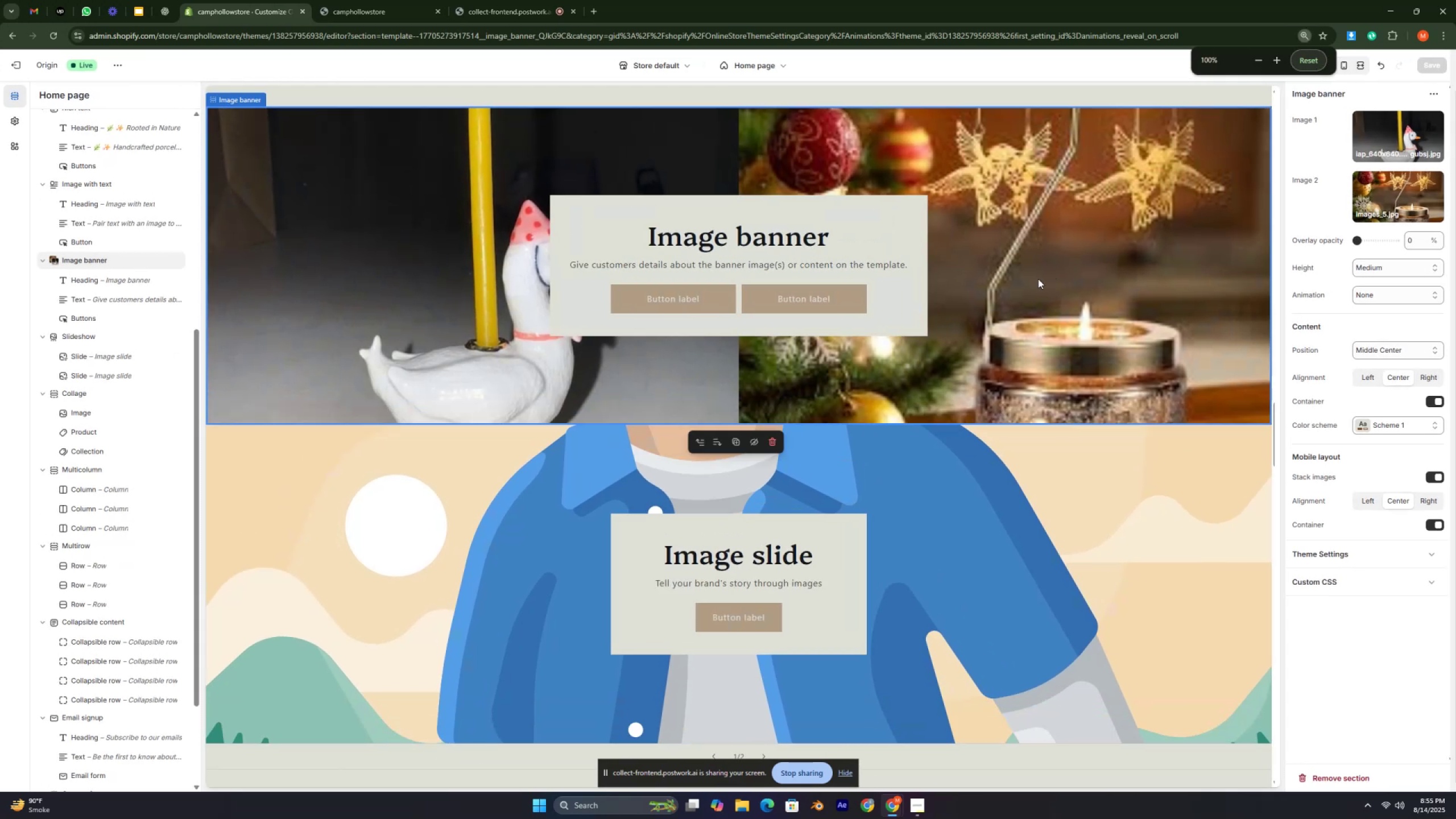 
scroll: coordinate [1004, 297], scroll_direction: down, amount: 1.0
 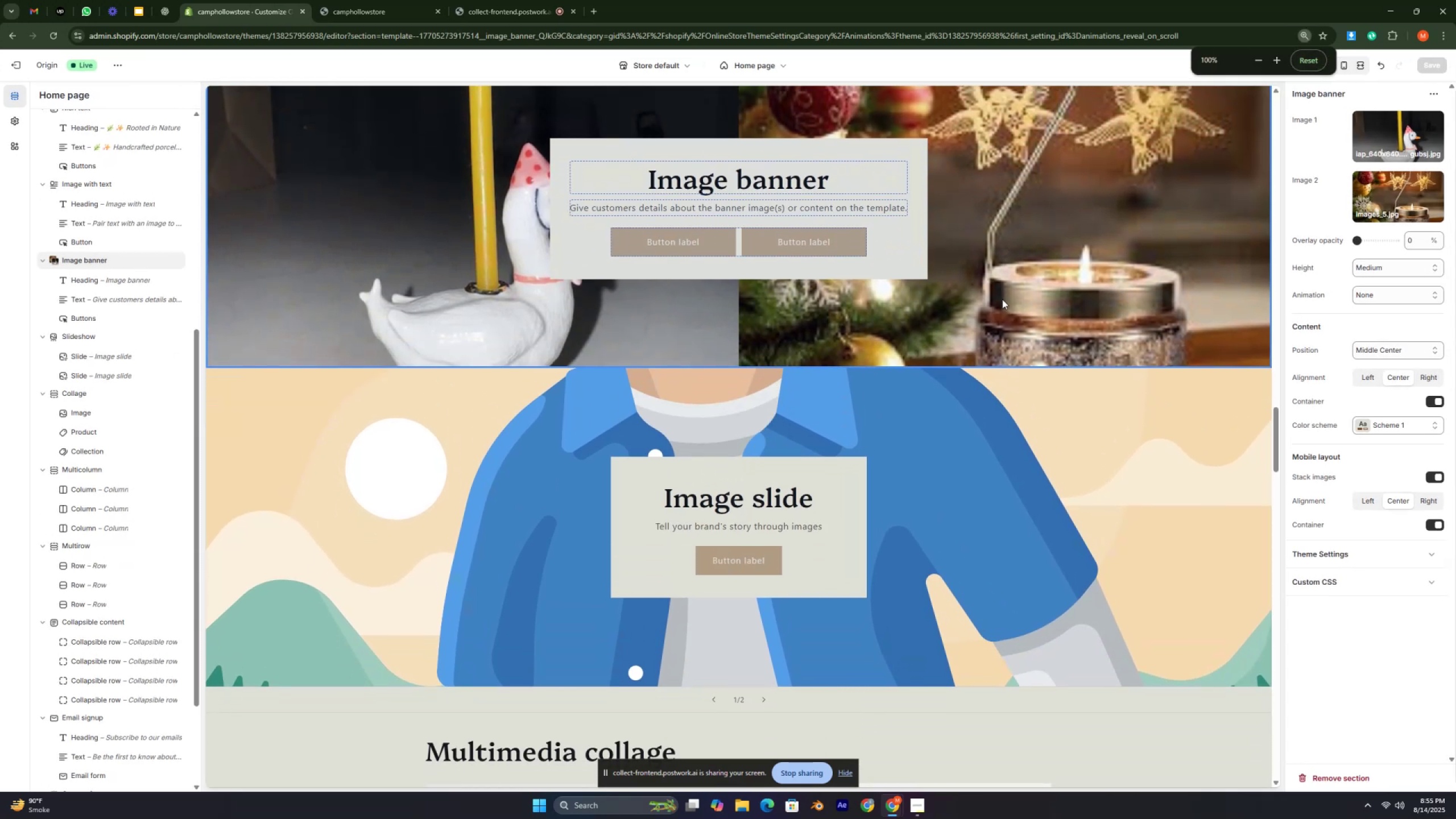 
scroll: coordinate [1002, 299], scroll_direction: up, amount: 2.0
 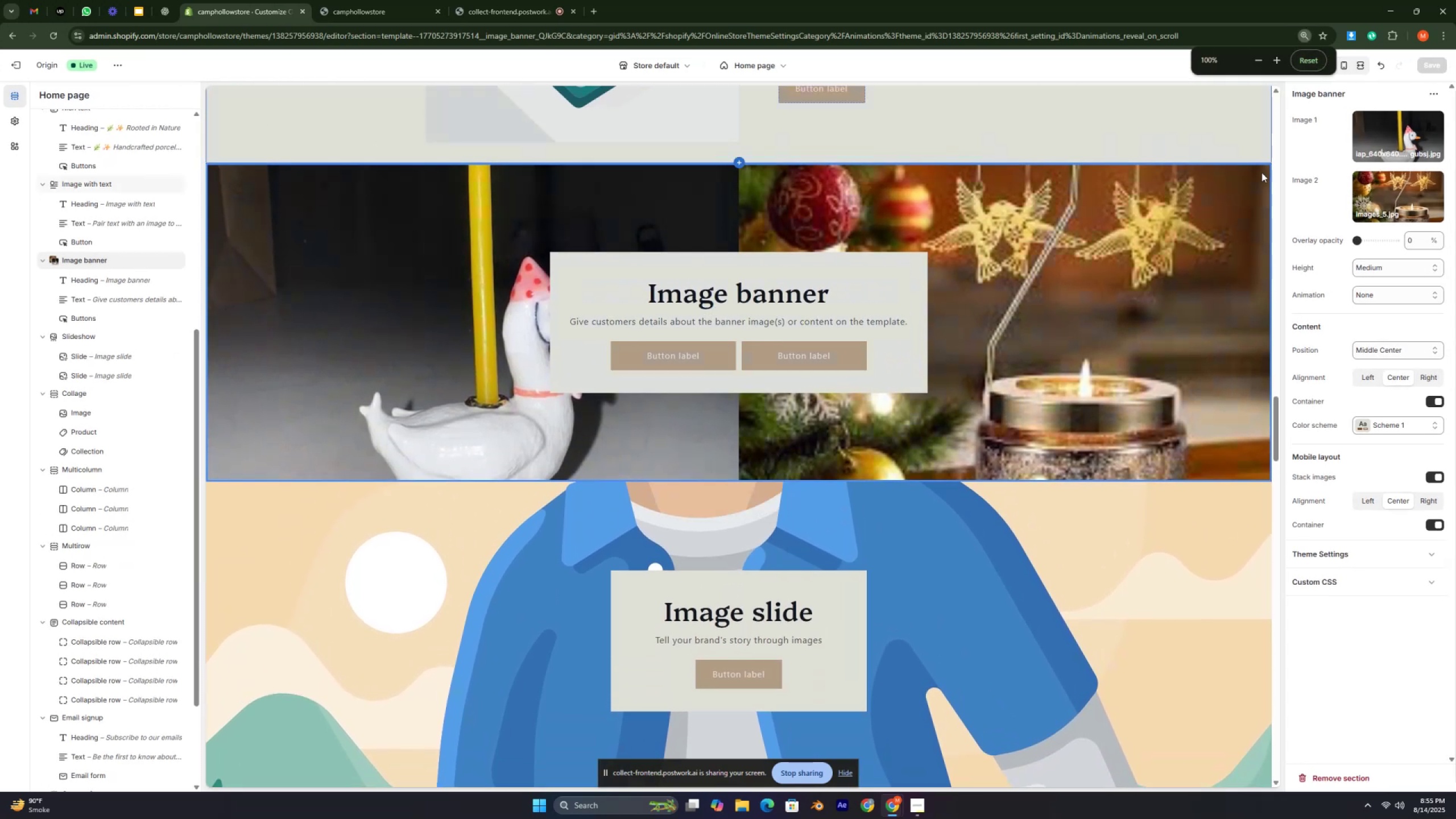 
left_click([1407, 192])
 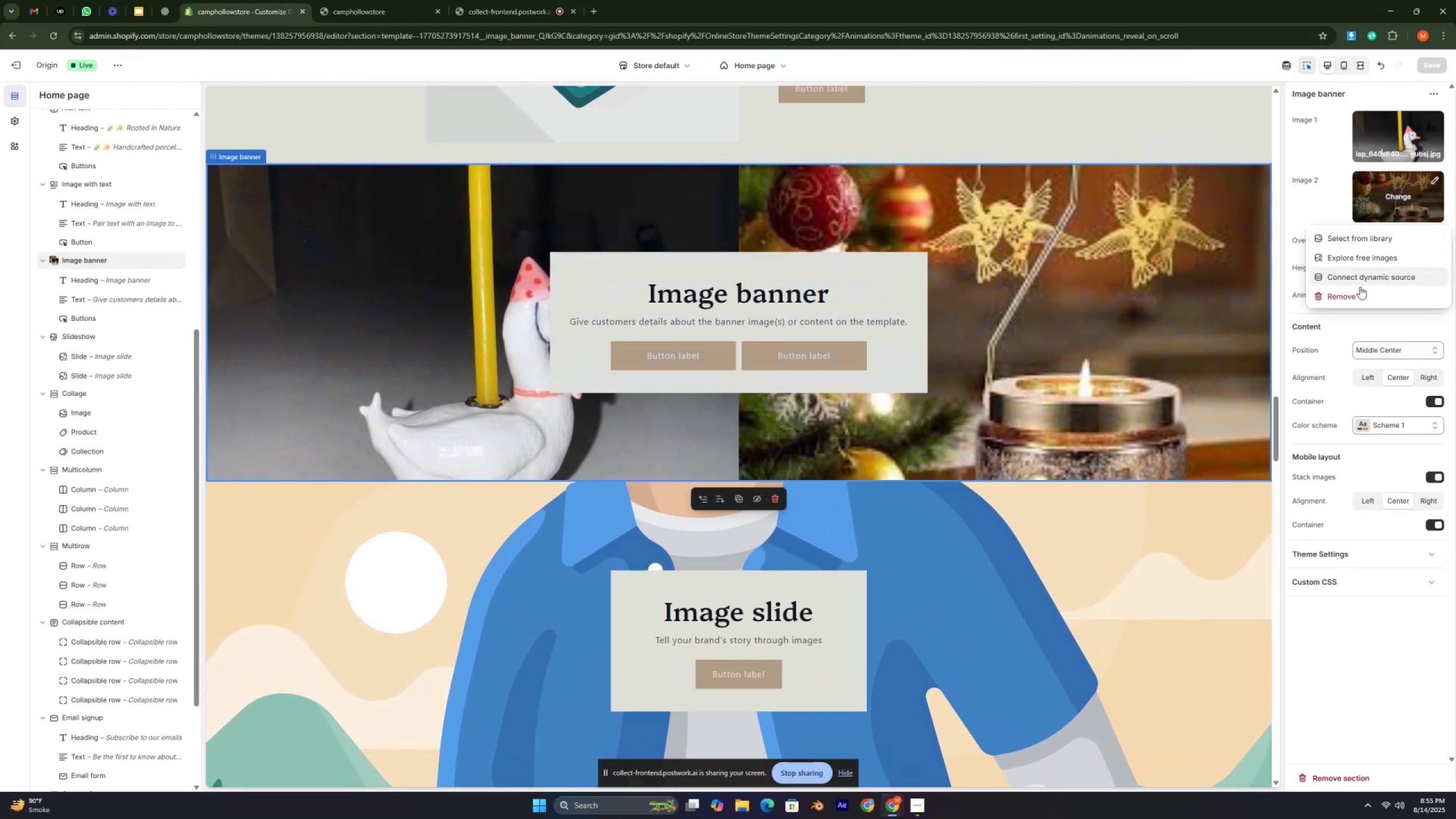 
left_click([1352, 296])
 